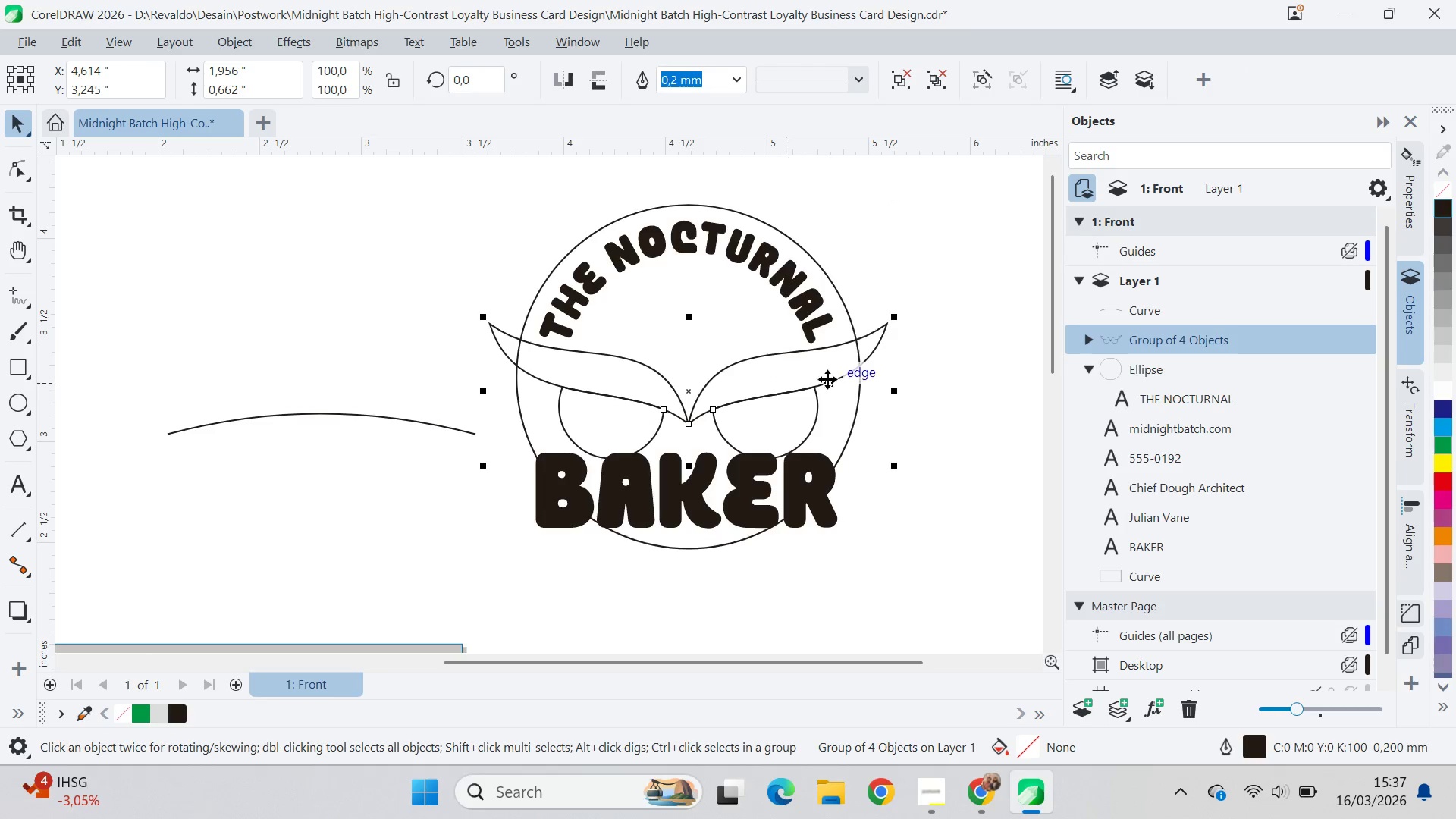 
key(Control+U)
 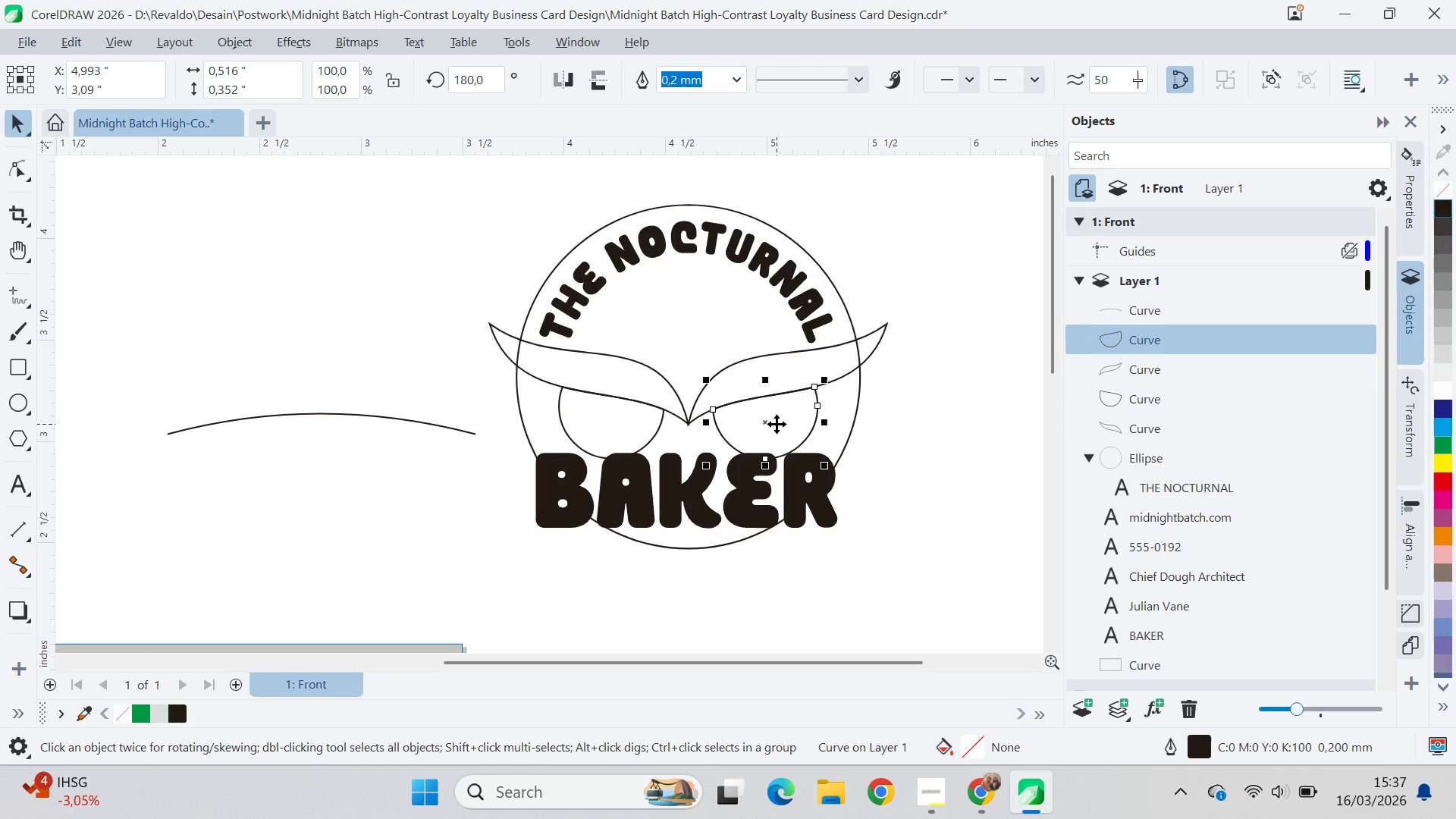 
hold_key(key=ShiftLeft, duration=0.61)
 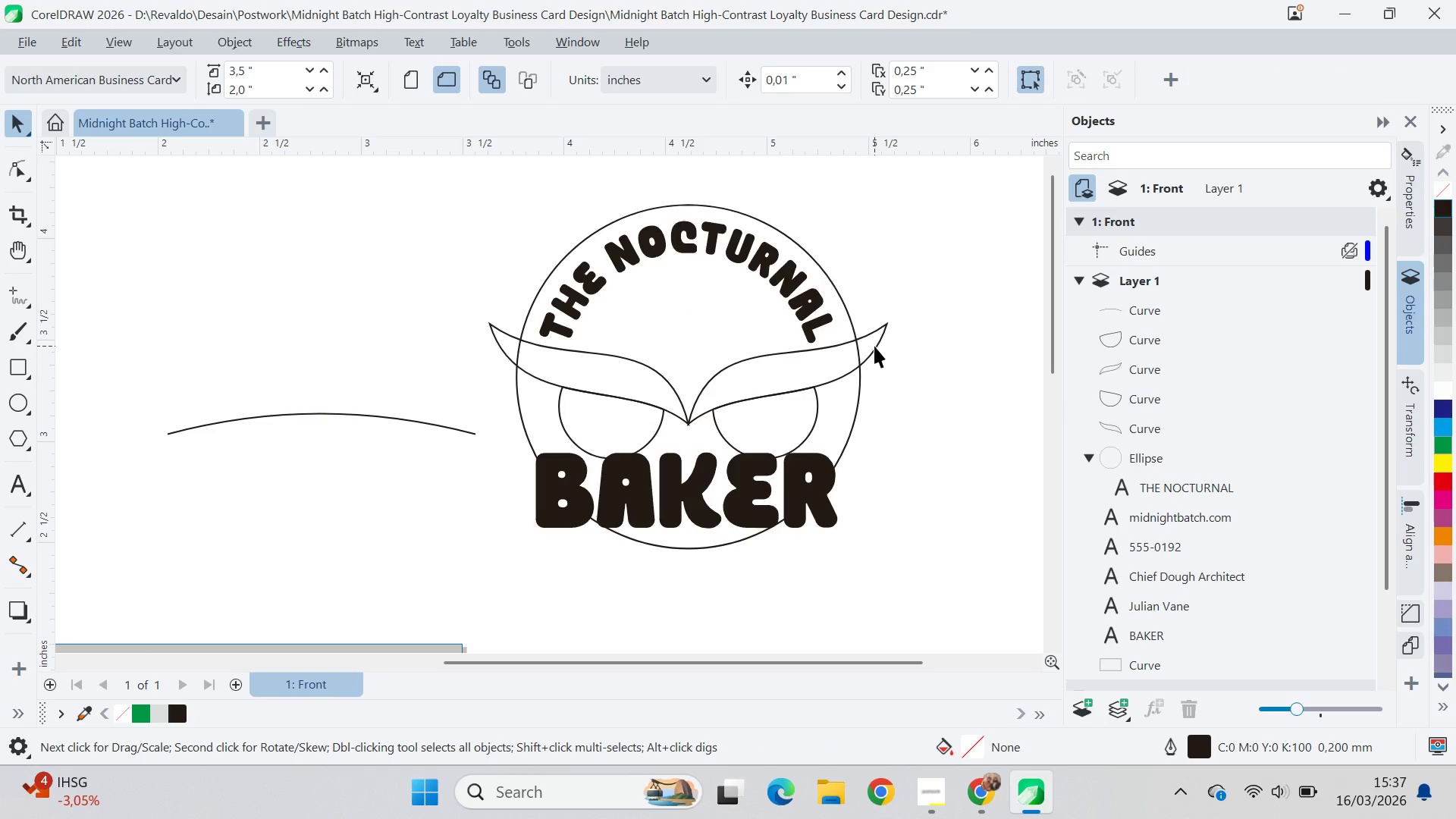 
hold_key(key=ShiftLeft, duration=0.42)
 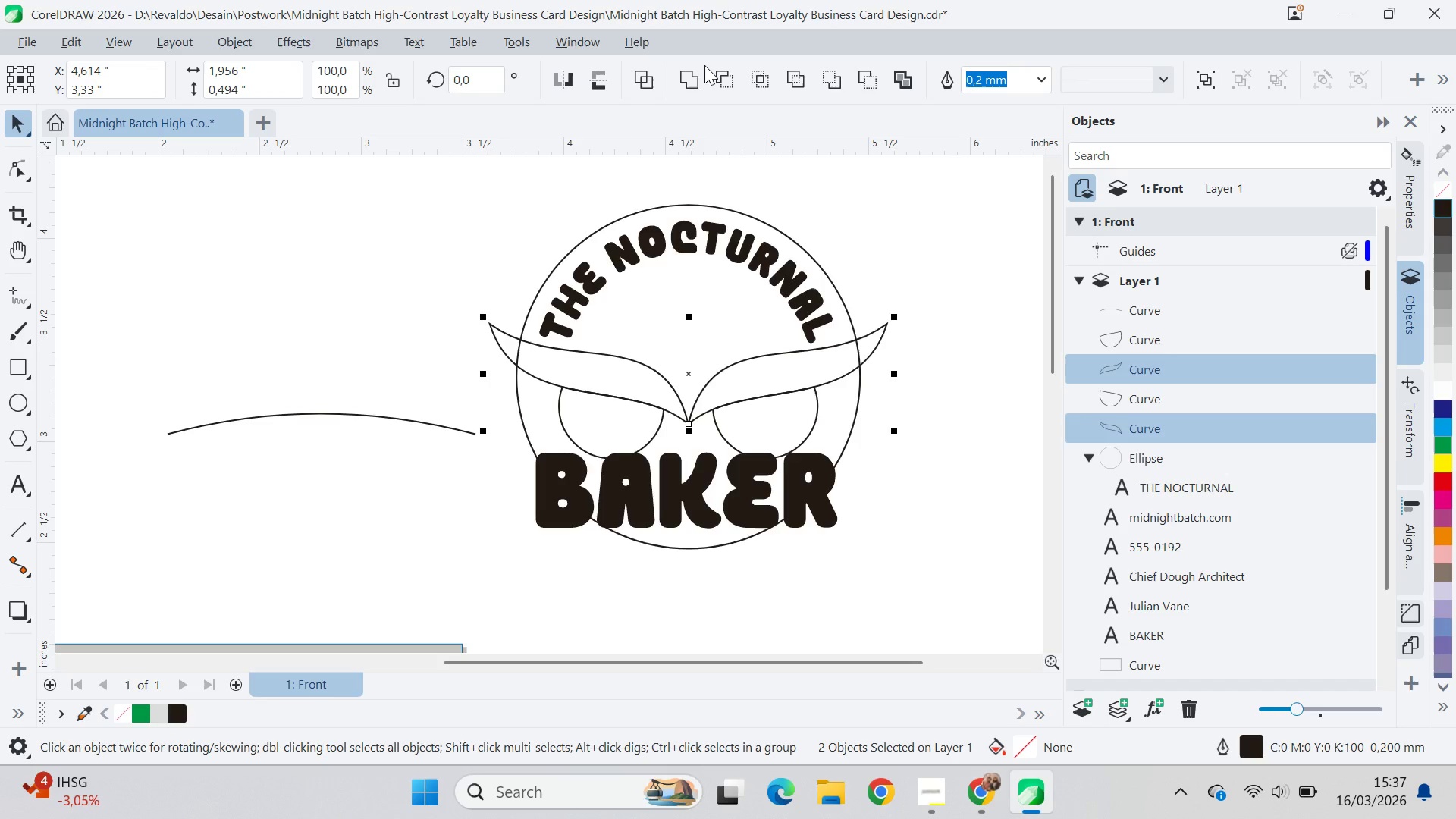 
left_click([692, 86])
 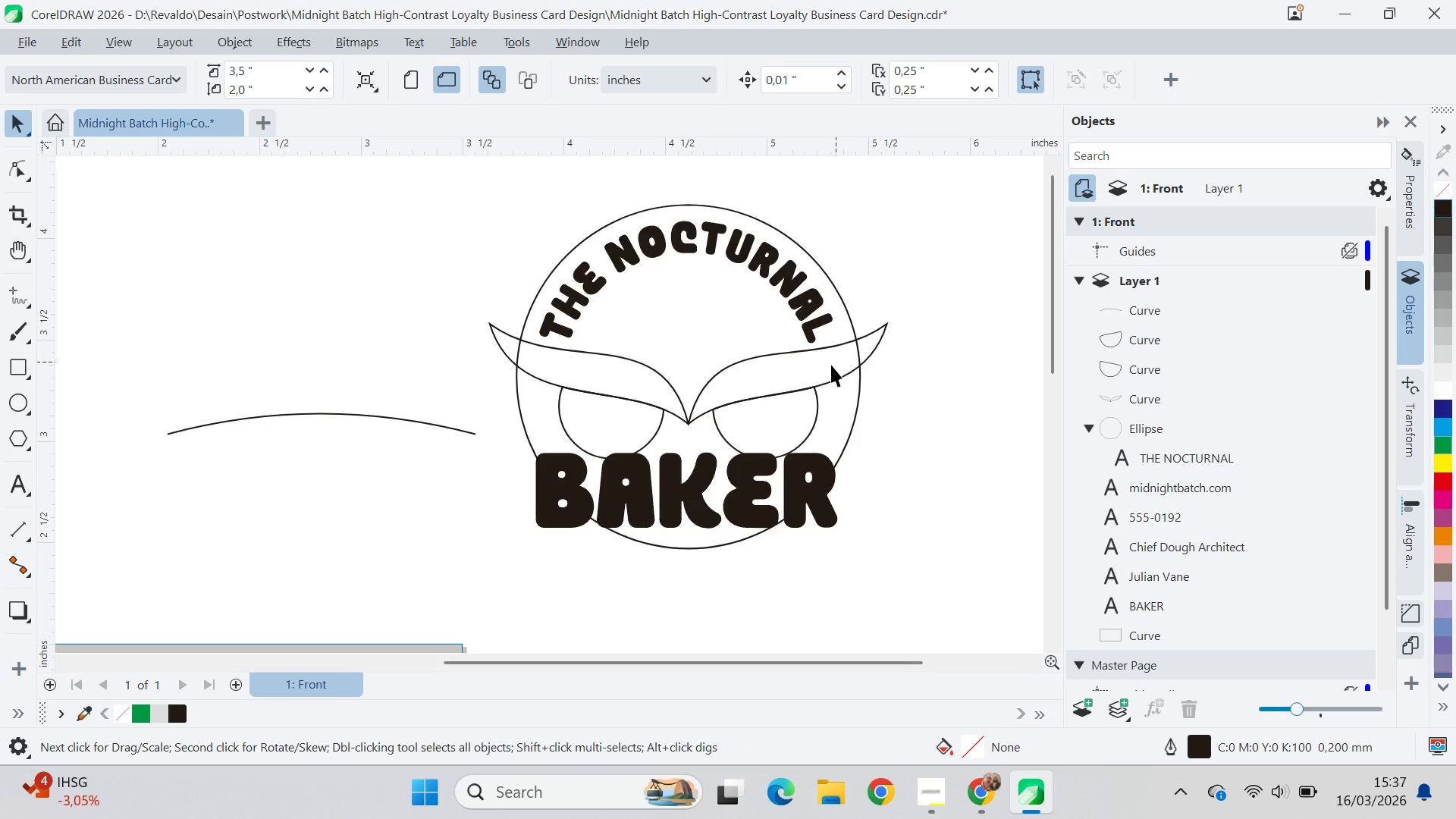 
left_click([824, 364])
 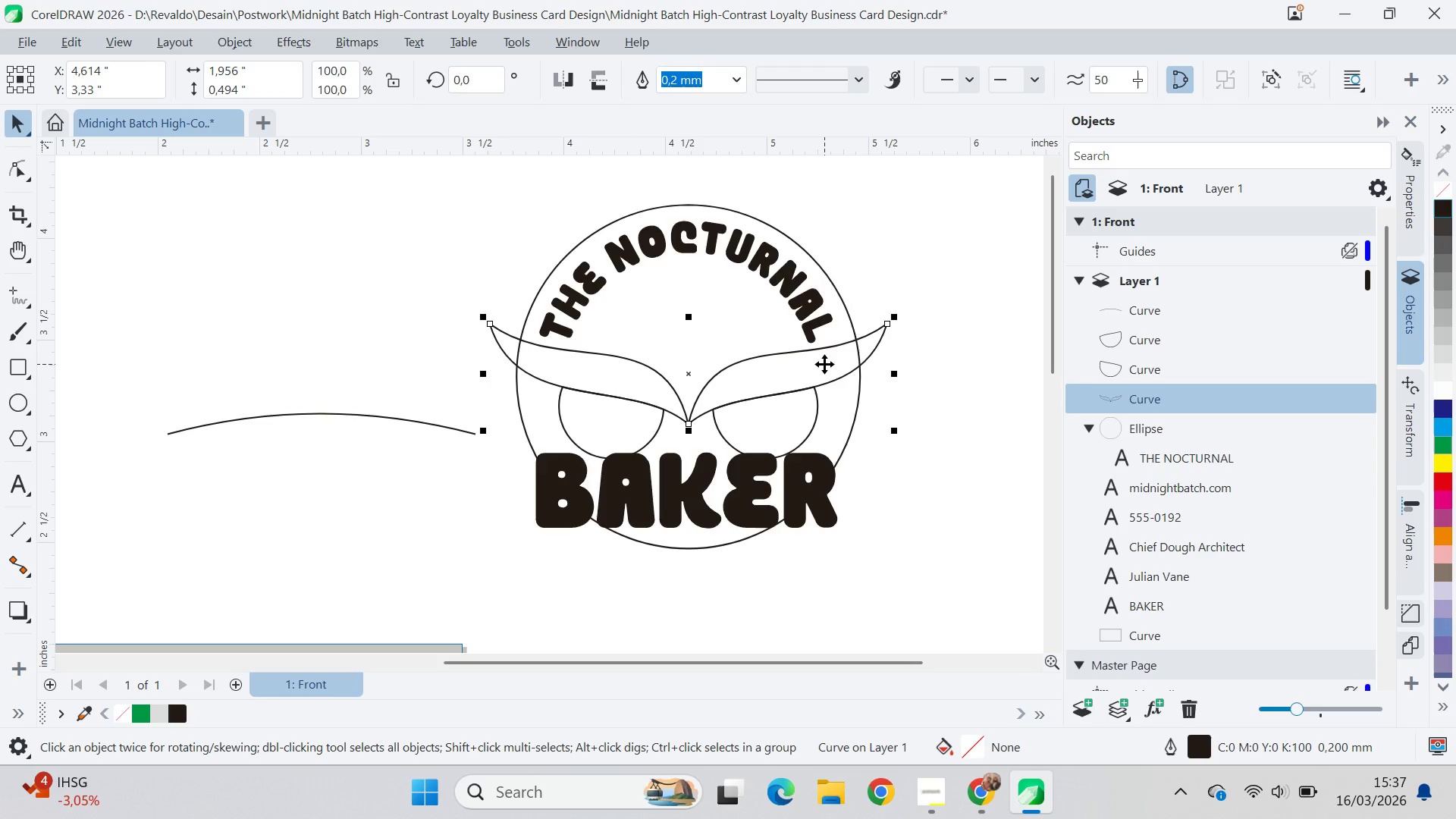 
hold_key(key=ShiftLeft, duration=0.7)
 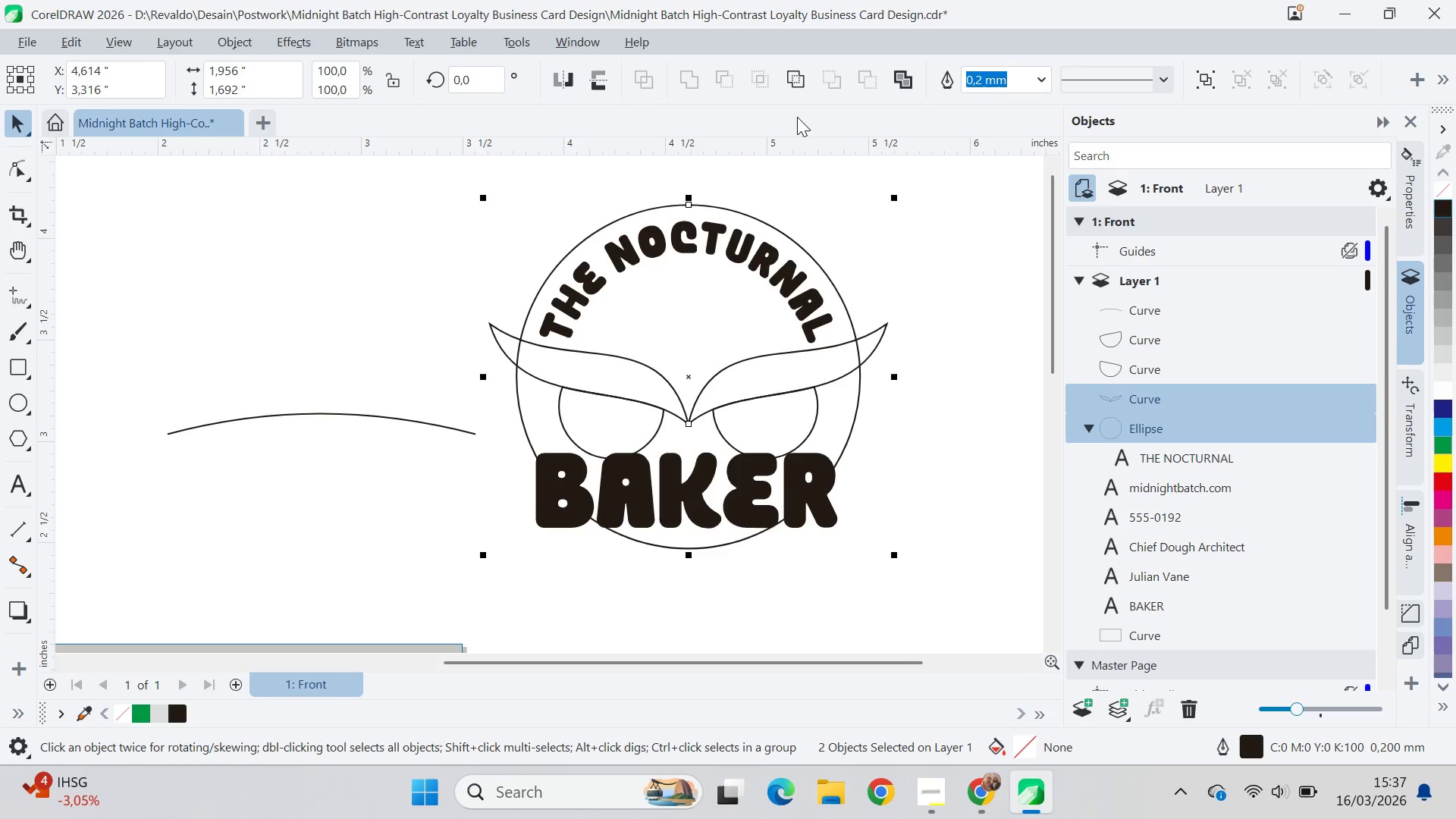 
left_click([880, 215])
 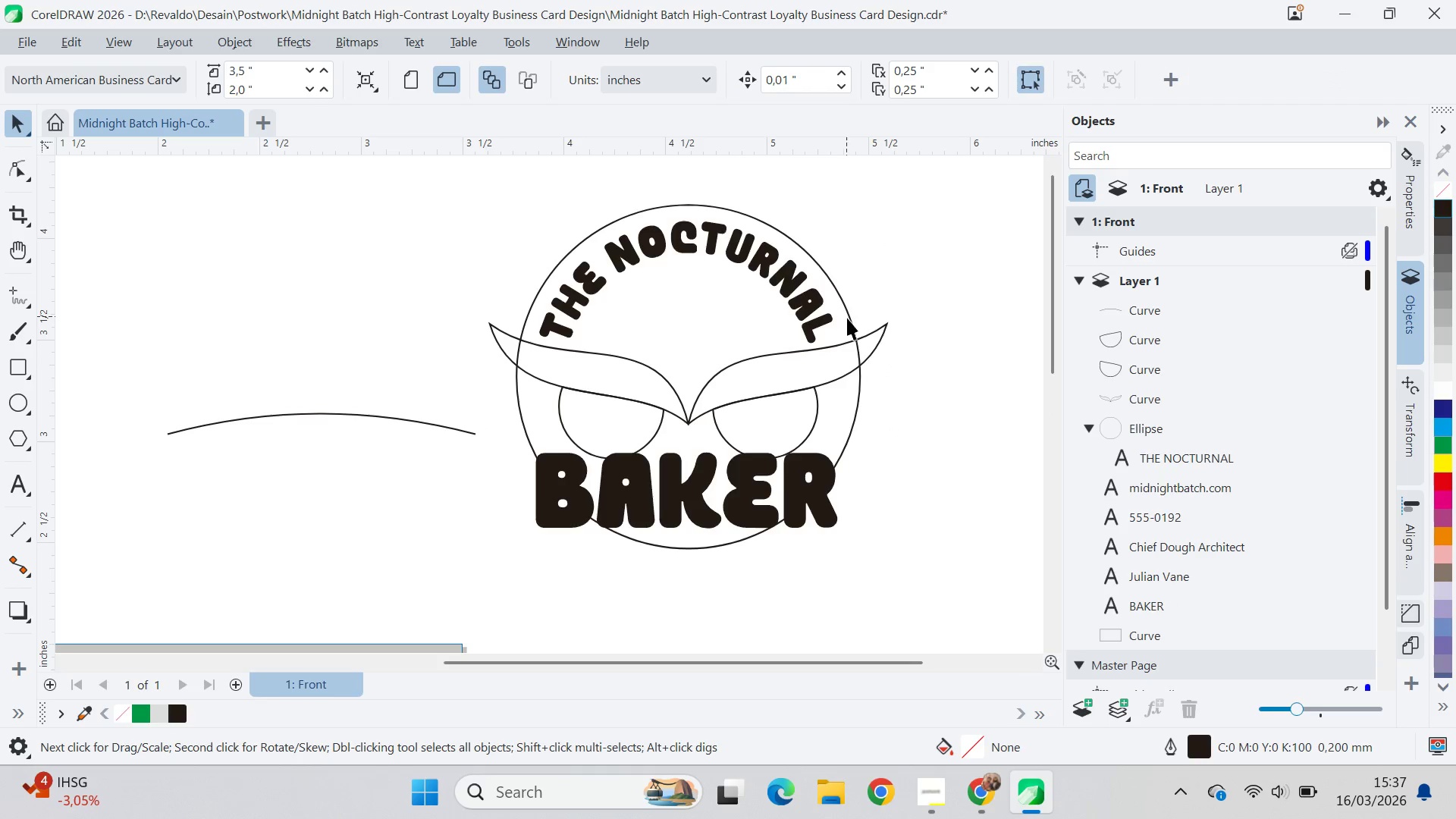 
left_click([863, 334])
 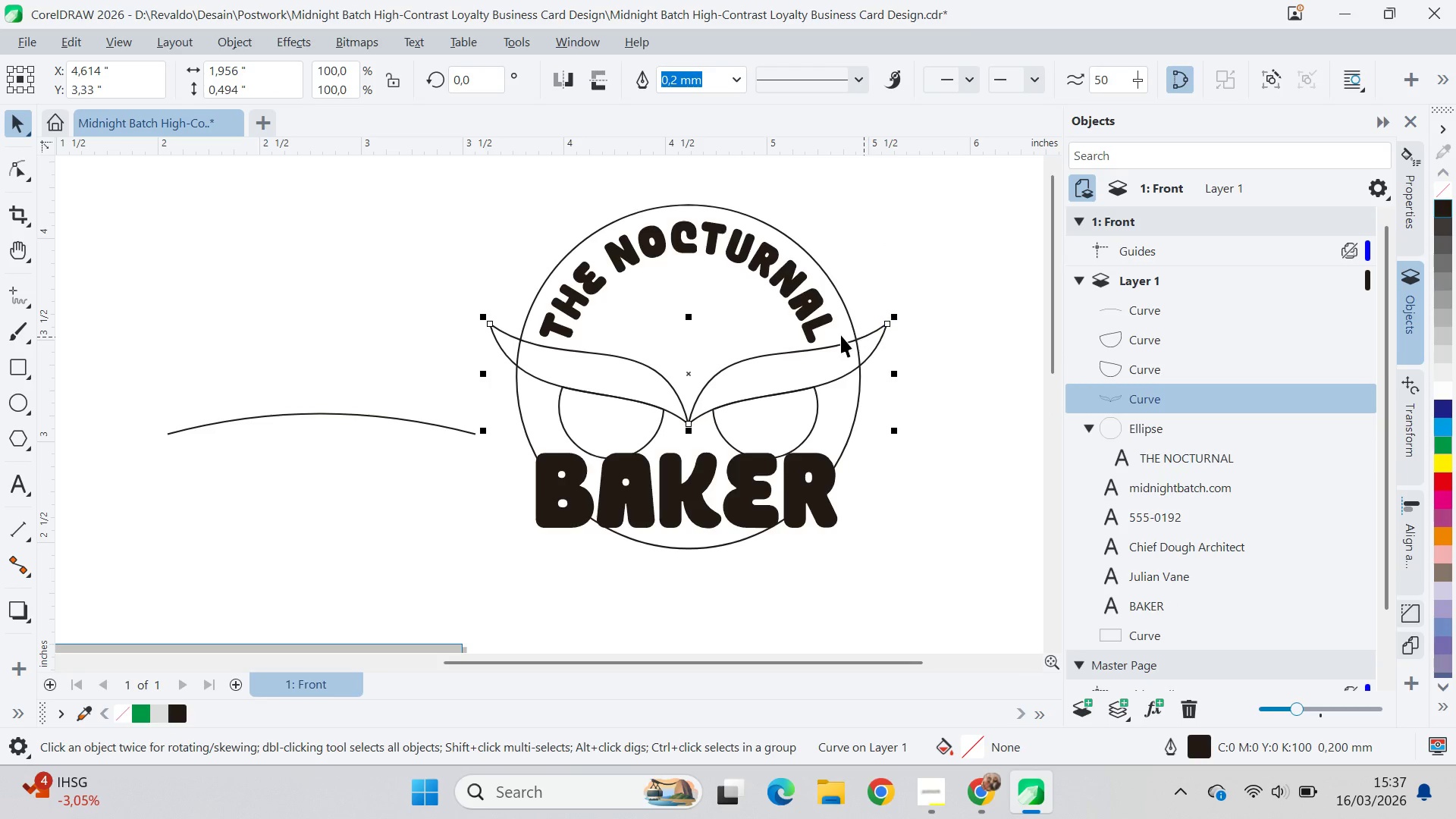 
left_click([805, 321])
 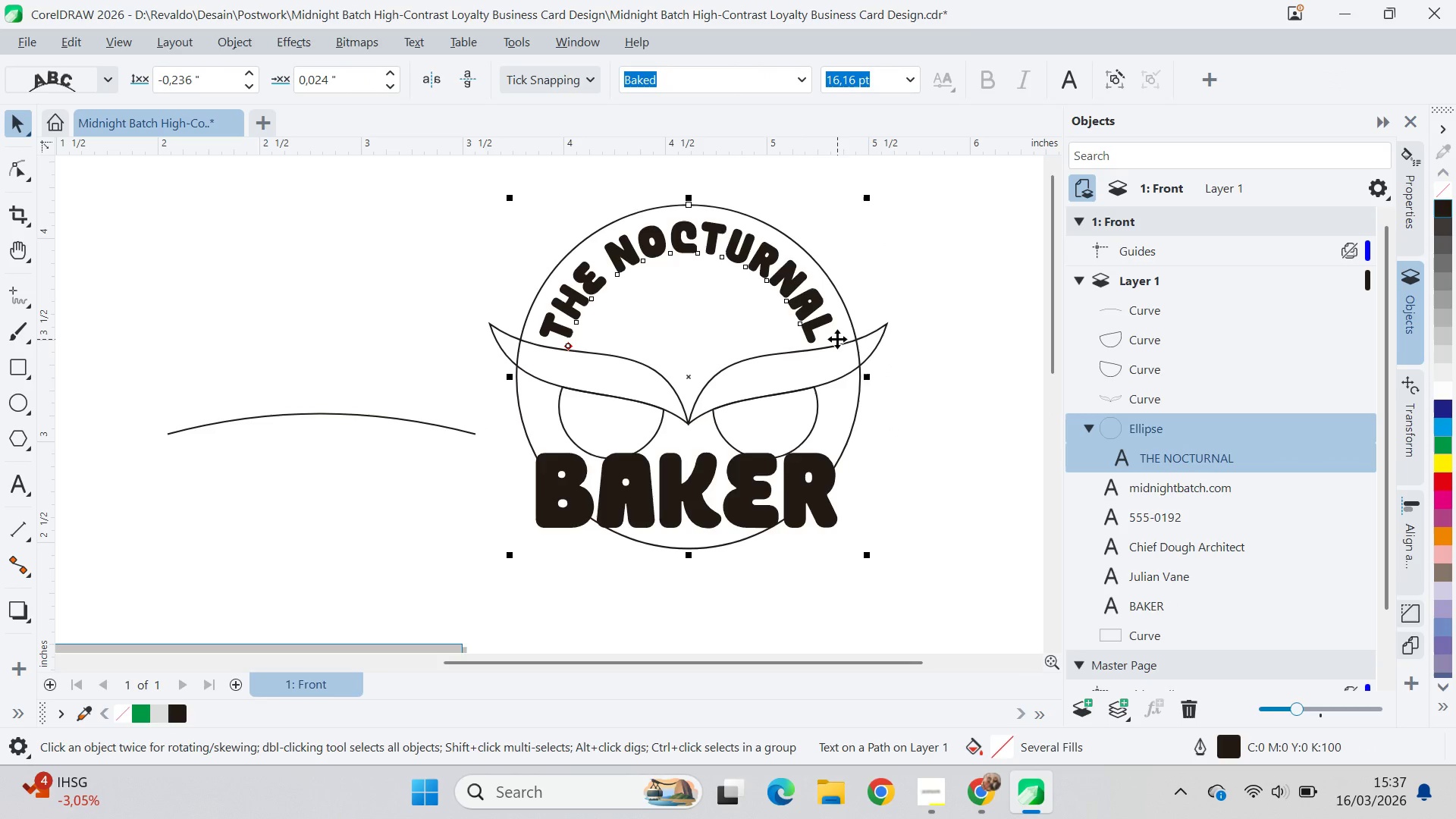 
key(Control+K)
 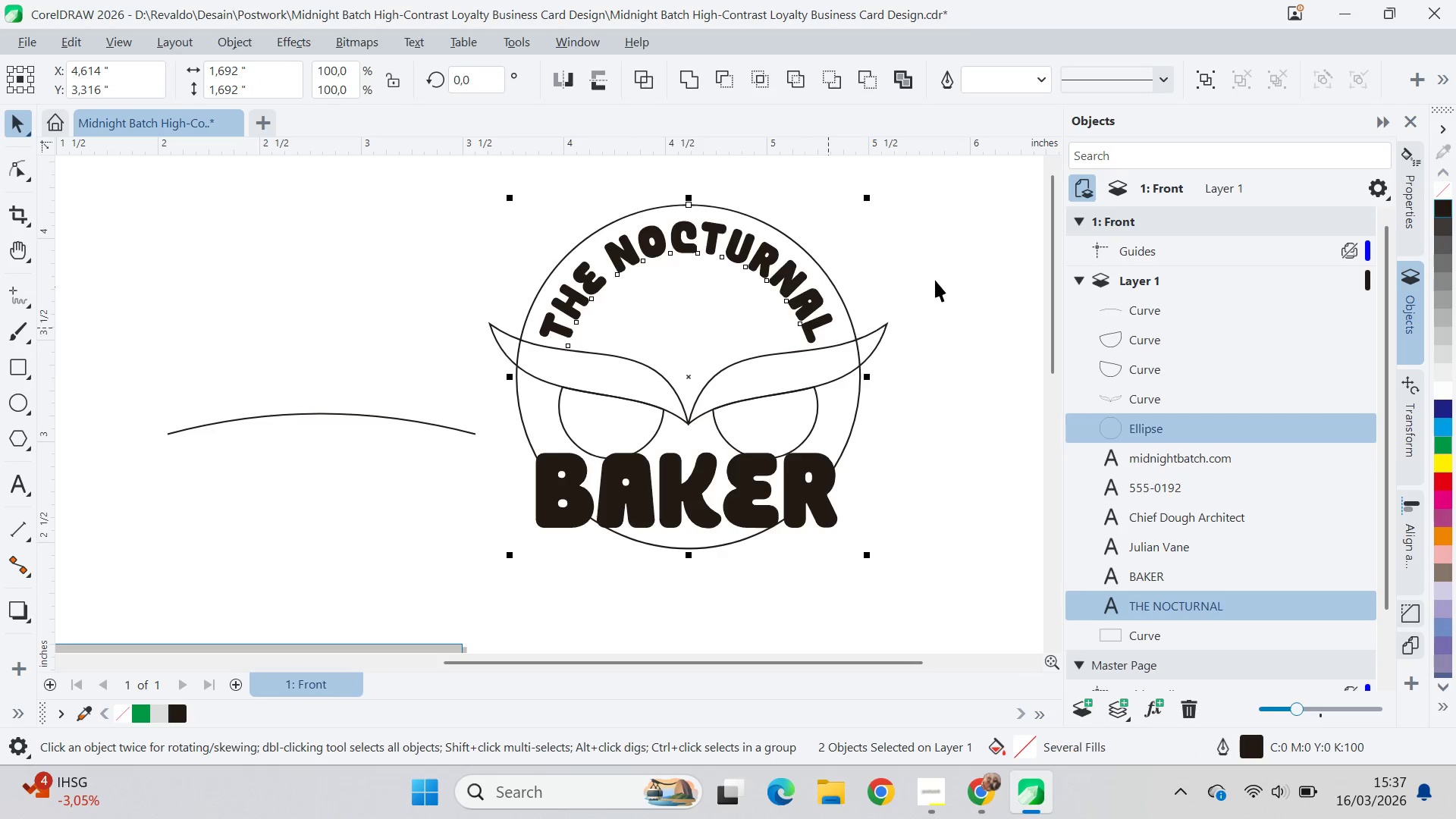 
left_click([937, 278])
 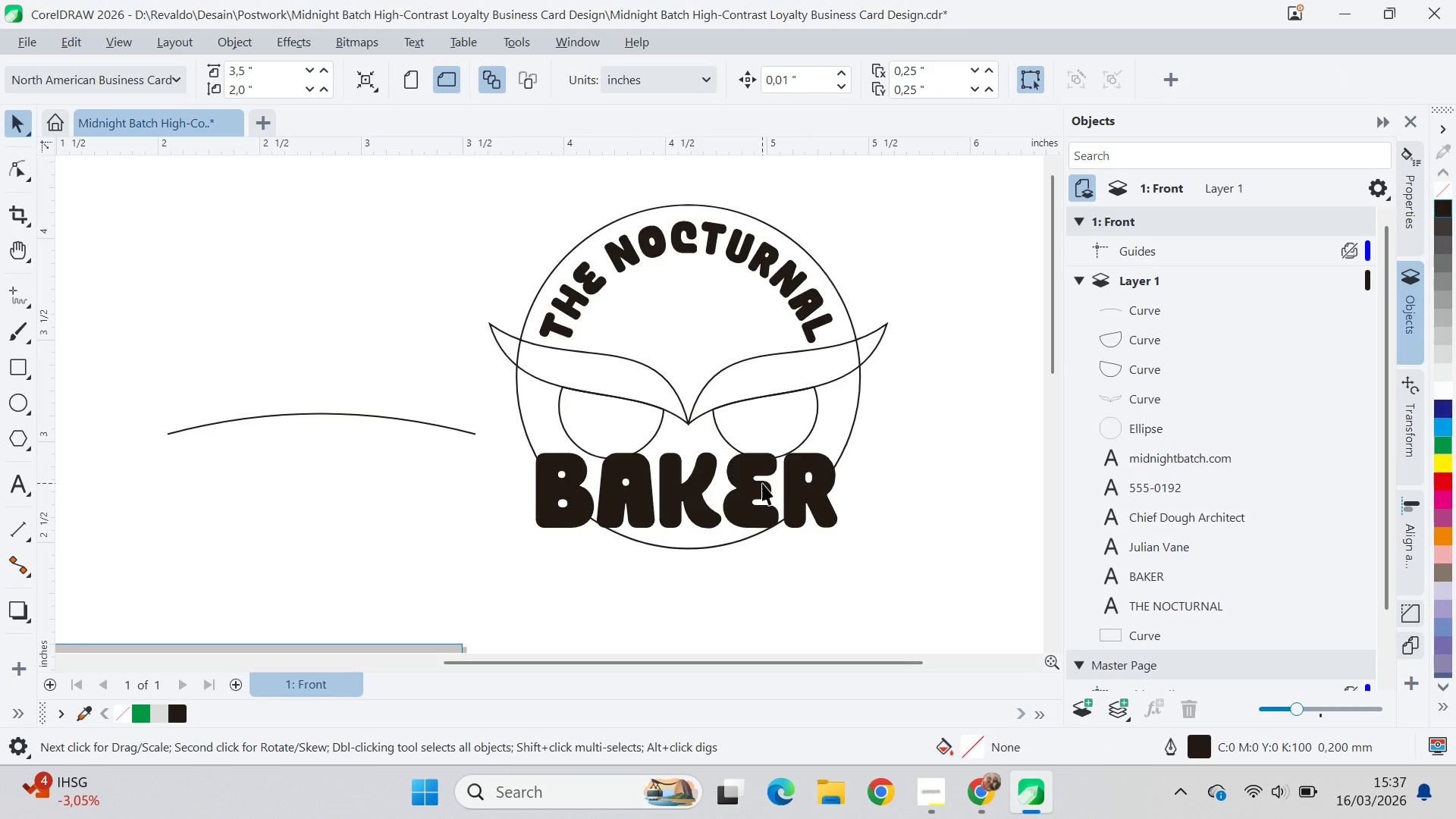 
left_click([762, 483])
 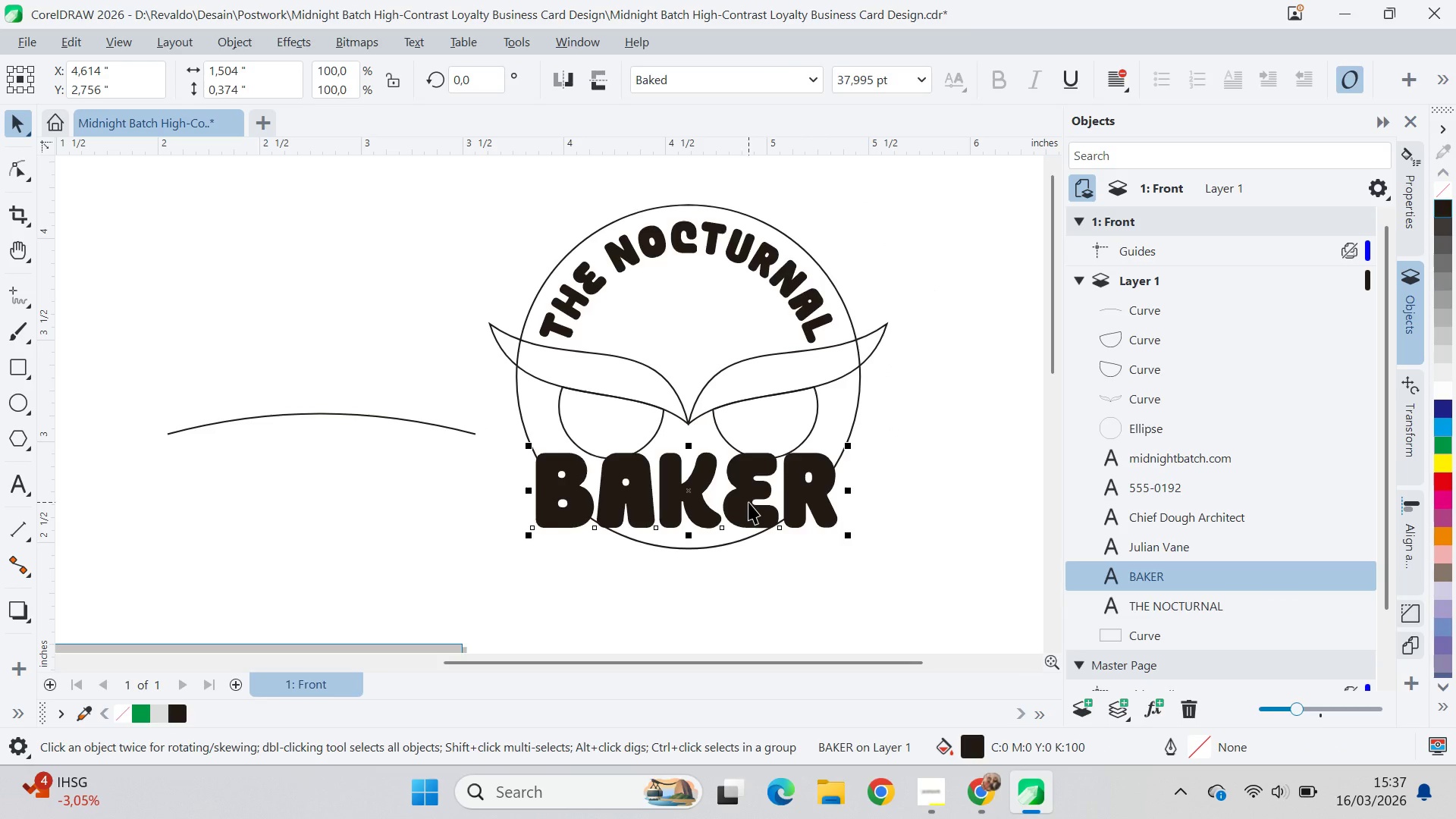 
left_click_drag(start_coordinate=[754, 490], to_coordinate=[752, 504])
 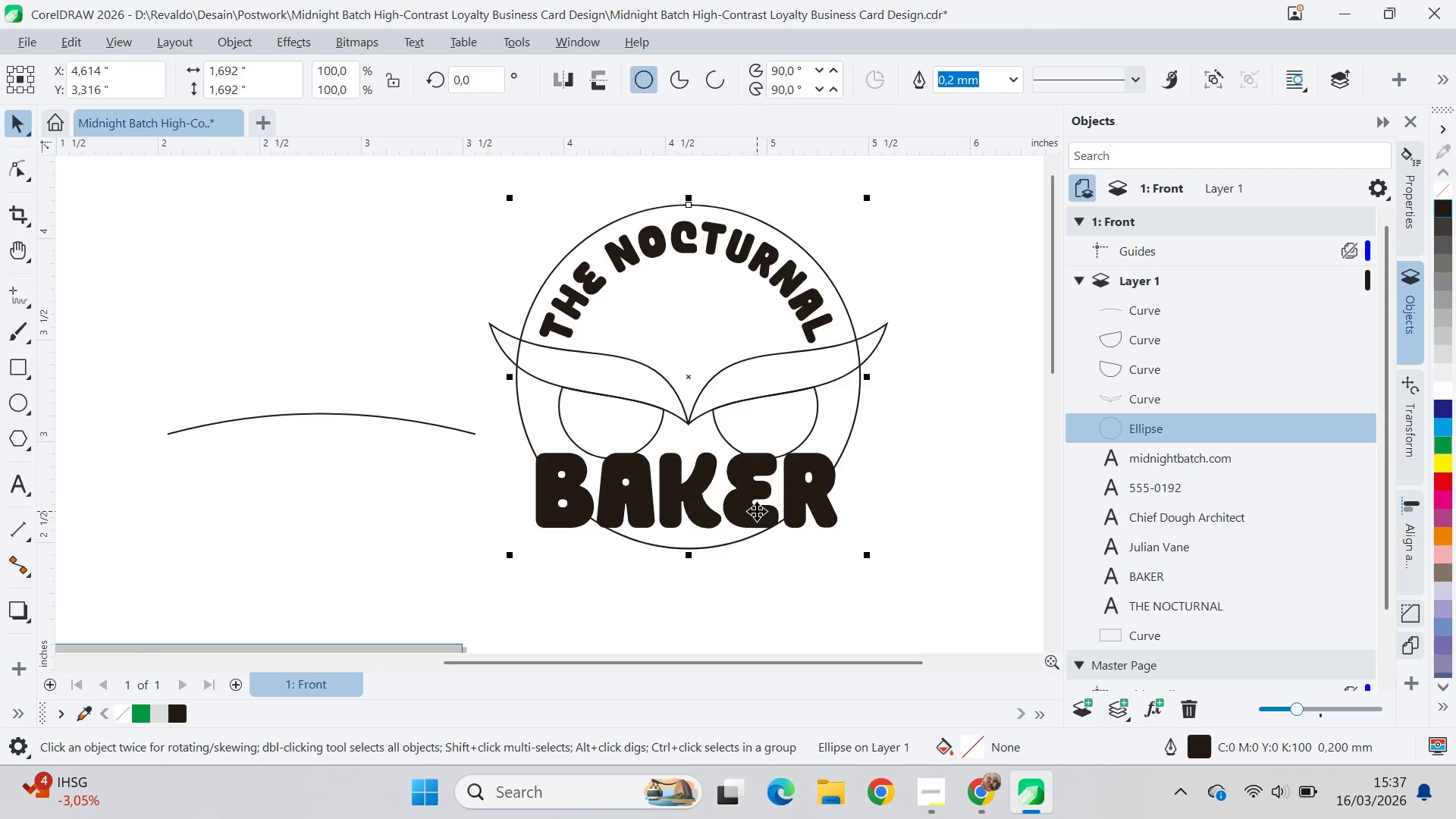 
hold_key(key=ShiftLeft, duration=0.56)
 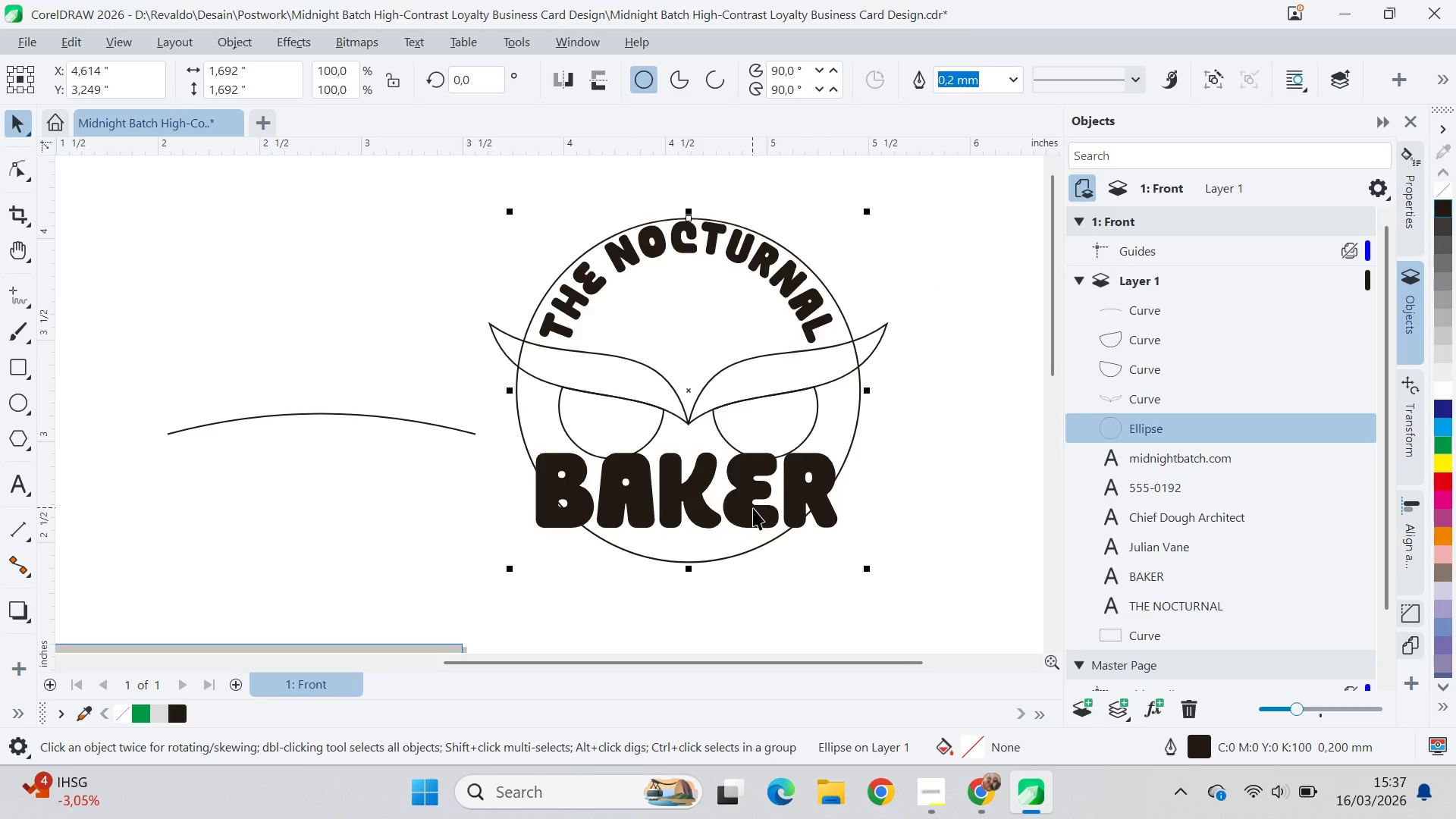 
key(Control+ControlLeft)
 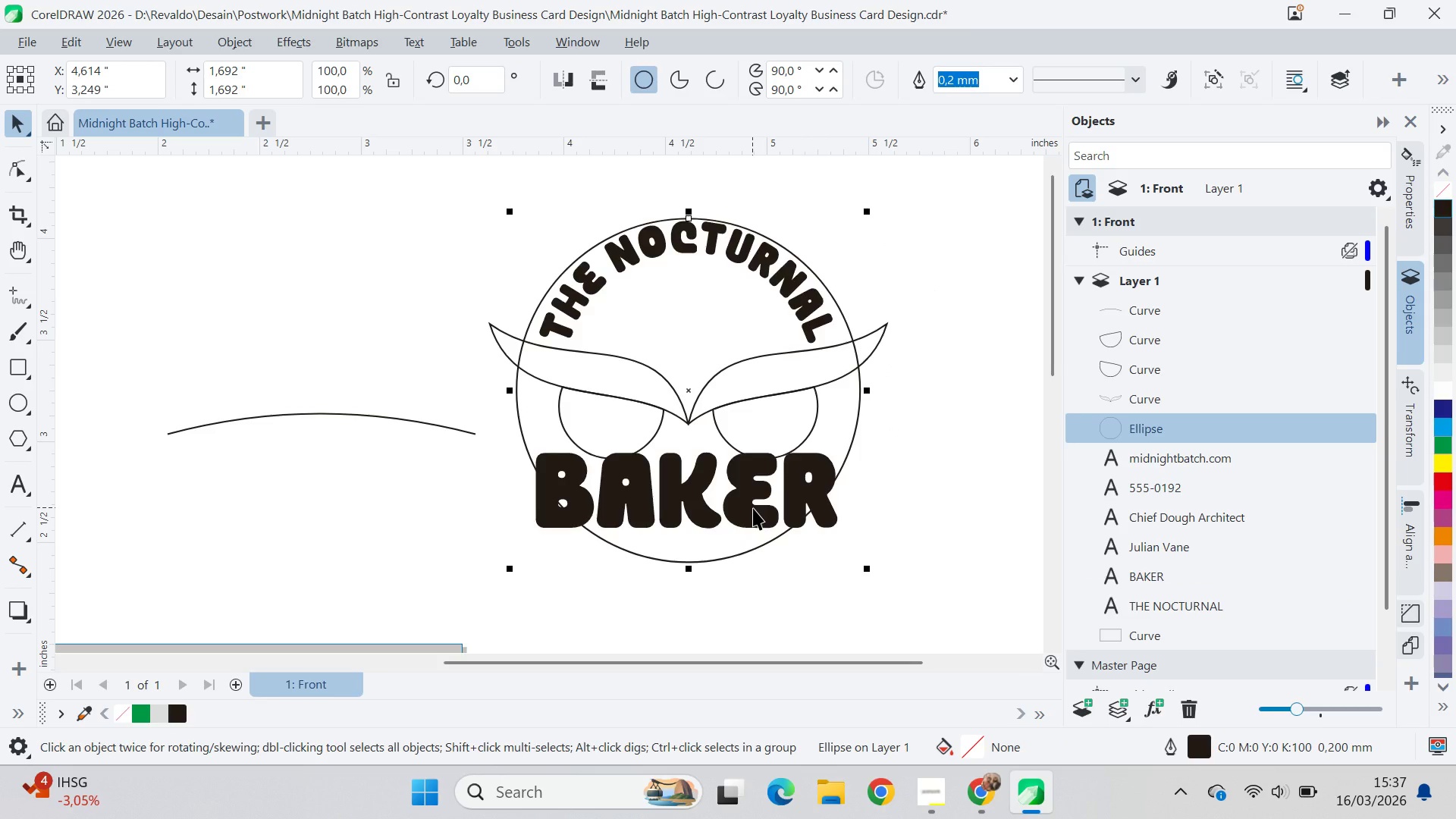 
key(Control+Z)
 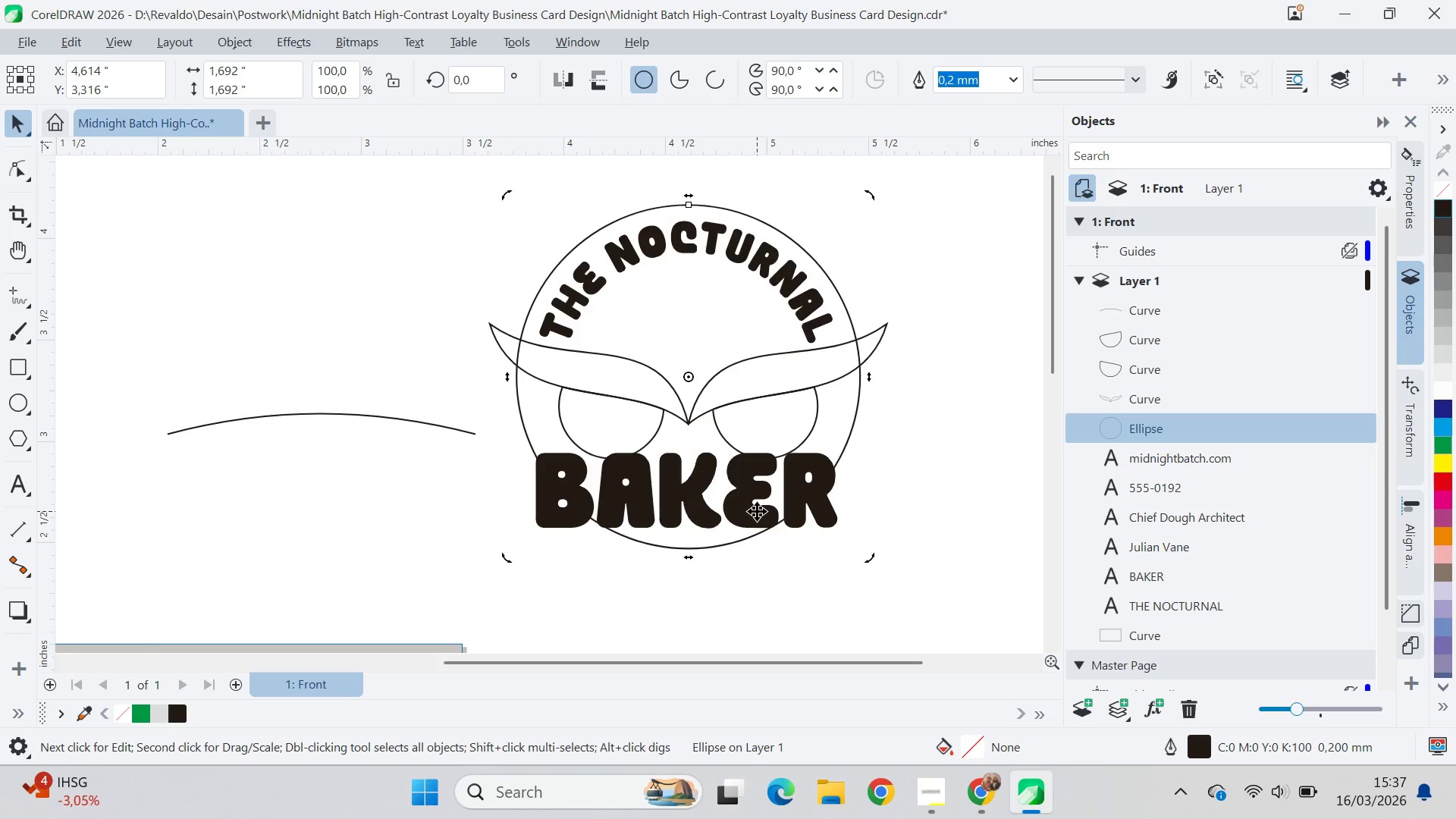 
double_click([815, 519])
 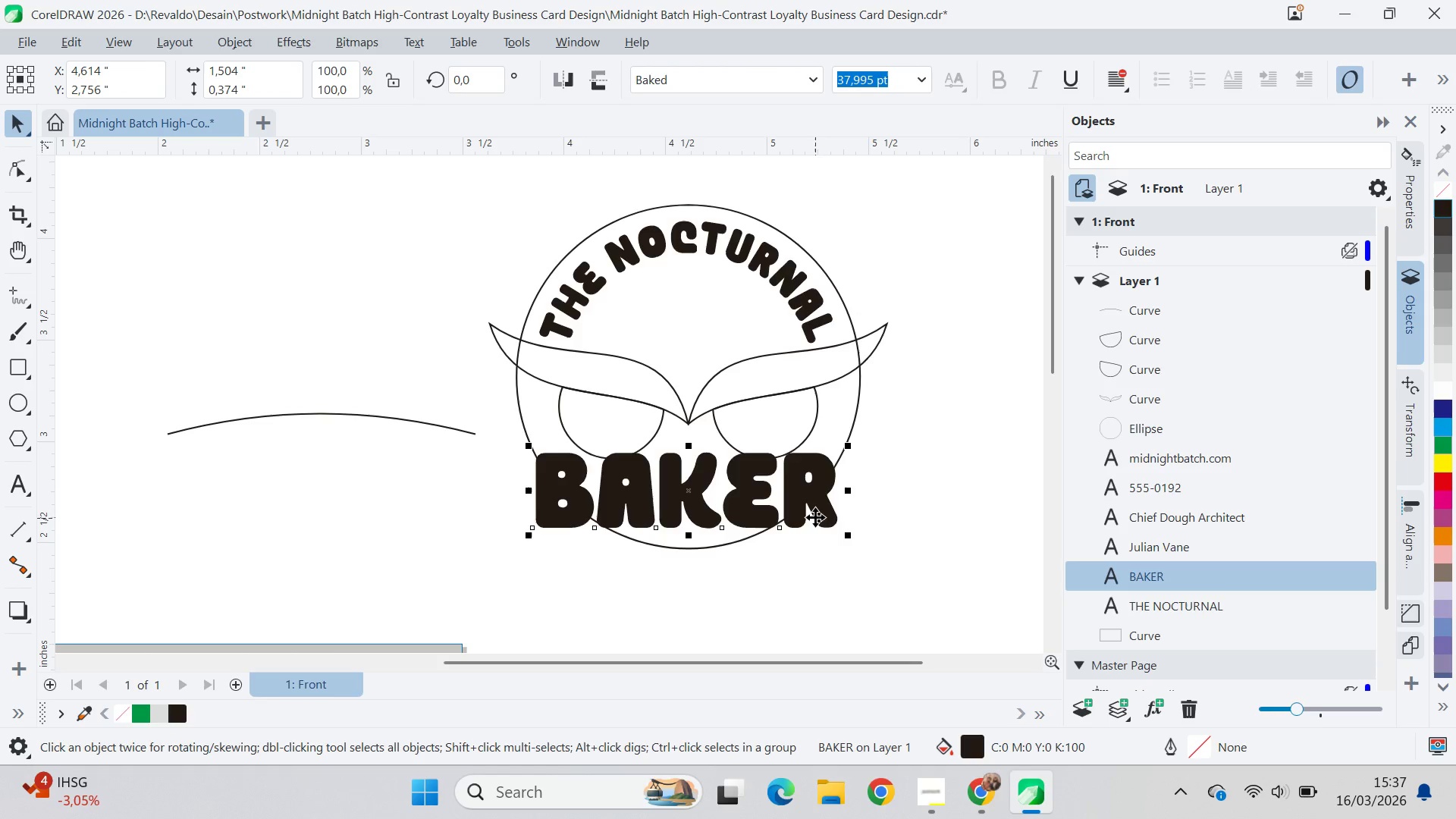 
key(Shift+PageUp)
 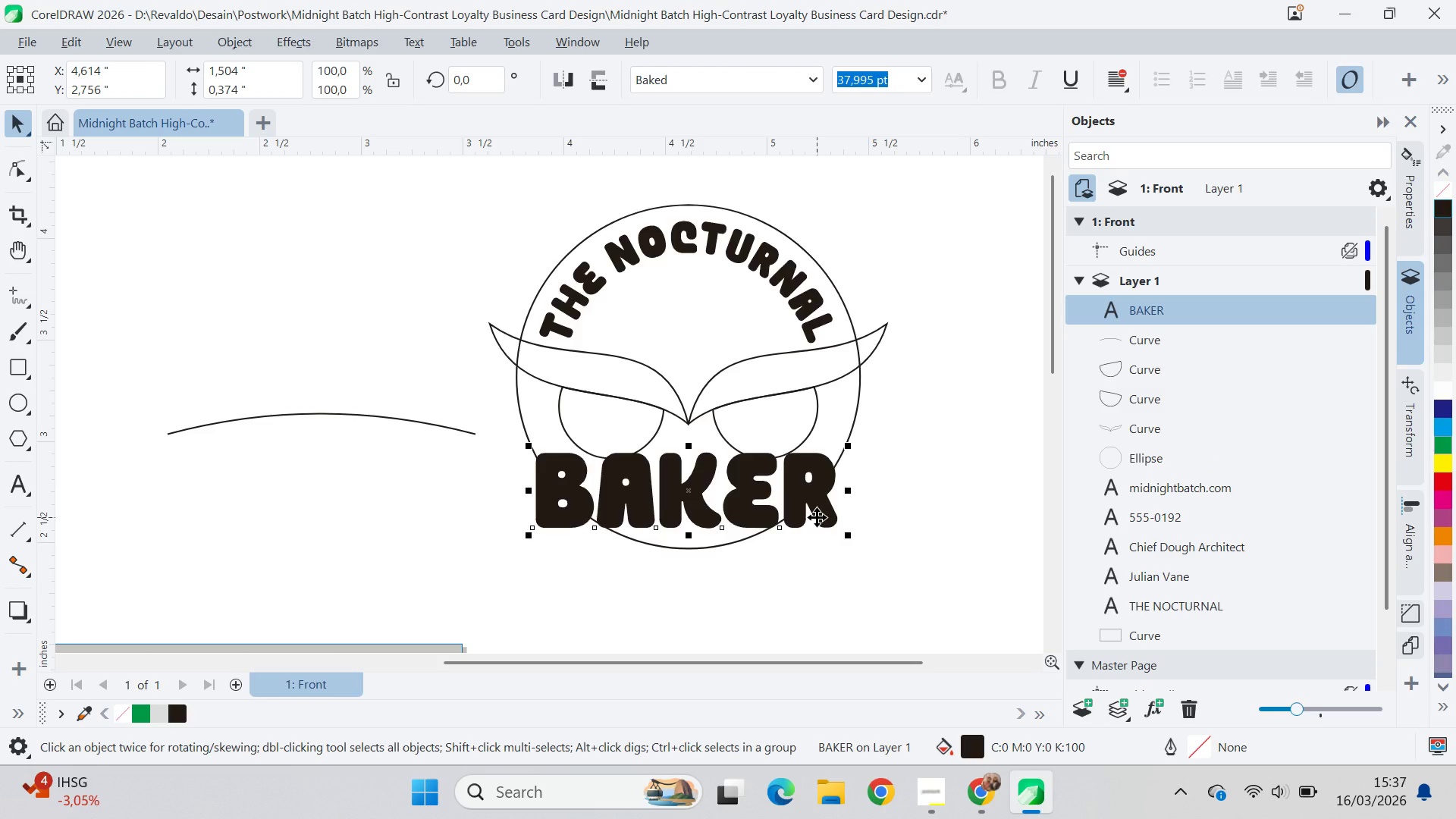 
key(Control+PageUp)
 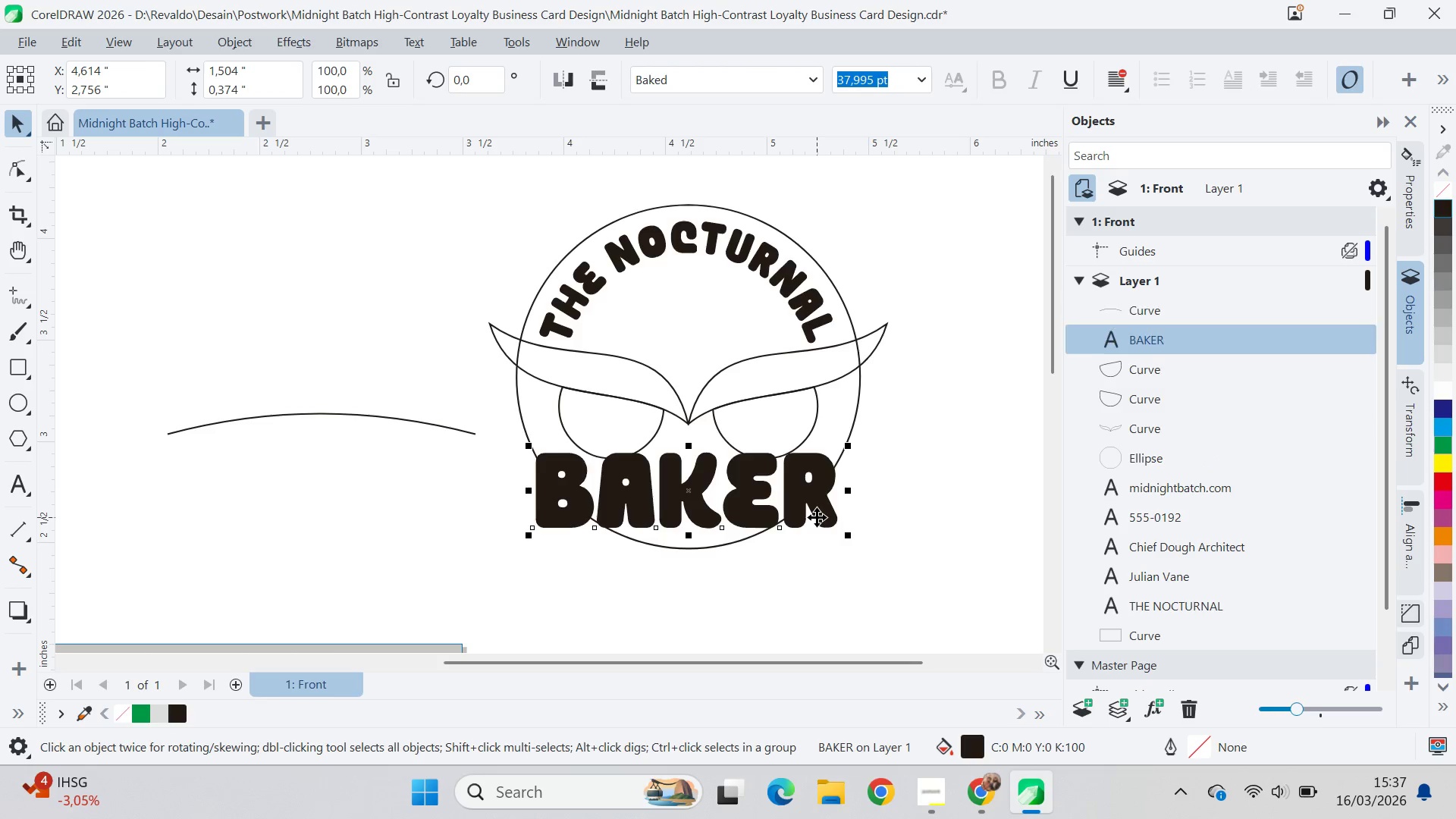 
key(Control+PageDown)
 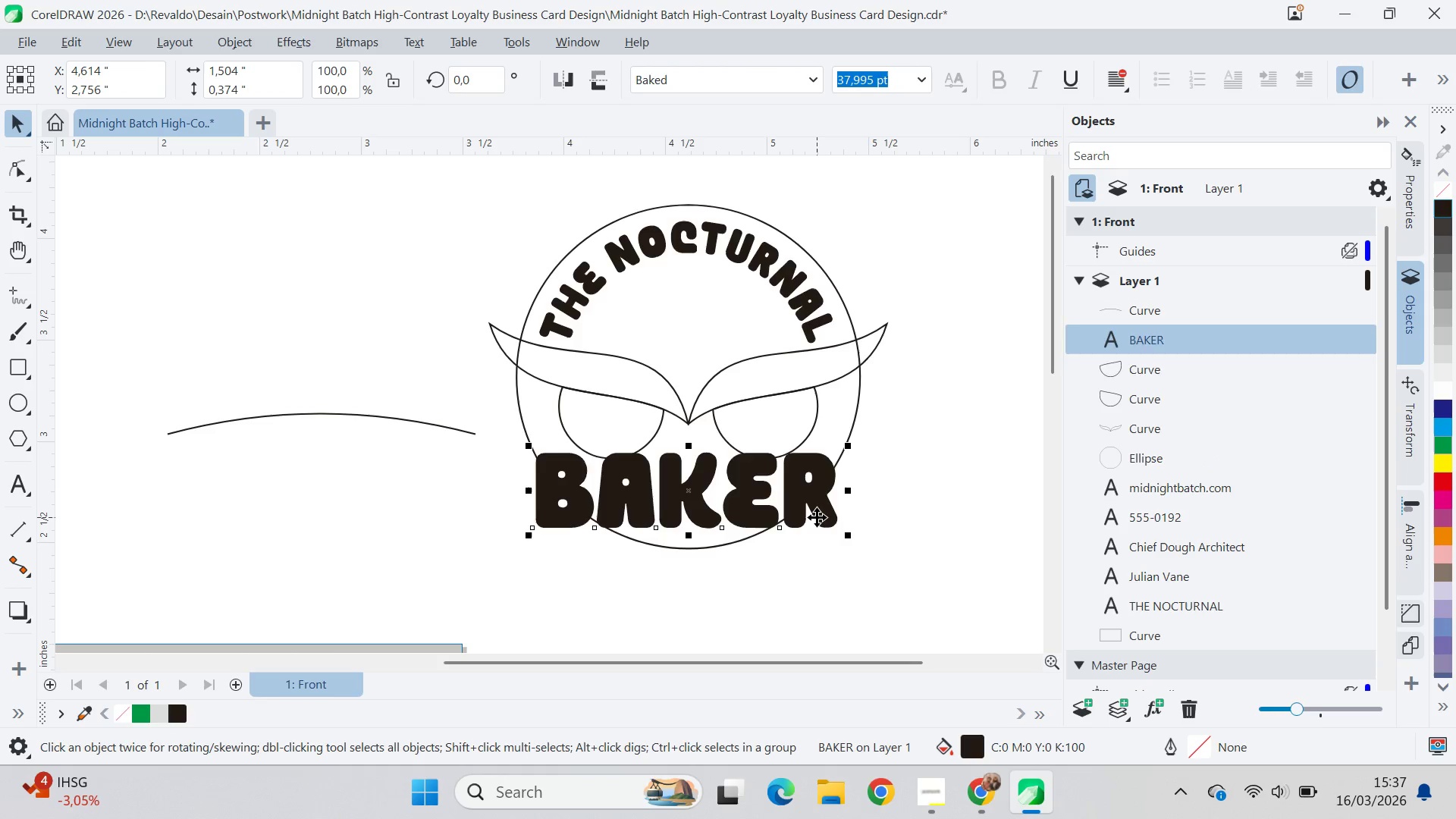 
key(Control+PageDown)
 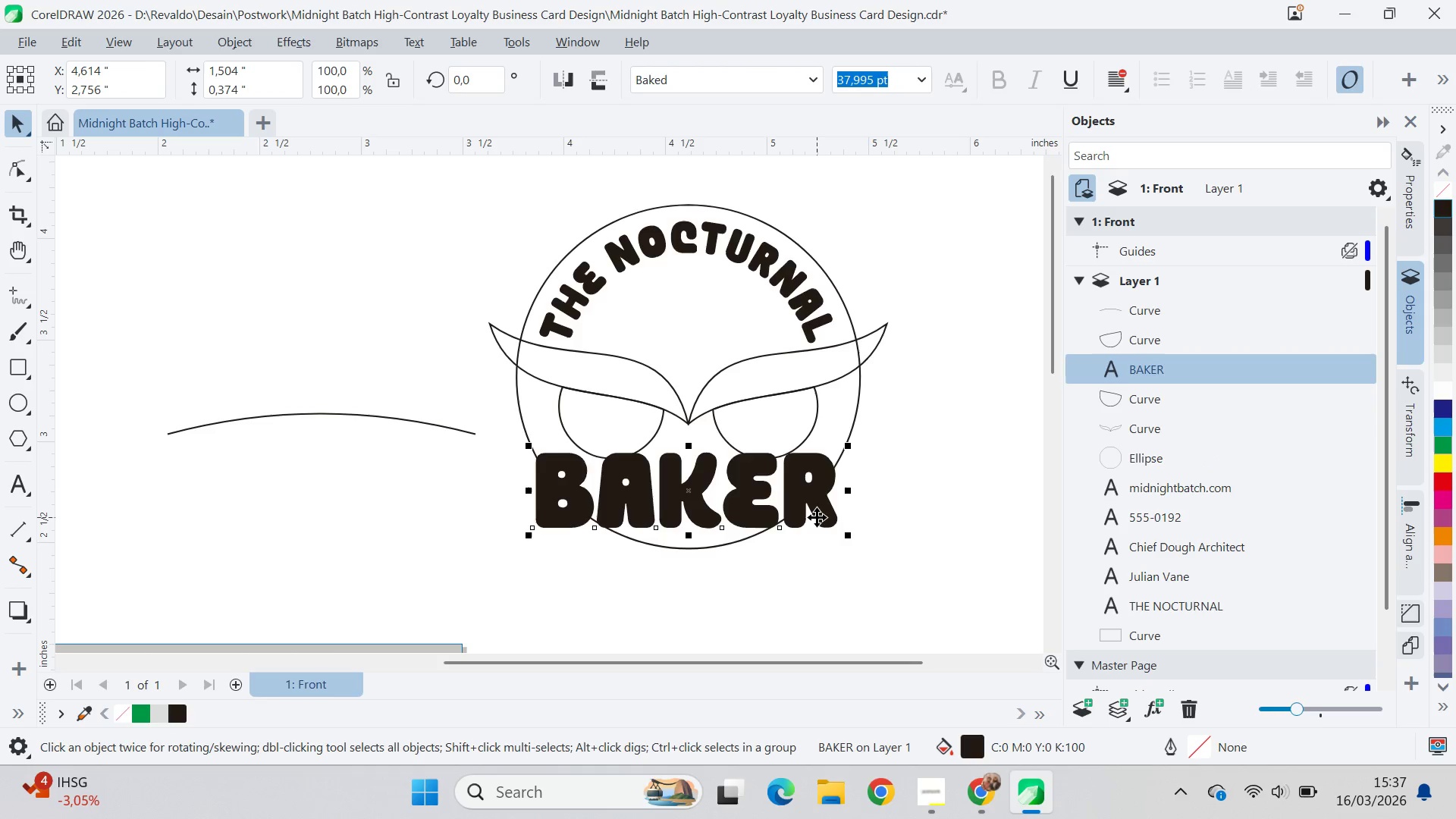 
key(Control+PageUp)
 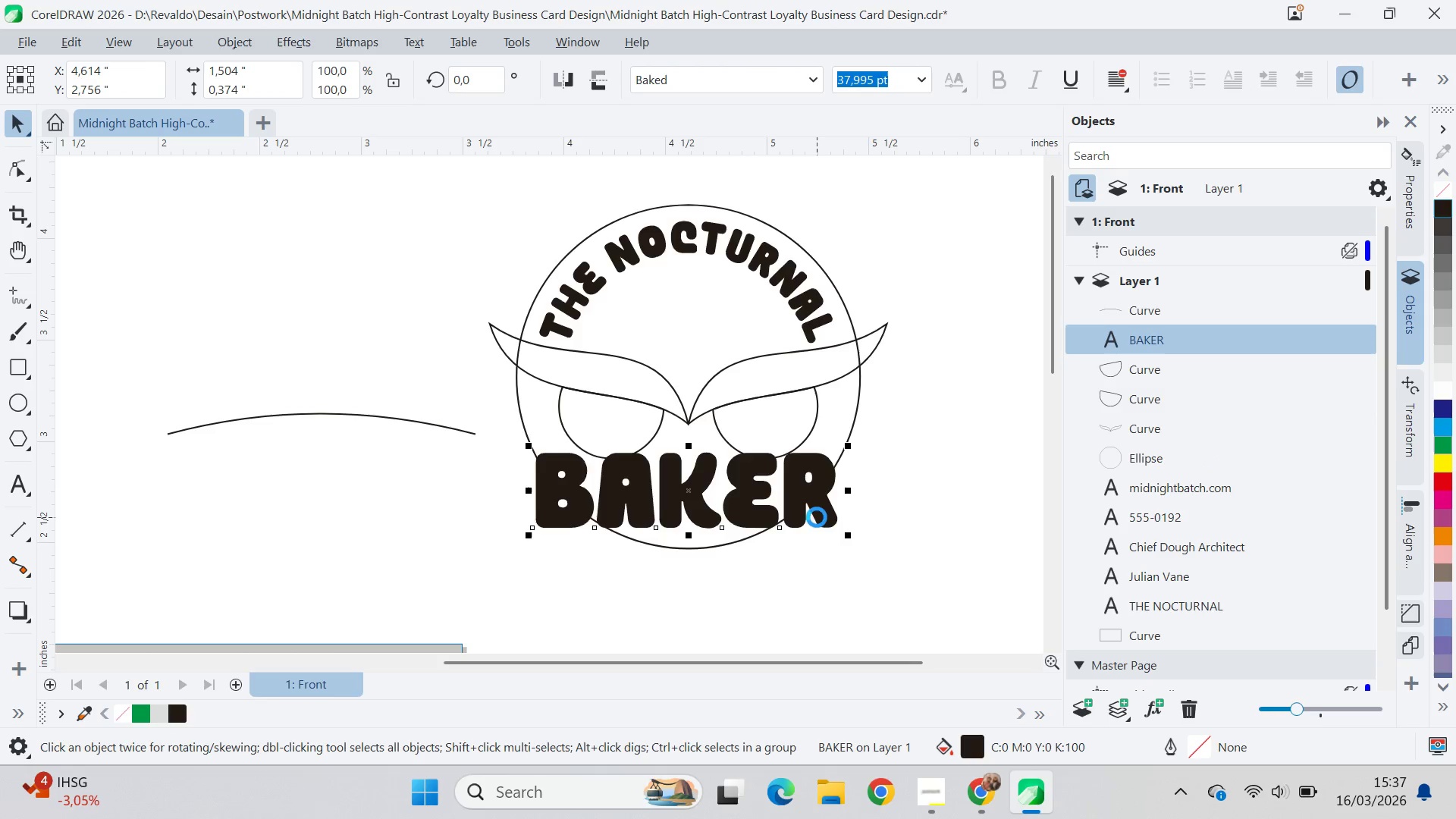 
key(Control+PageUp)
 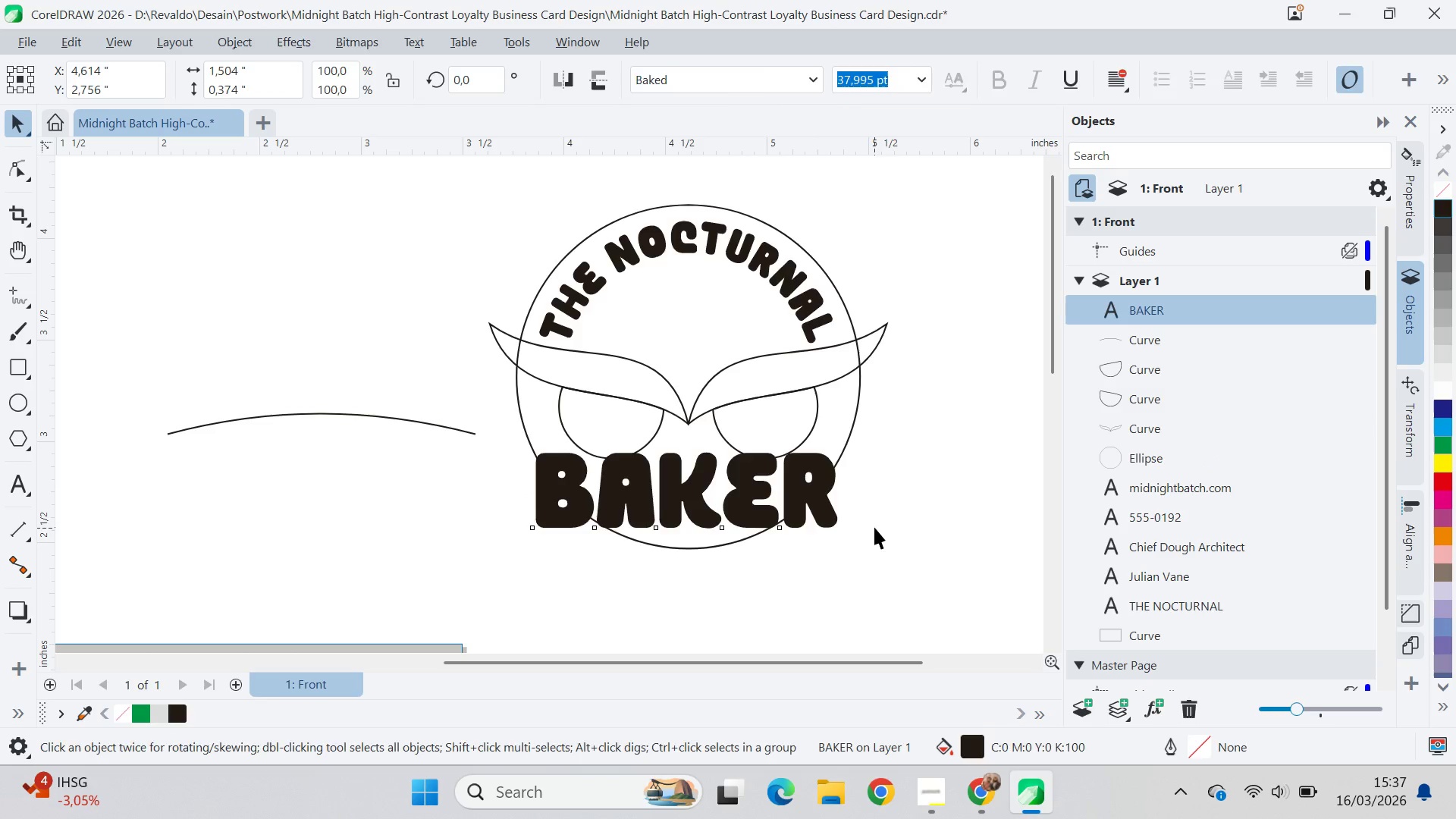 
left_click_drag(start_coordinate=[798, 507], to_coordinate=[797, 518])
 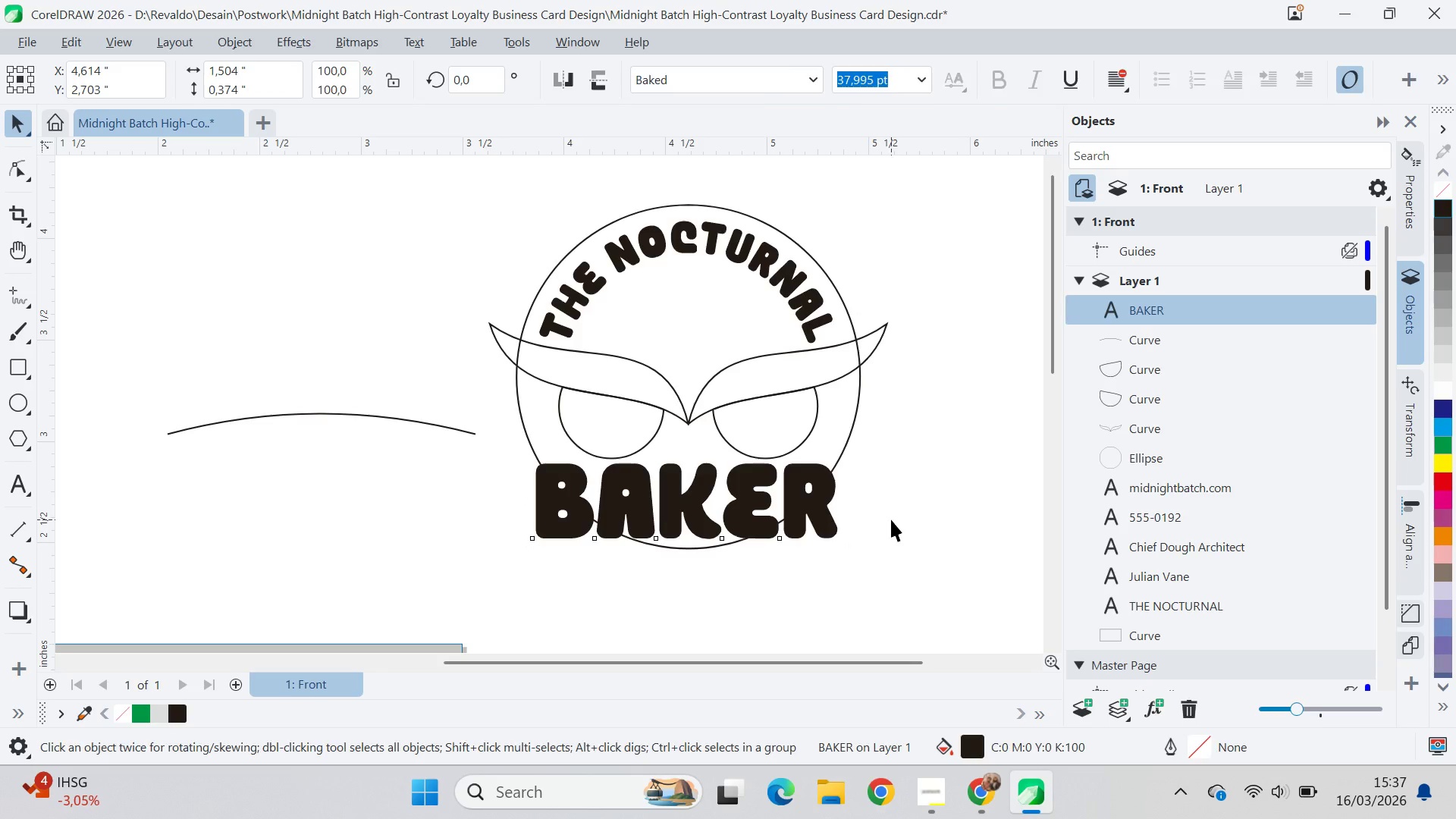 
hold_key(key=ShiftLeft, duration=1.52)
 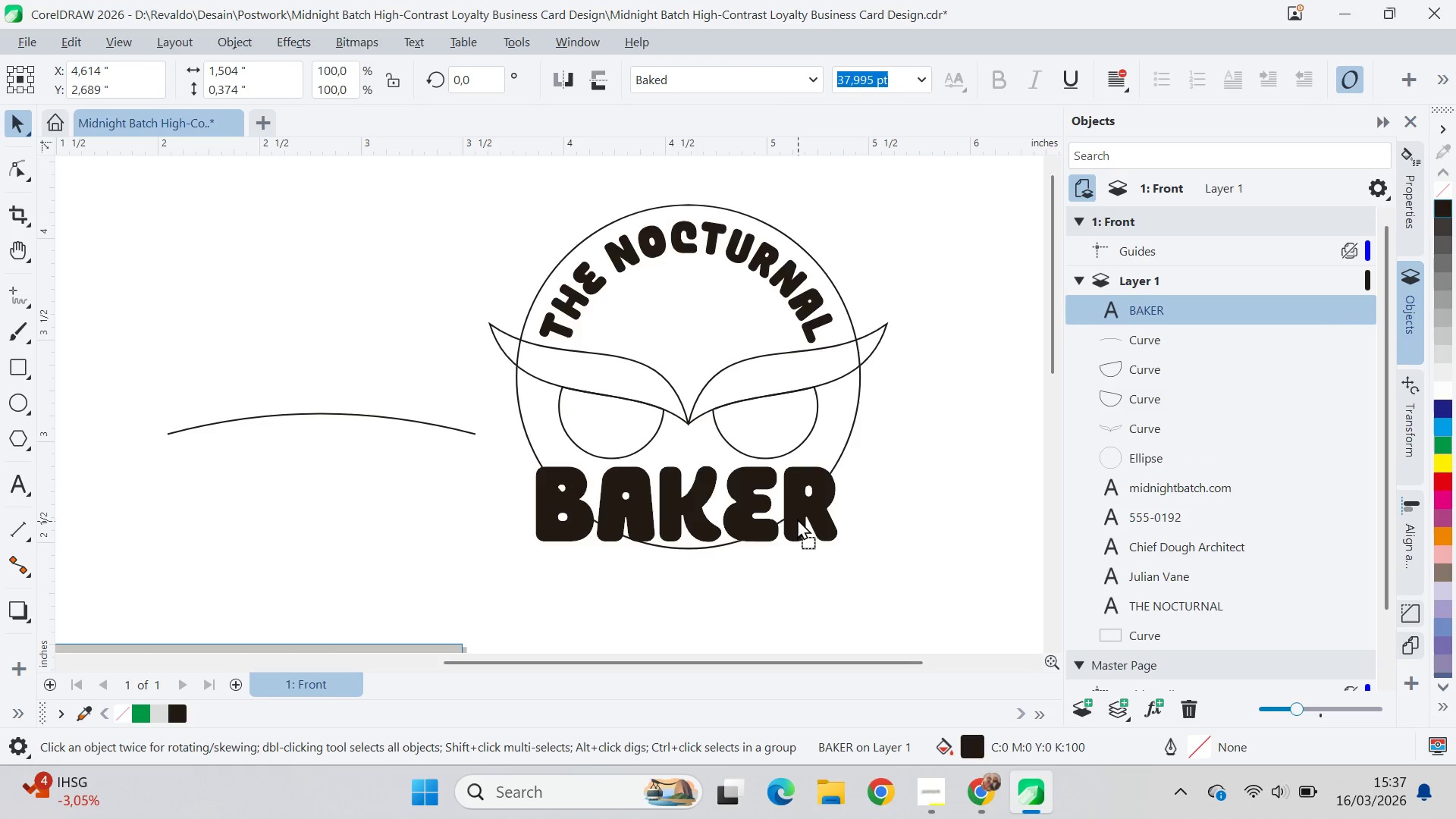 
hold_key(key=ShiftLeft, duration=1.51)
 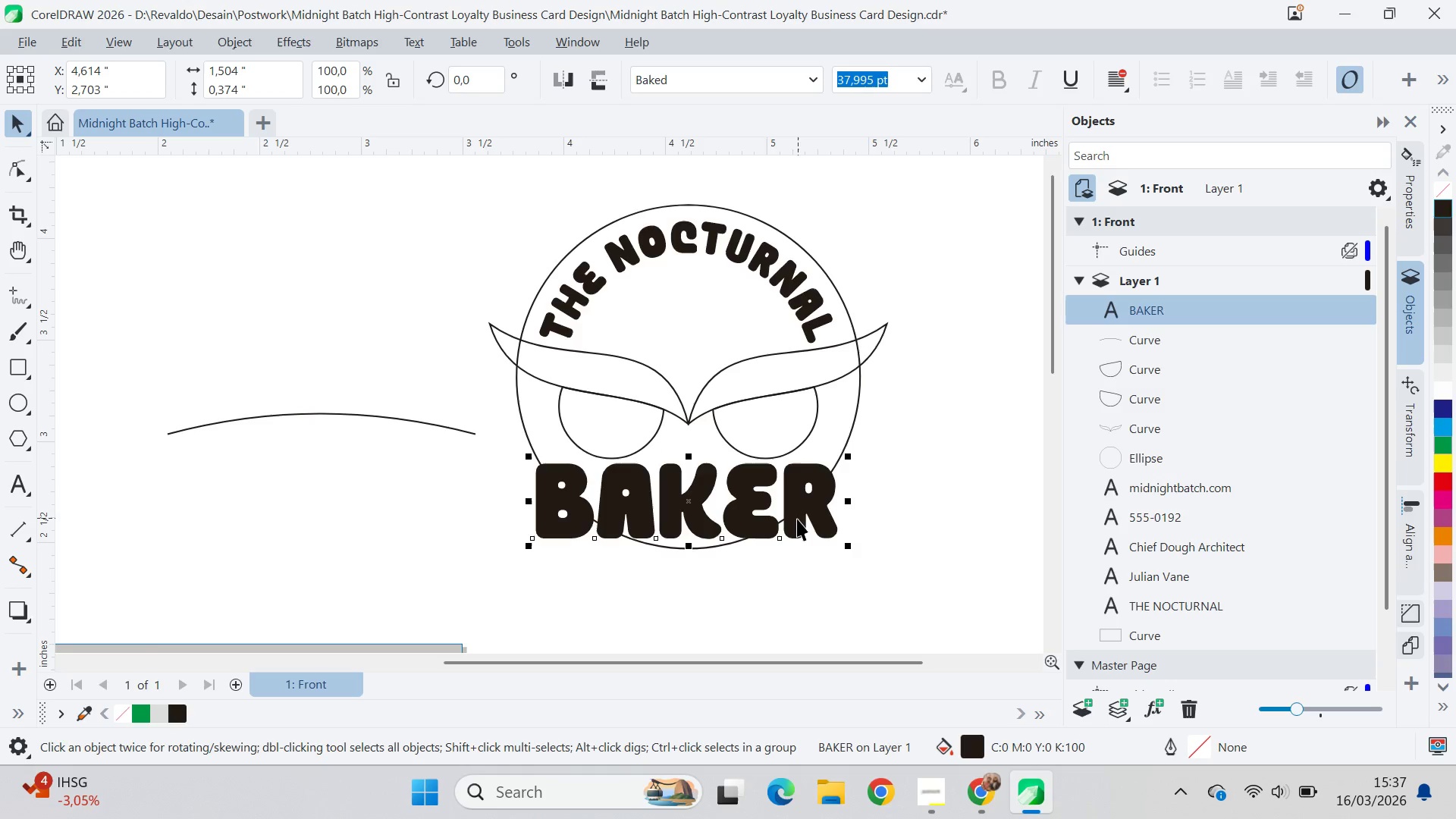 
key(Shift+ShiftLeft)
 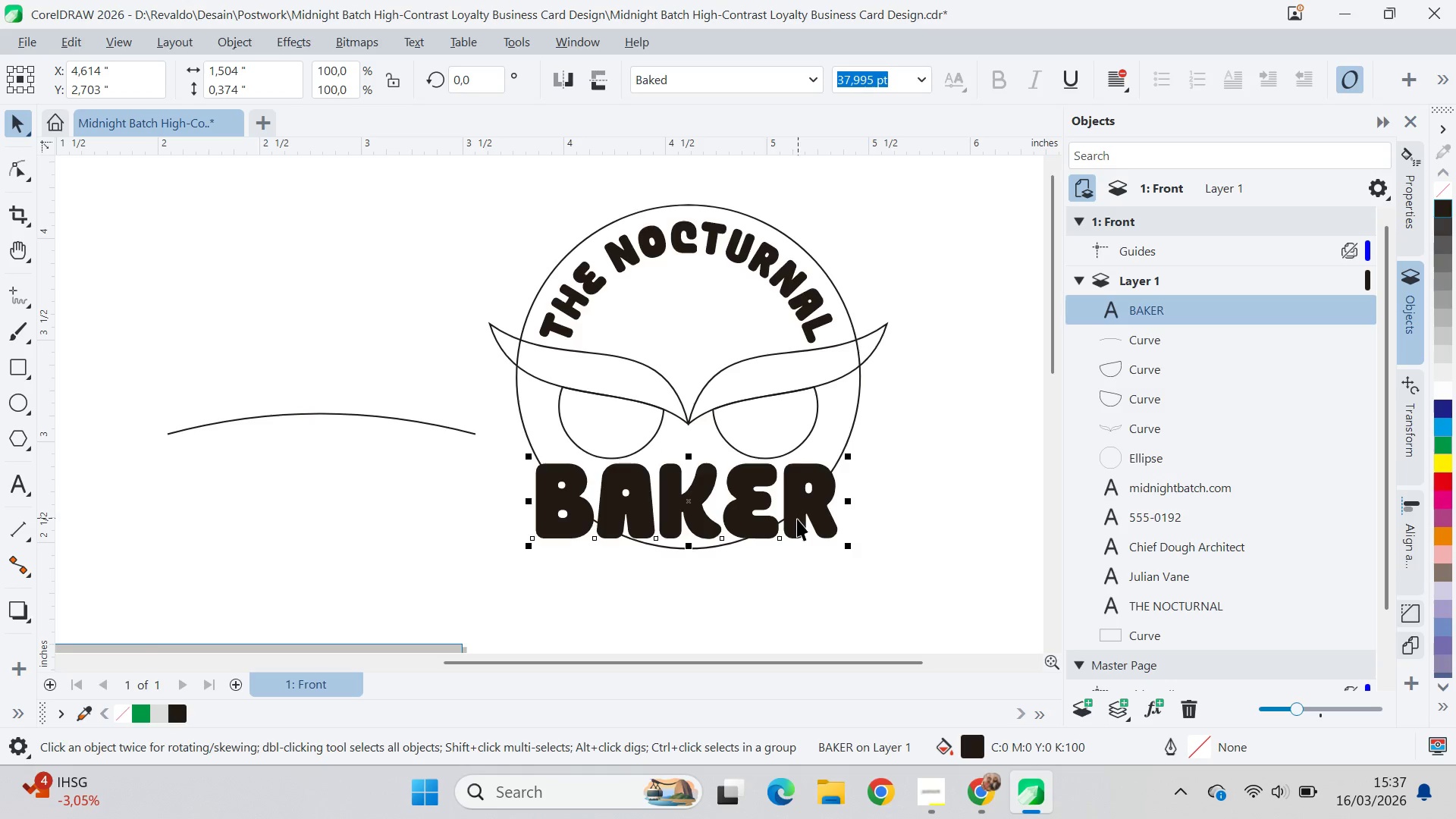 
key(Shift+ShiftLeft)
 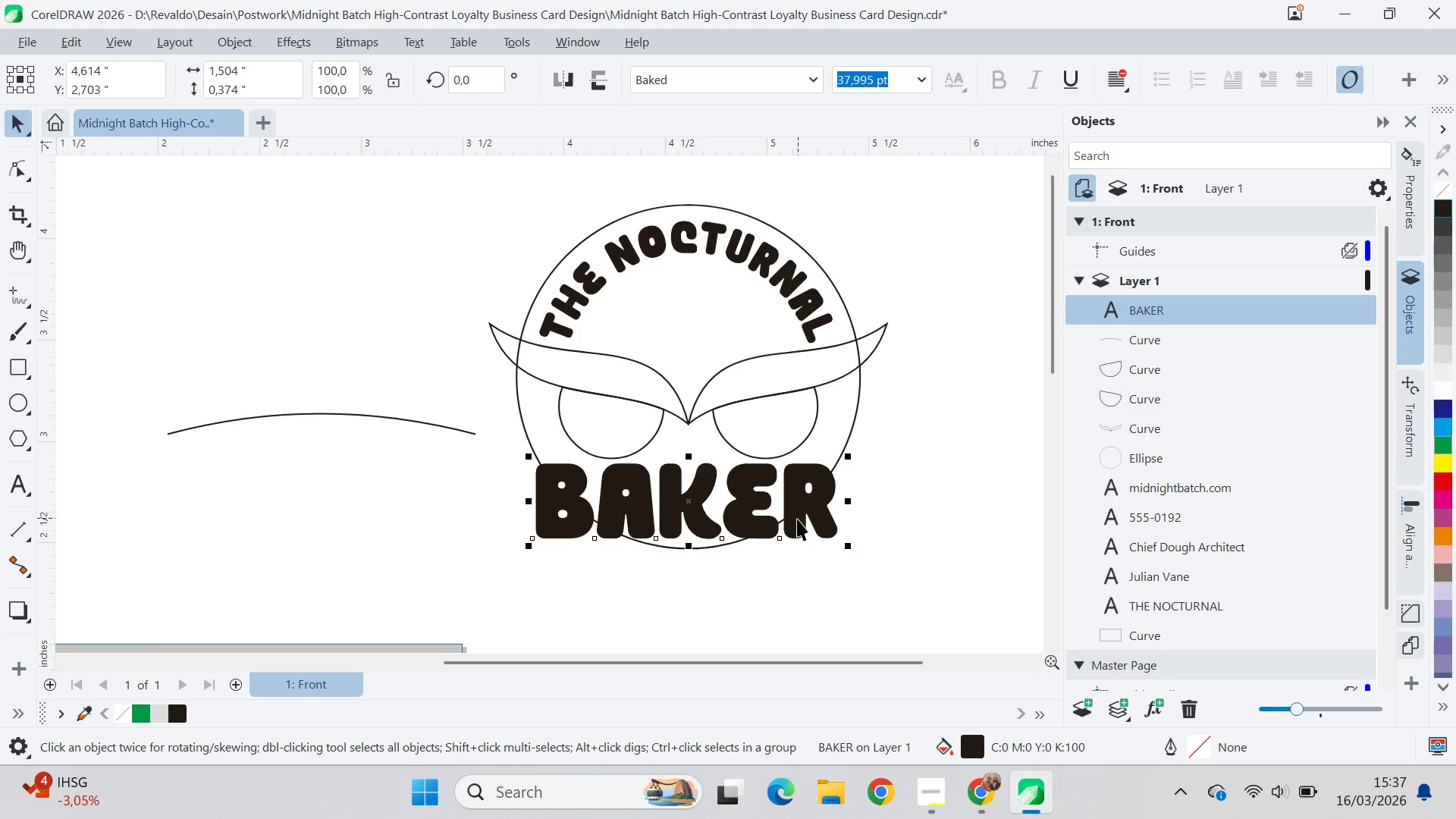 
key(Shift+ShiftLeft)
 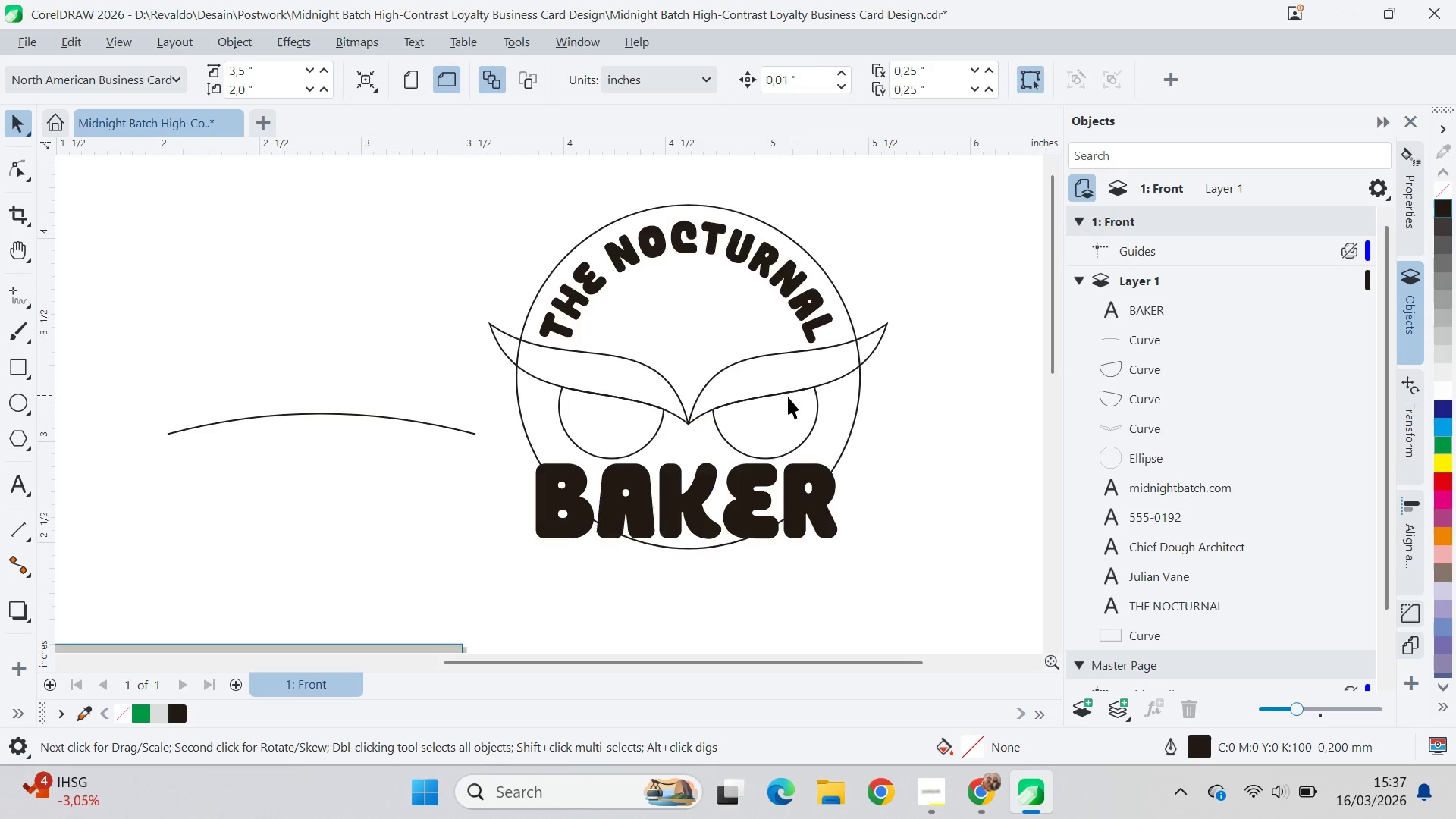 
left_click([786, 397])
 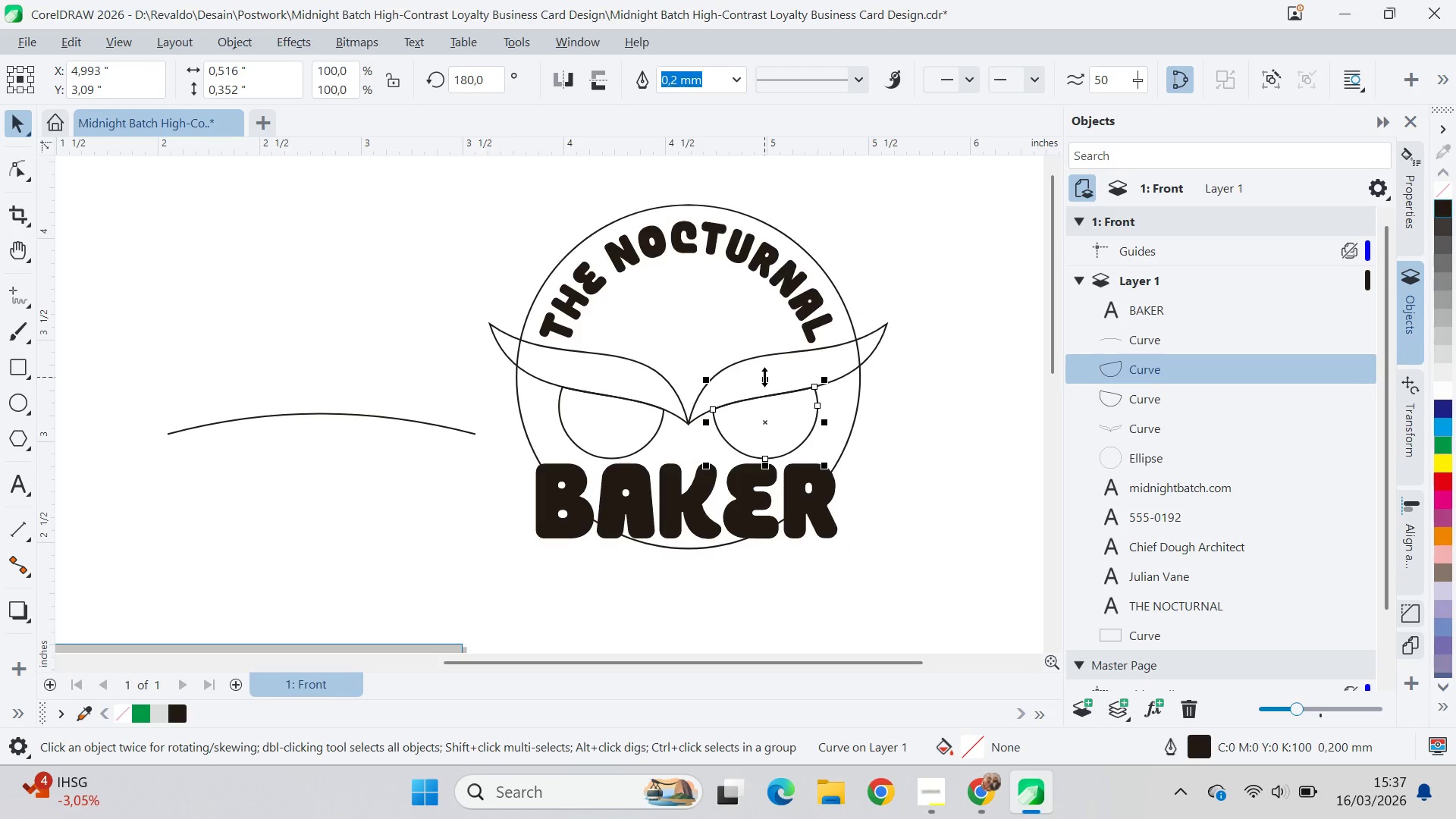 
left_click([605, 385])
 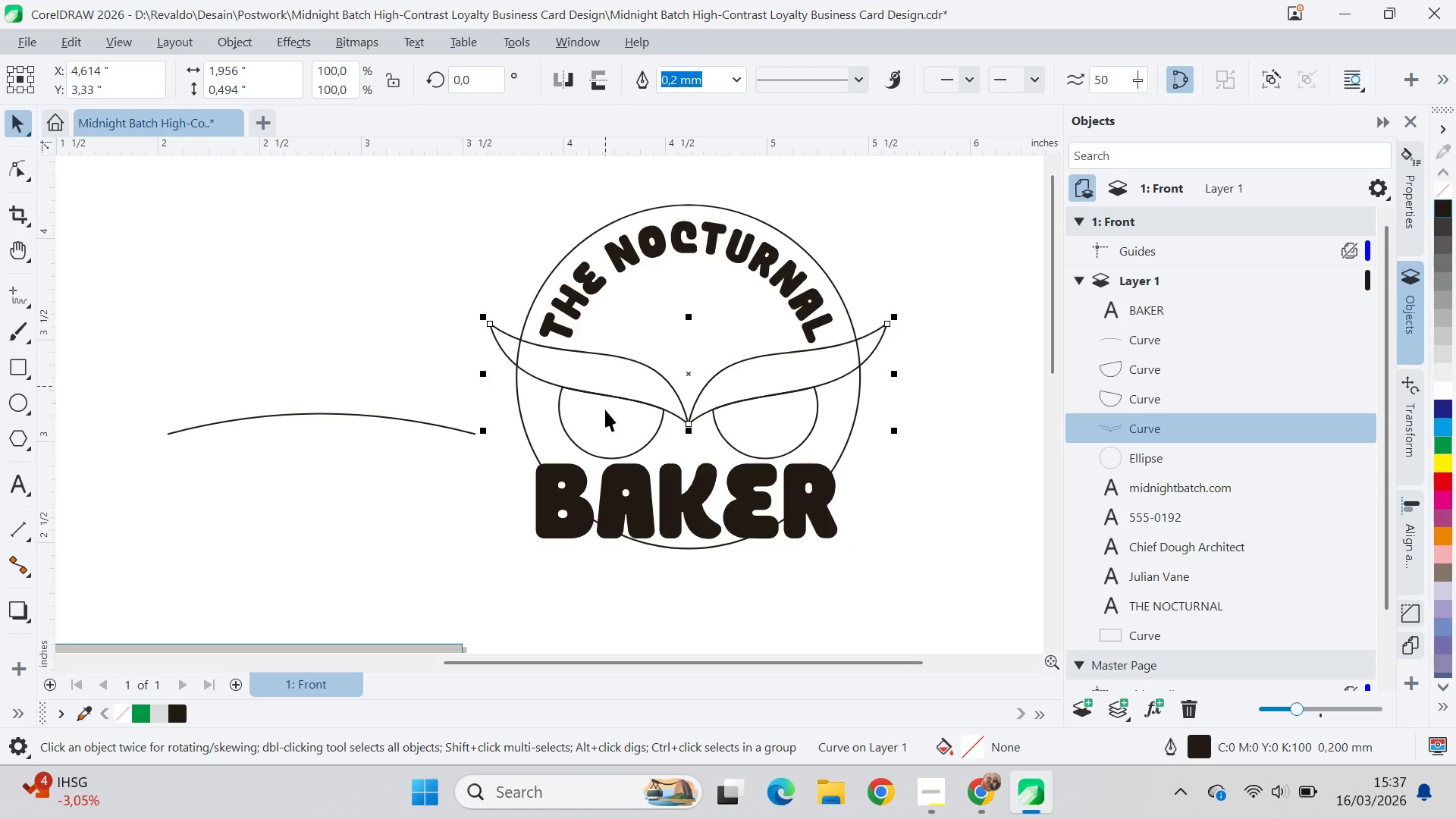 
hold_key(key=ShiftLeft, duration=1.33)
left_click([755, 425])
 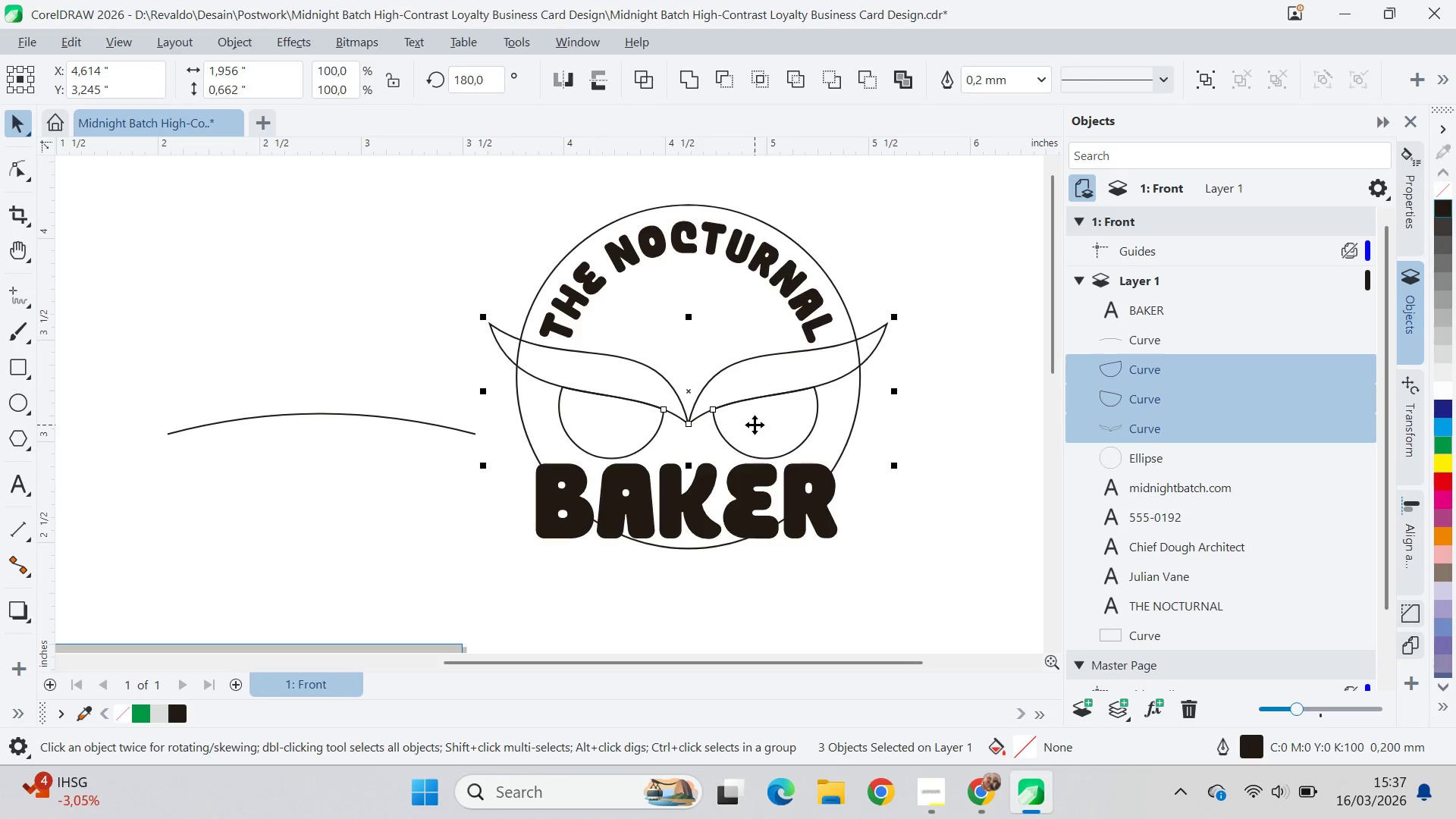 
key(Control+G)
 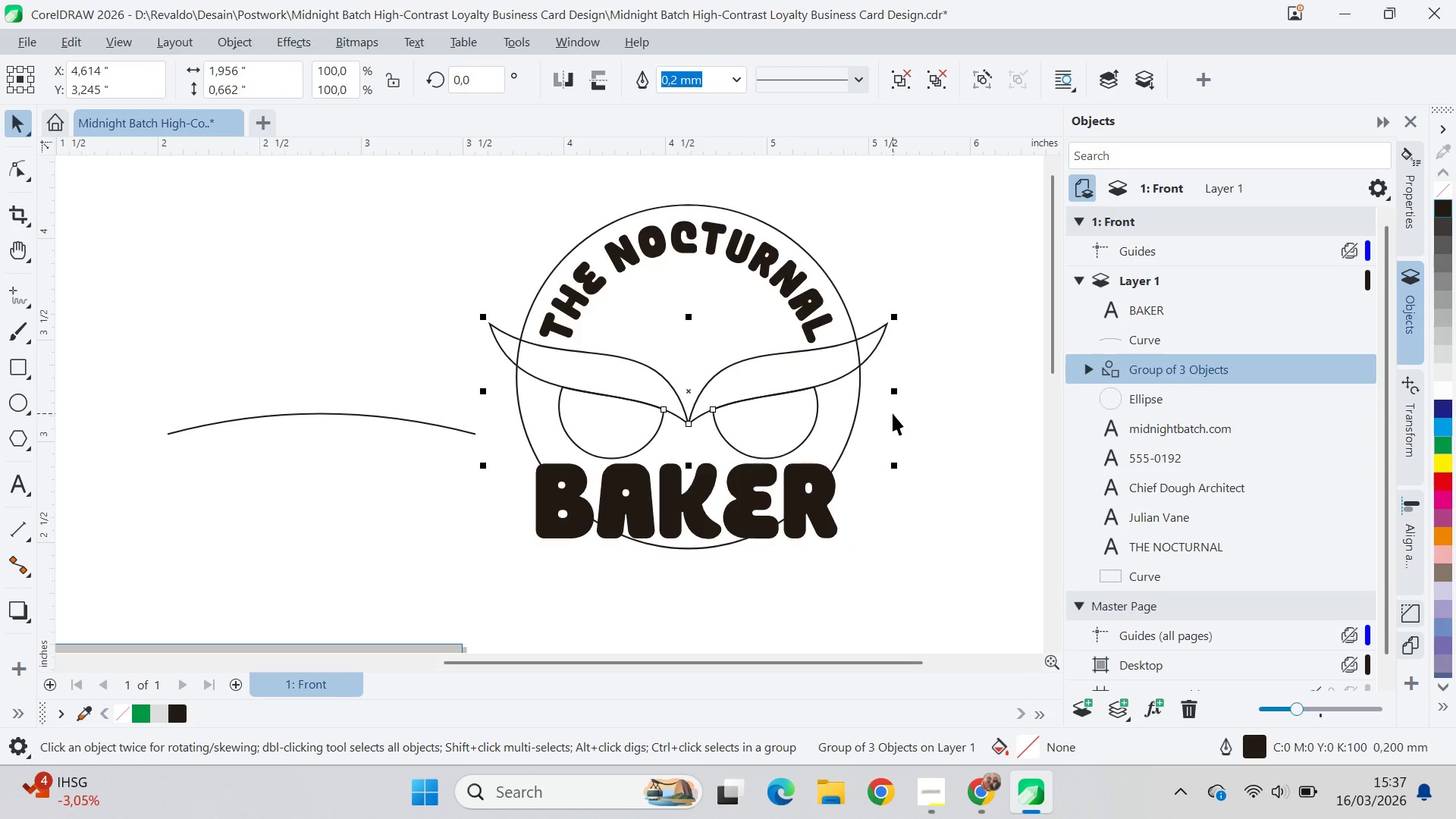 
hold_key(key=ShiftLeft, duration=0.73)
 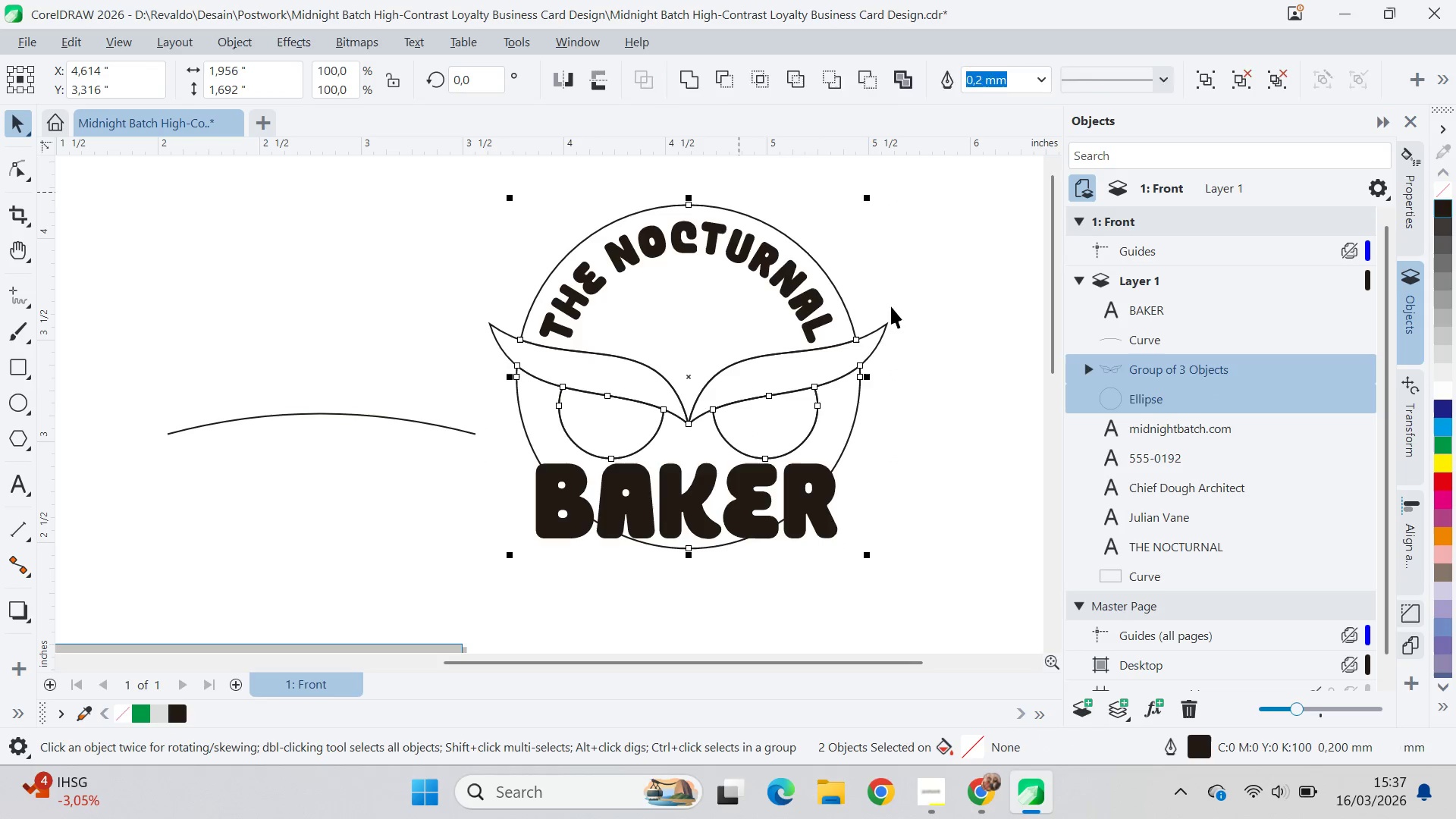 
left_click_drag(start_coordinate=[831, 361], to_coordinate=[380, 260])
 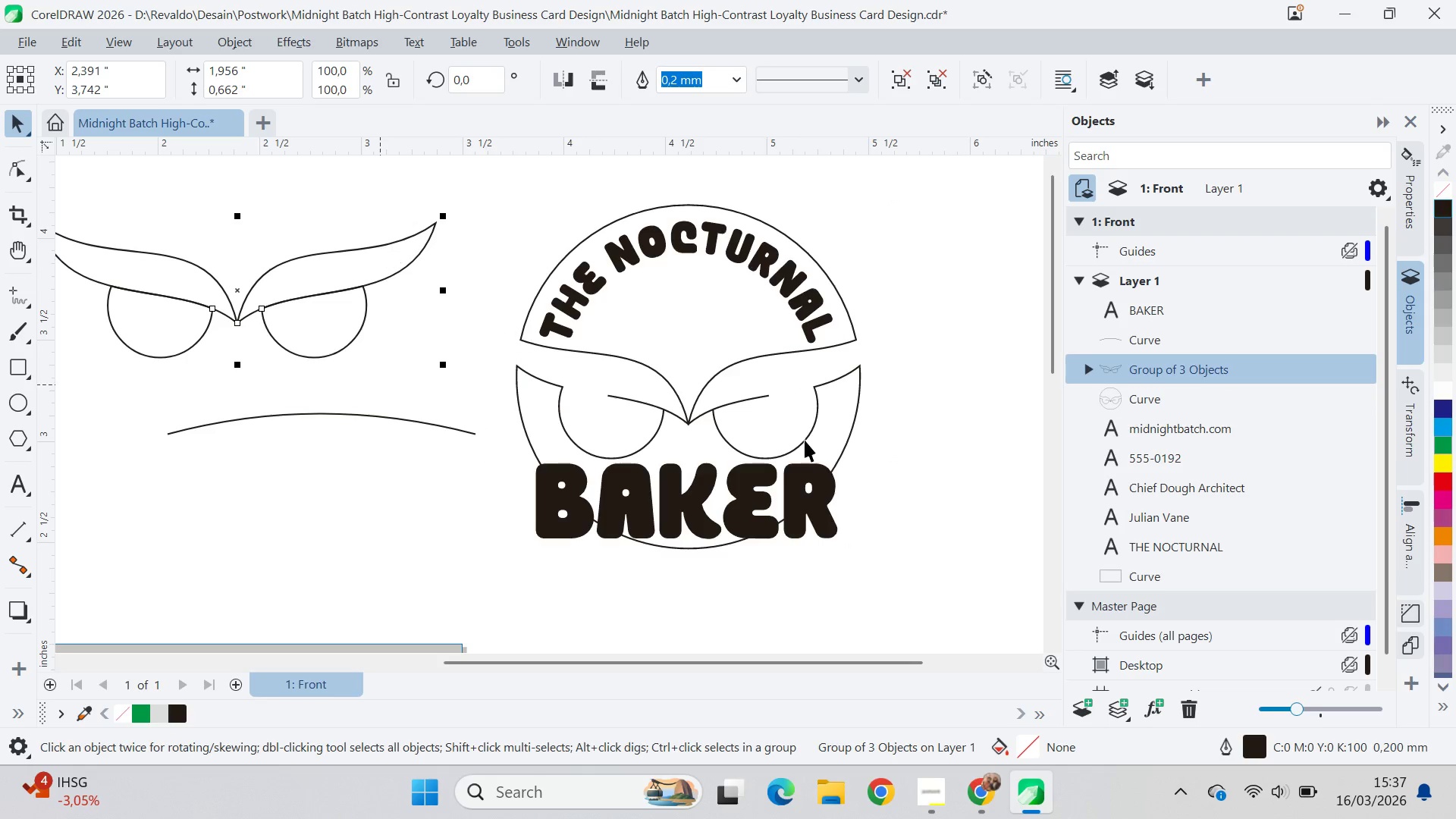 
key(Control+Z)
 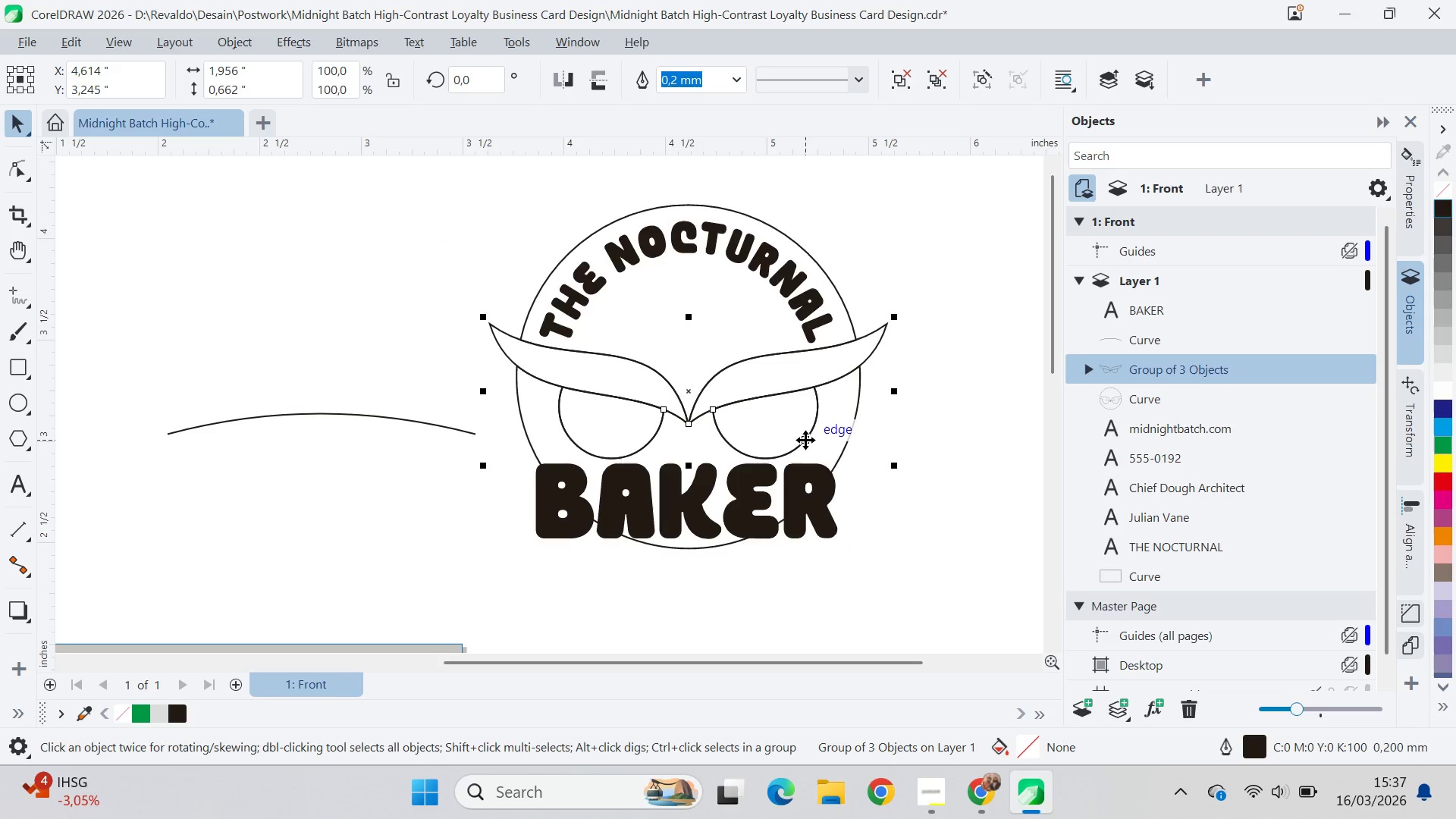 
key(Control+Z)
 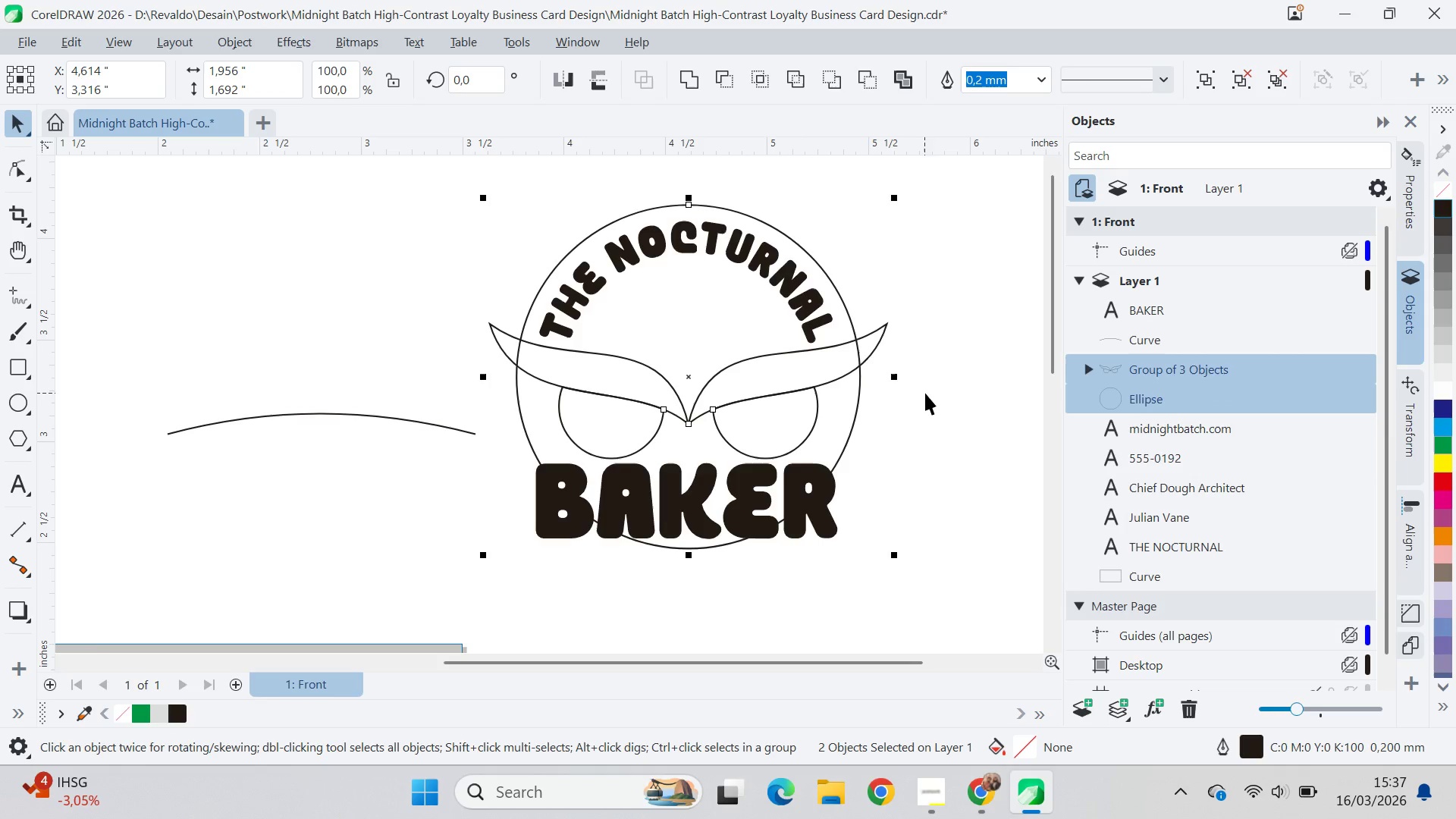 
key(Control+Z)
 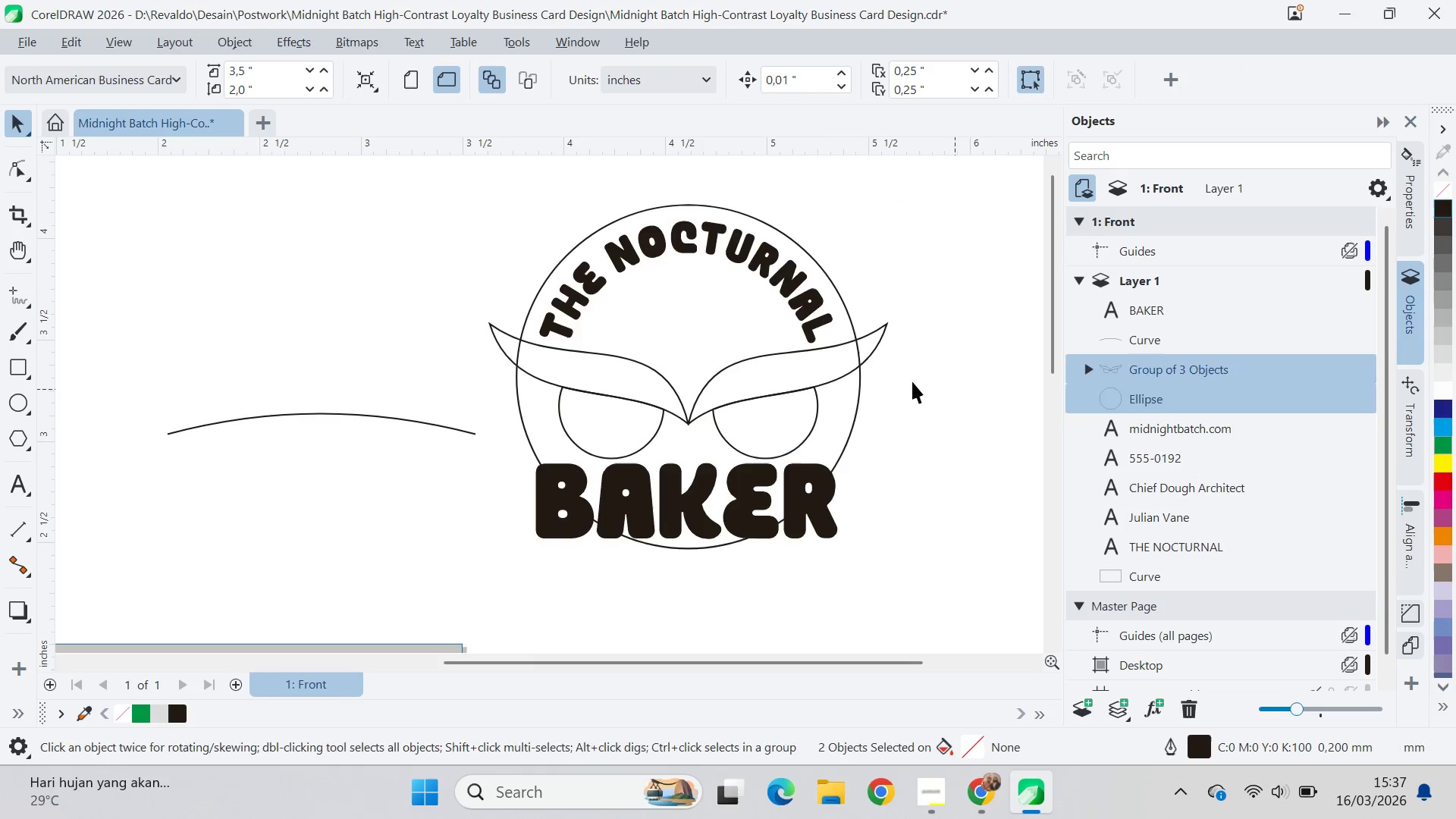 
double_click([814, 353])
 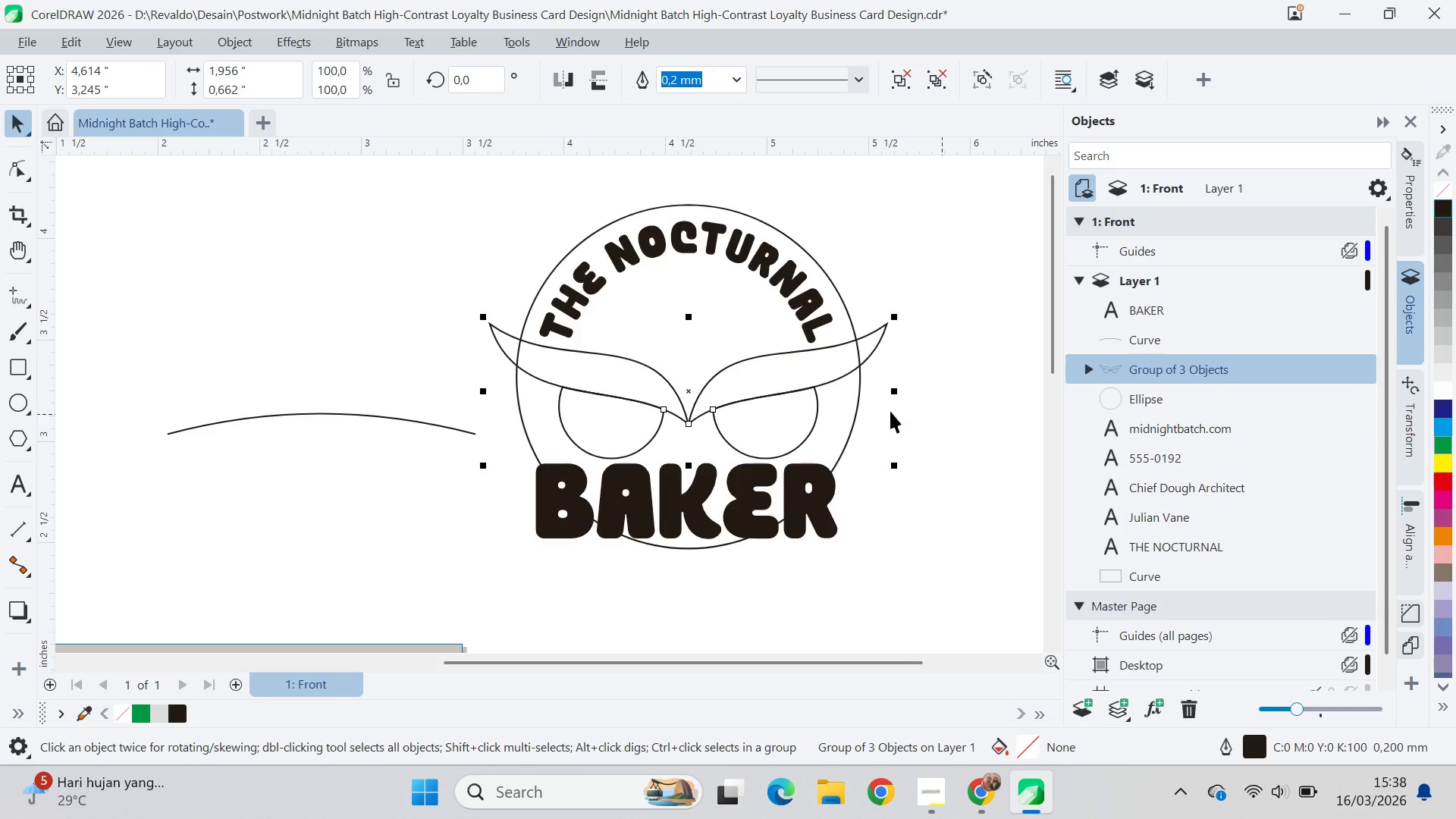 
double_click([773, 373])
 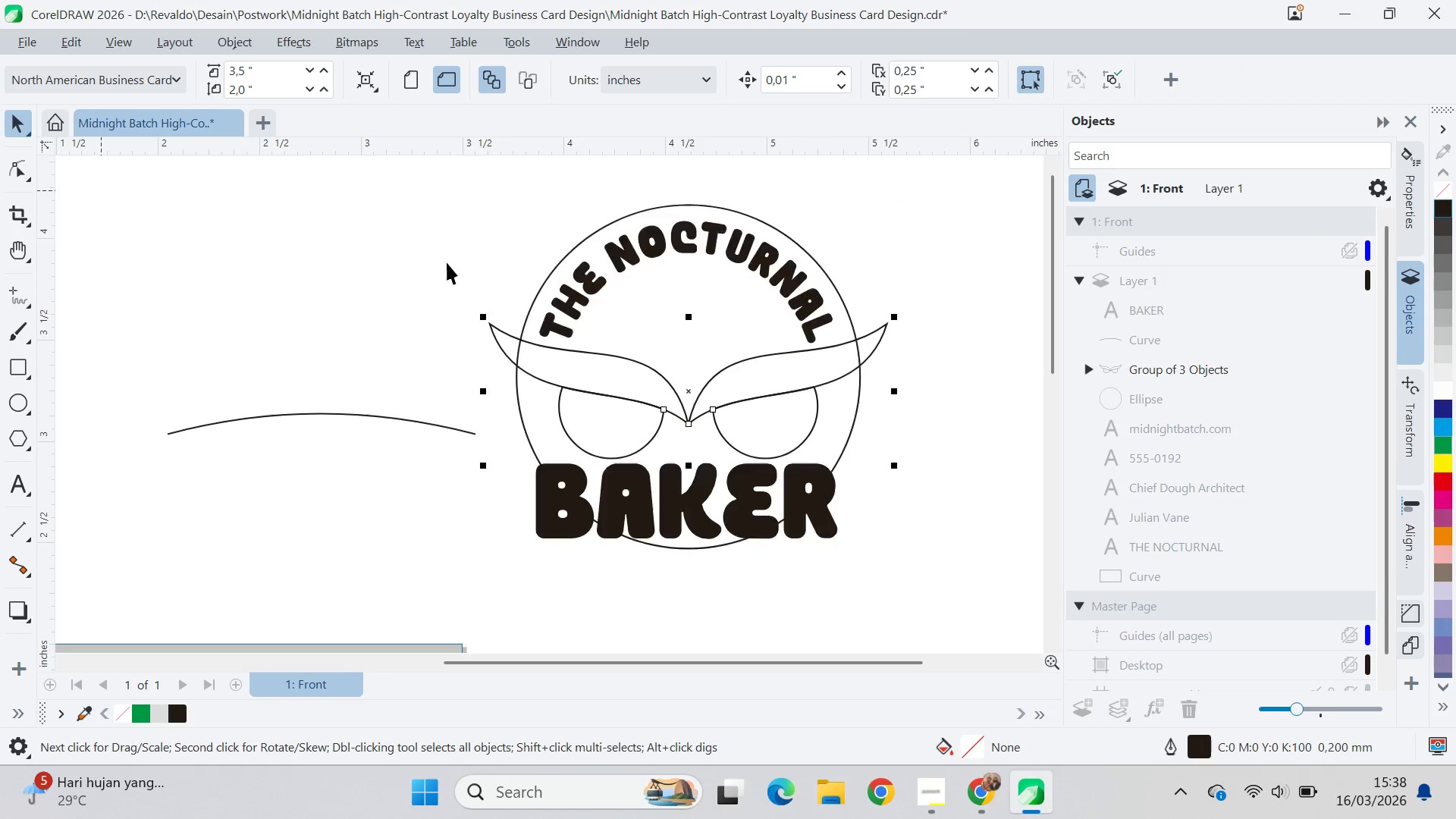 
scroll: coordinate [684, 414], scroll_direction: up, amount: 5.0
 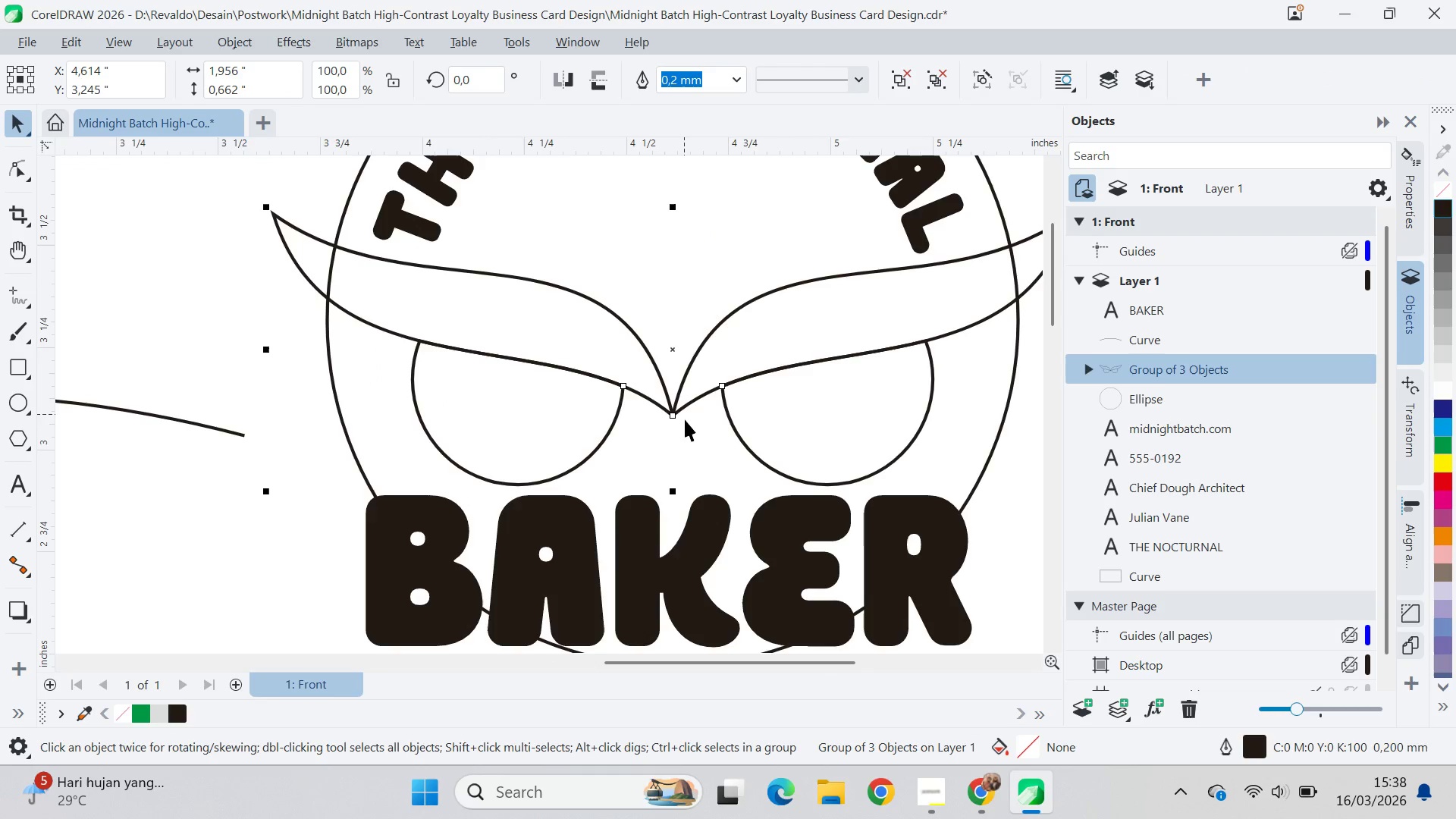 
key(Control+U)
 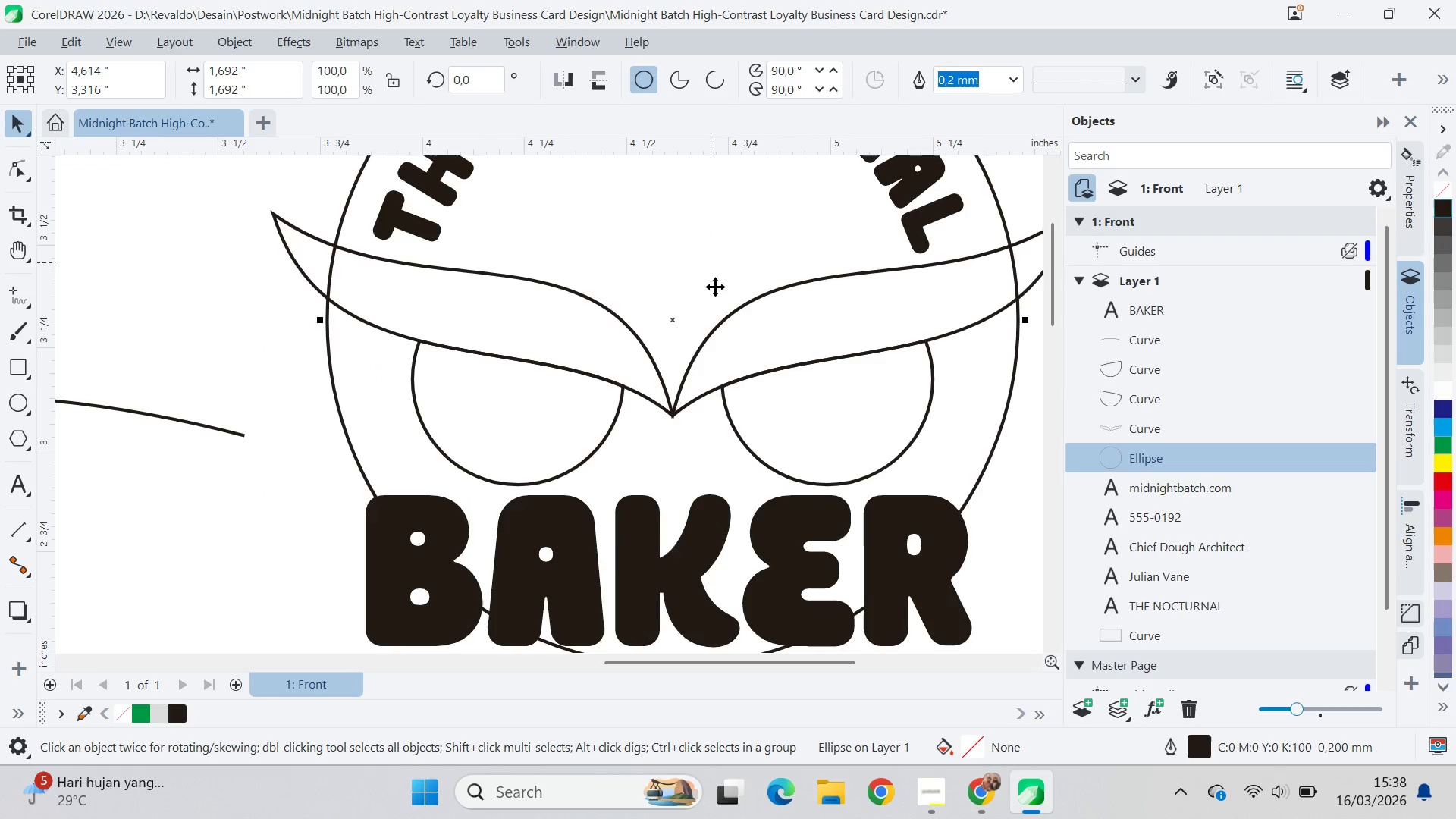 
double_click([723, 386])
 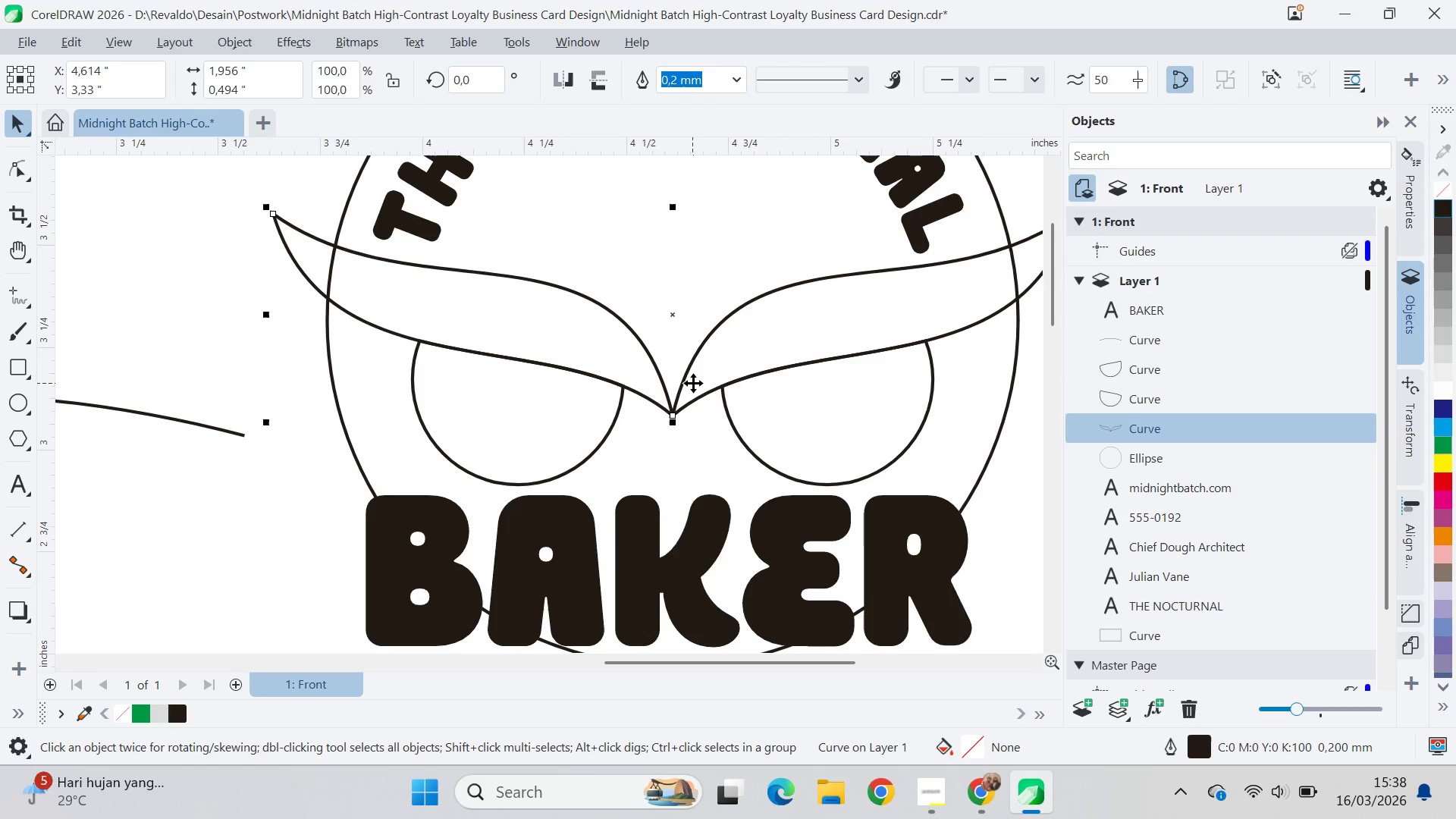 
key(Control+A)
 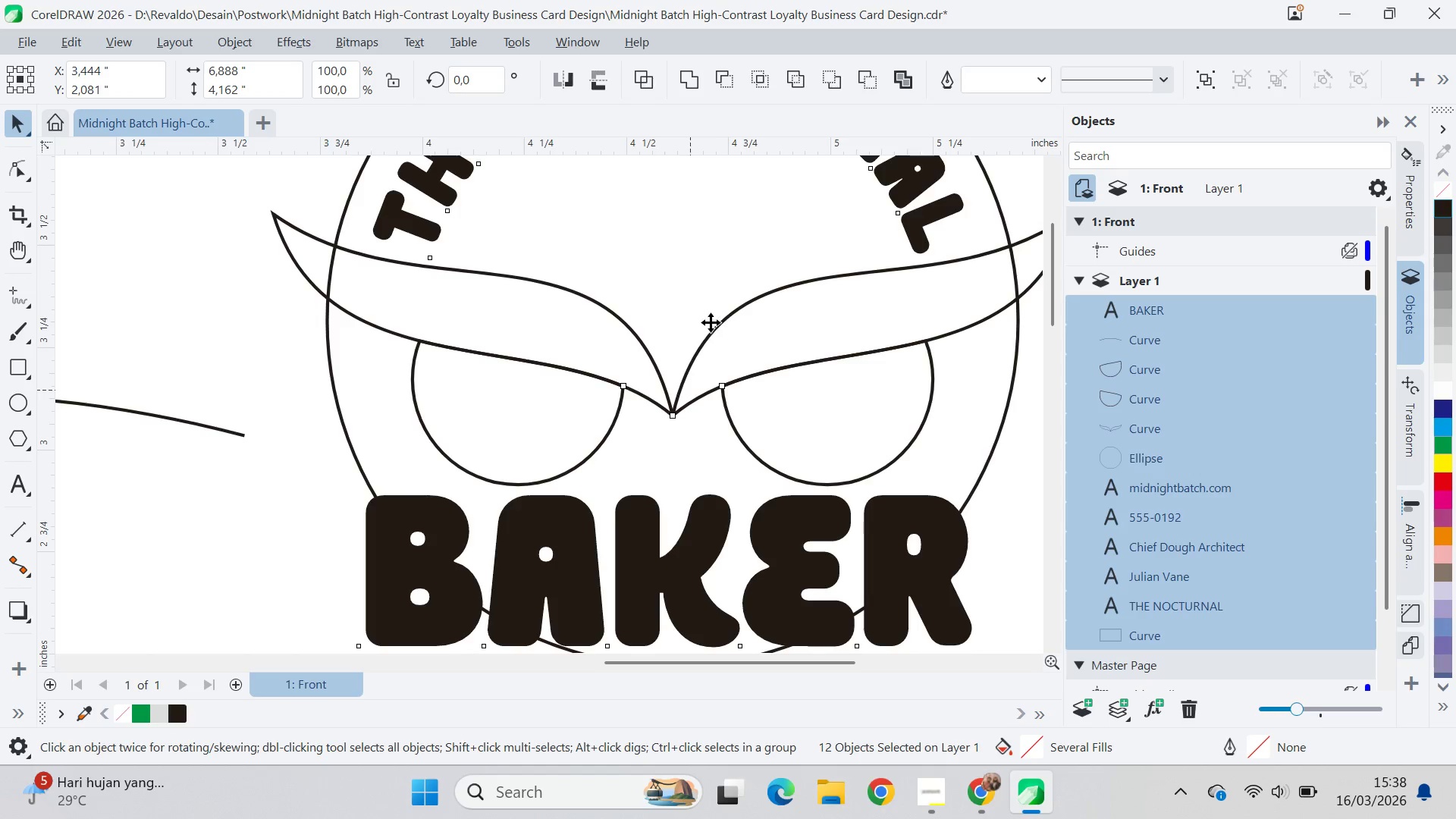 
double_click([688, 304])
 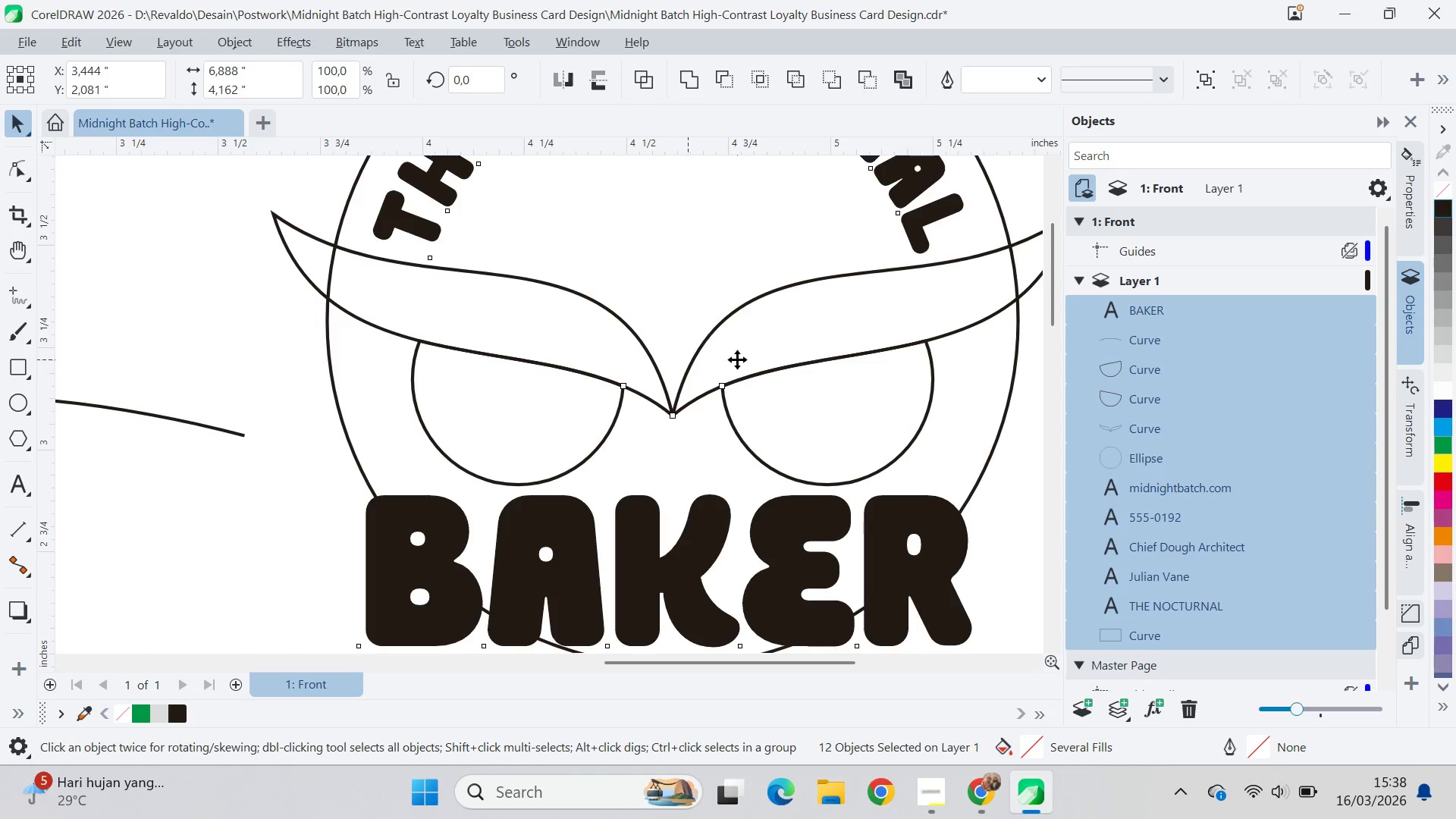 
triple_click([737, 359])
 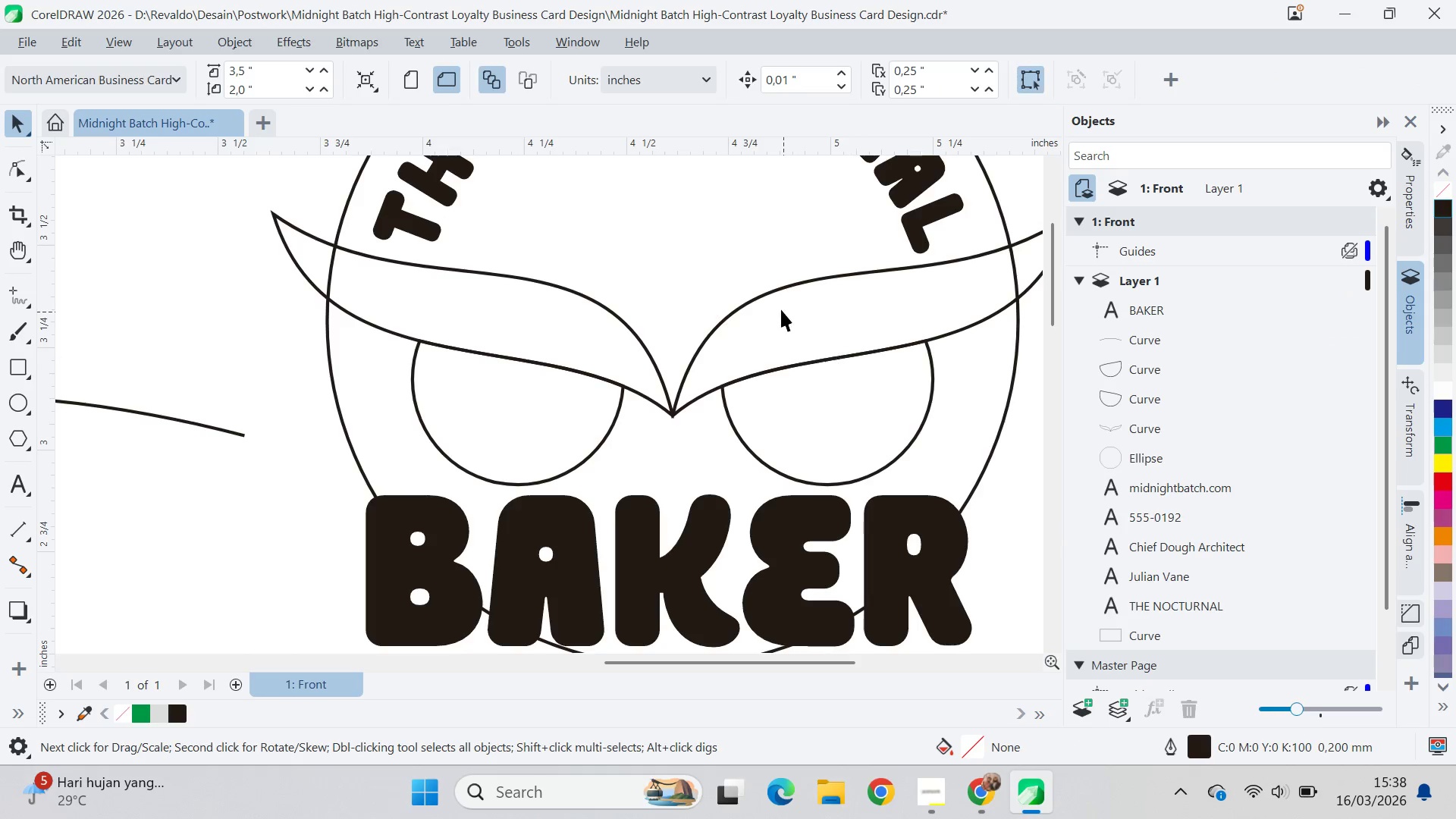 
key(A)
 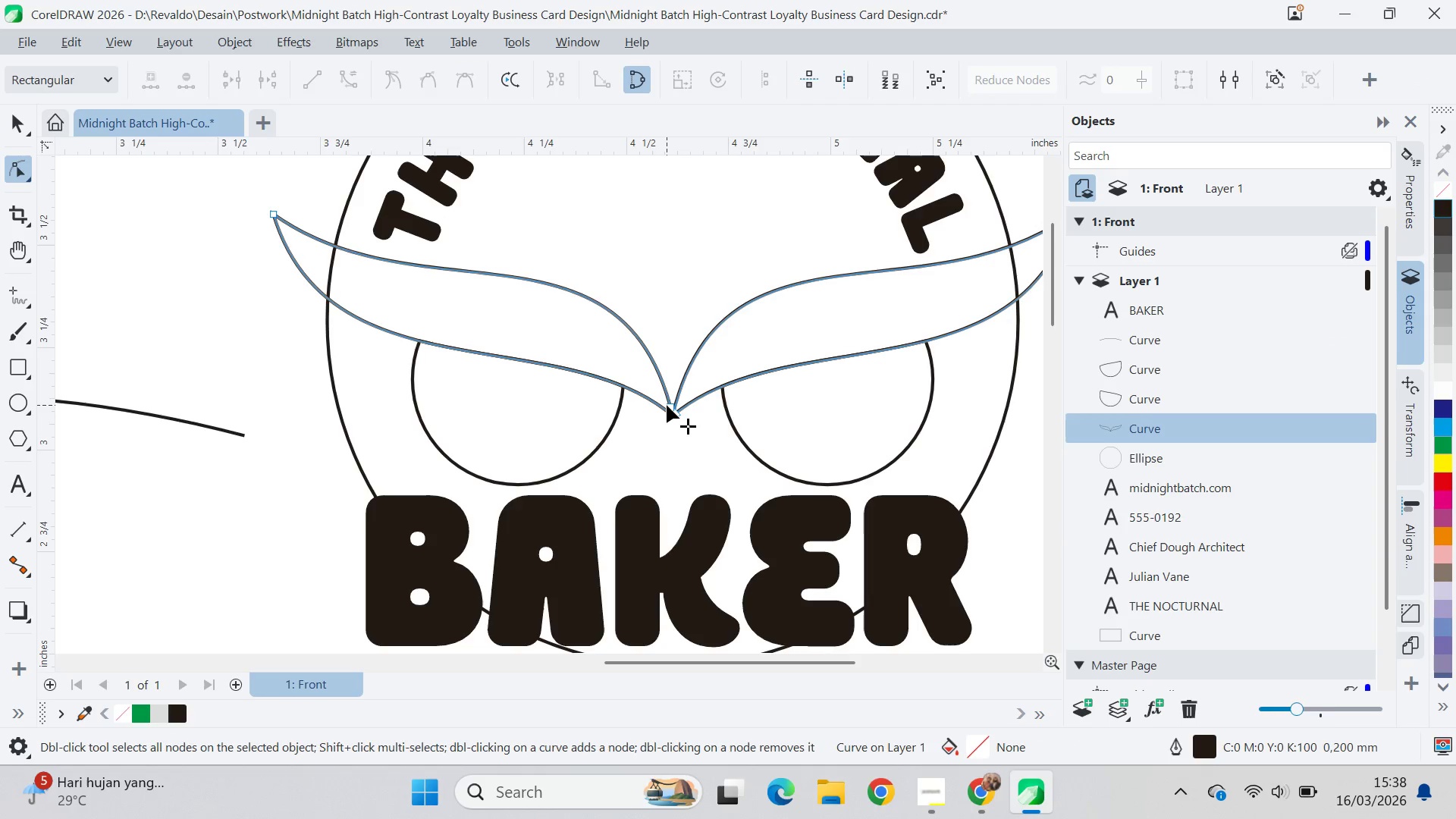 
left_click_drag(start_coordinate=[667, 405], to_coordinate=[667, 372])
 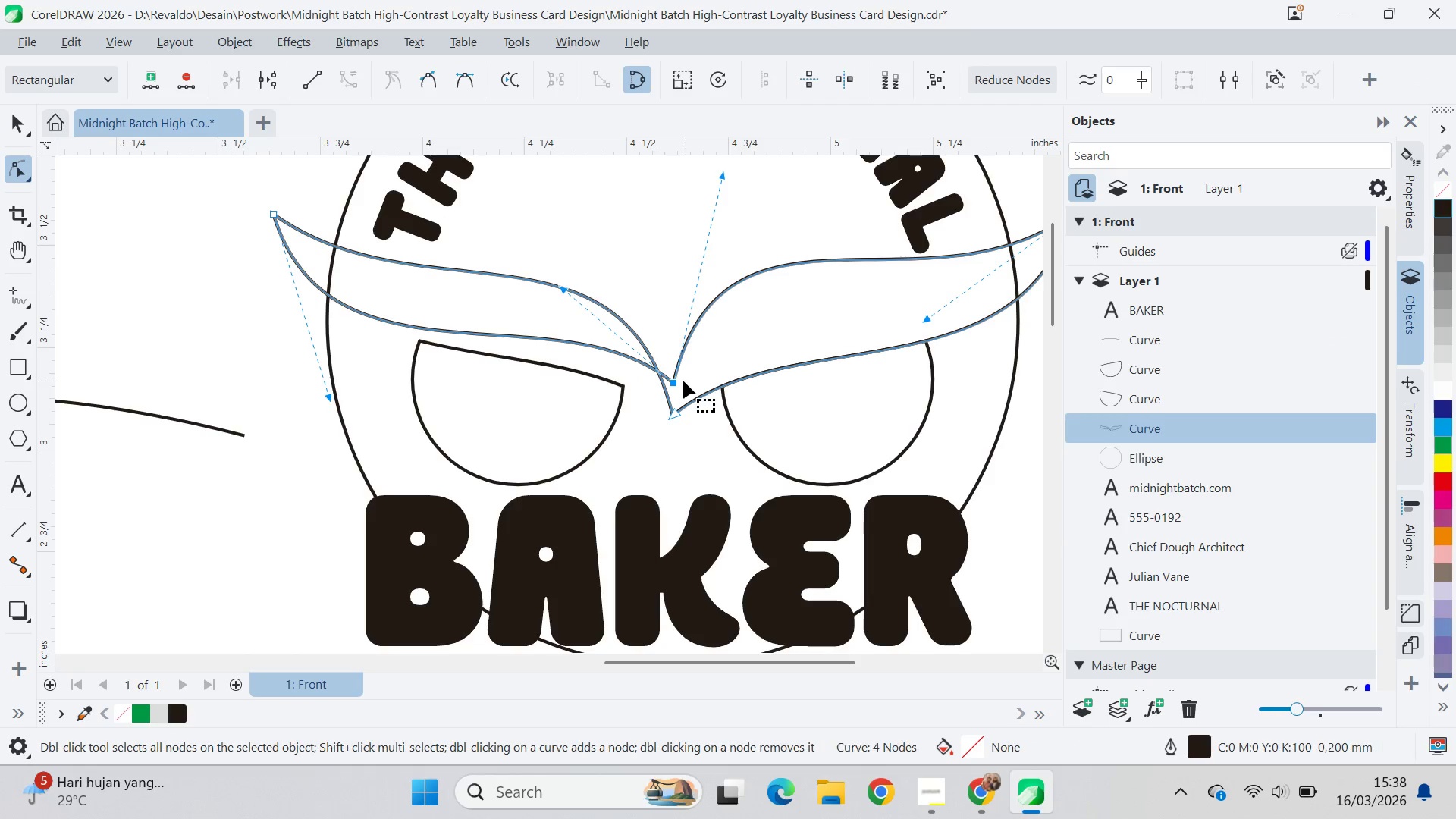 
key(Control+Z)
 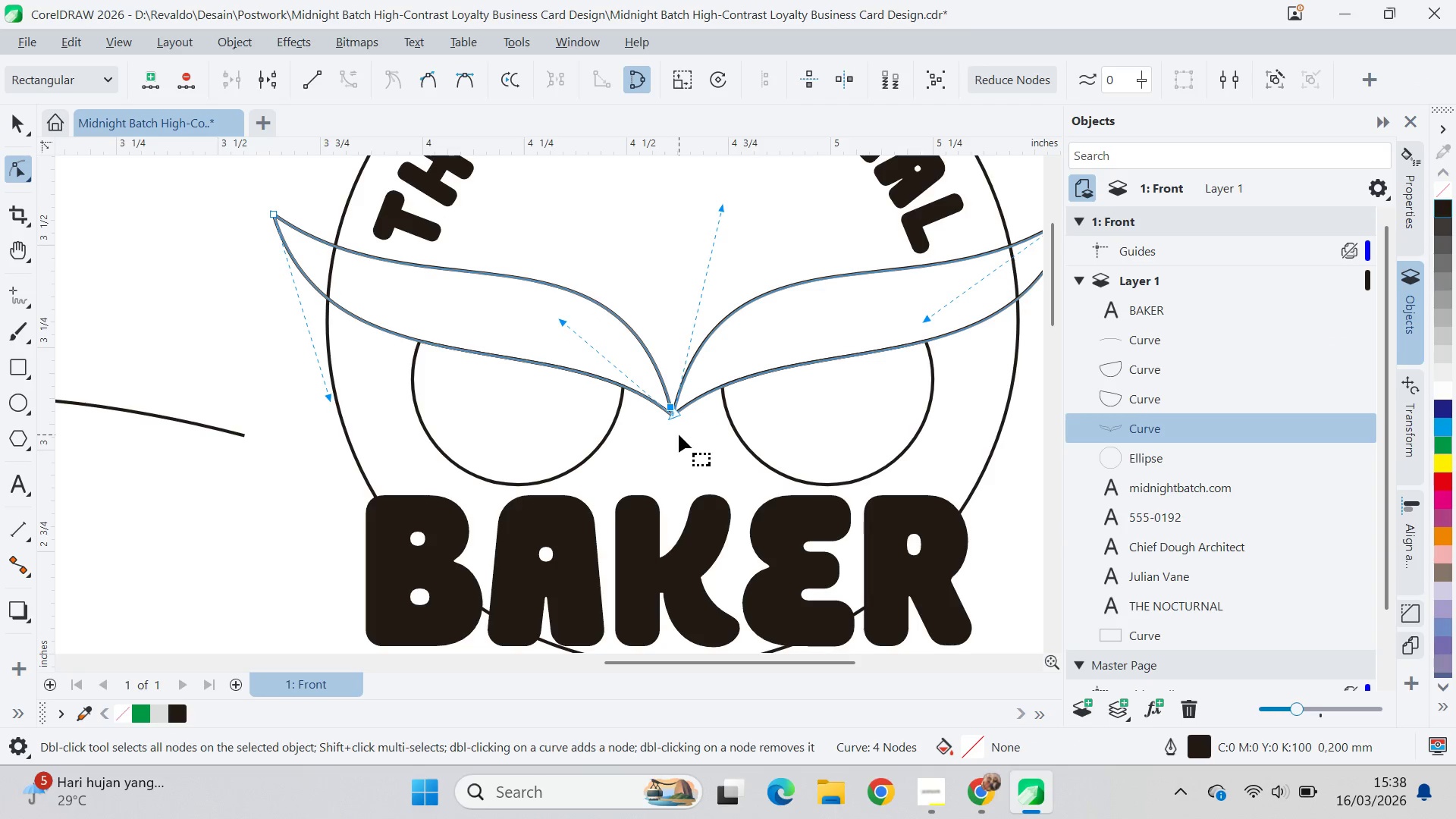 
key(Control+Z)
 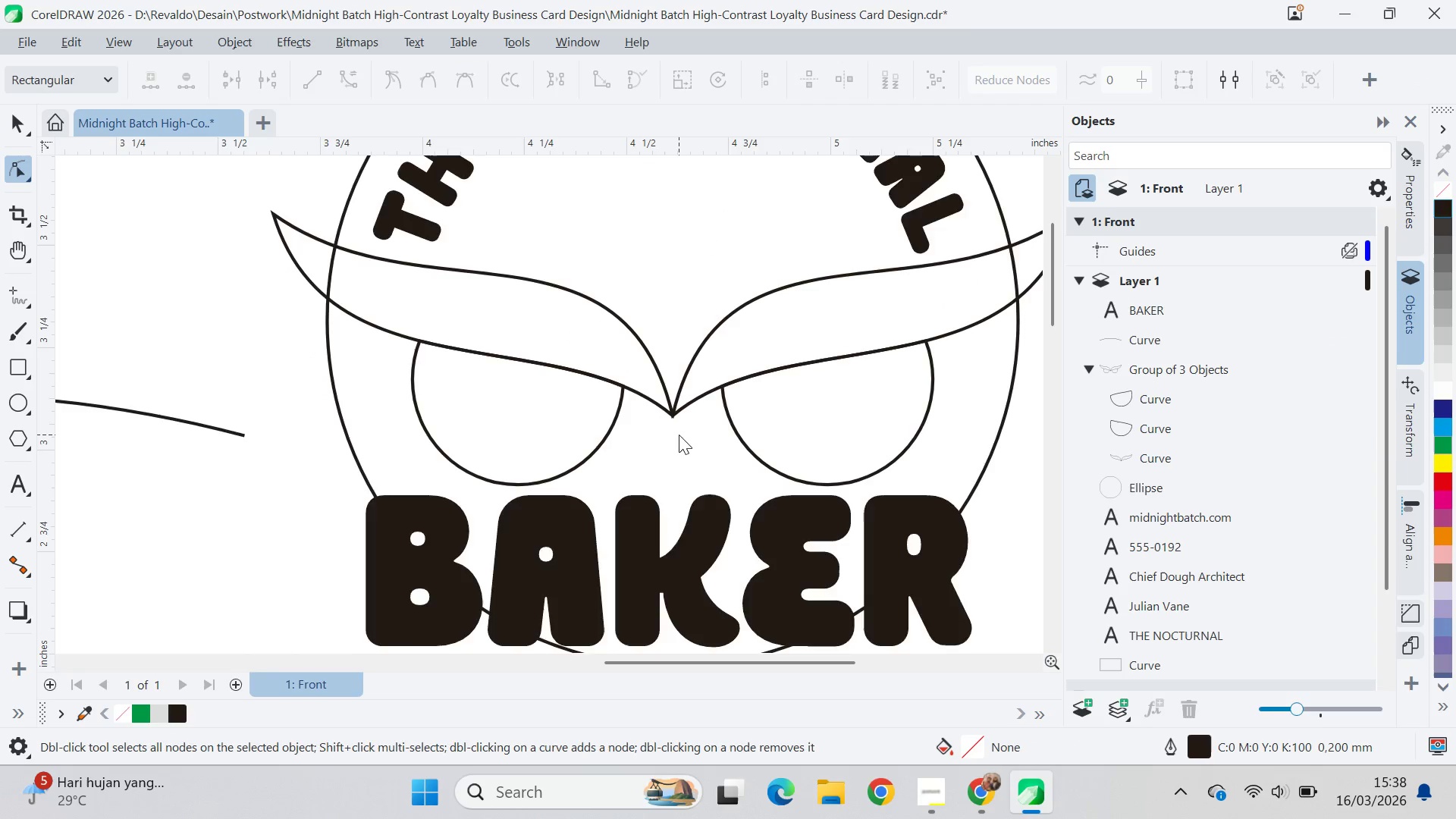 
key(Control+Z)
 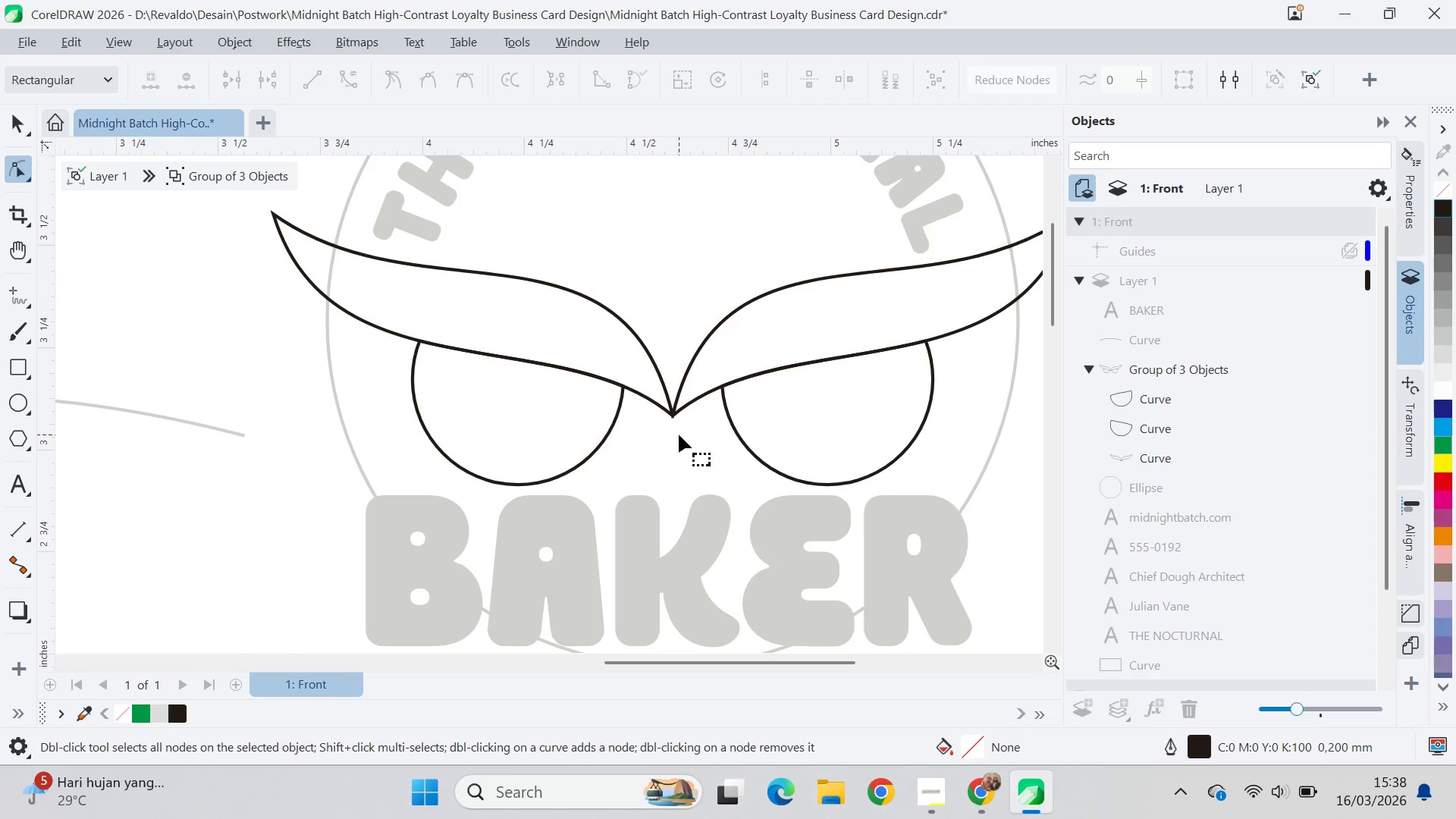 
key(Control+Z)
 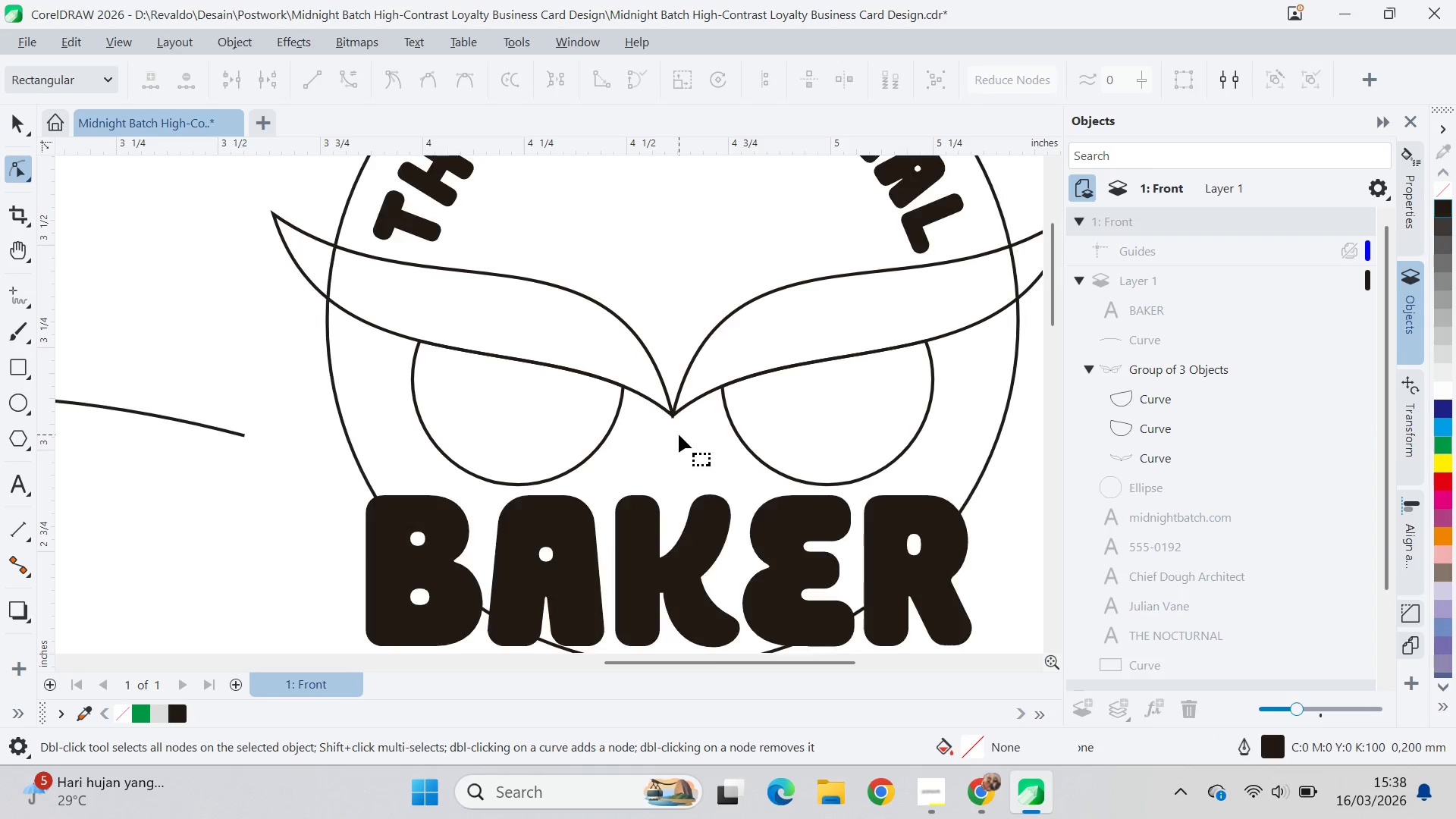 
key(Control+Z)
 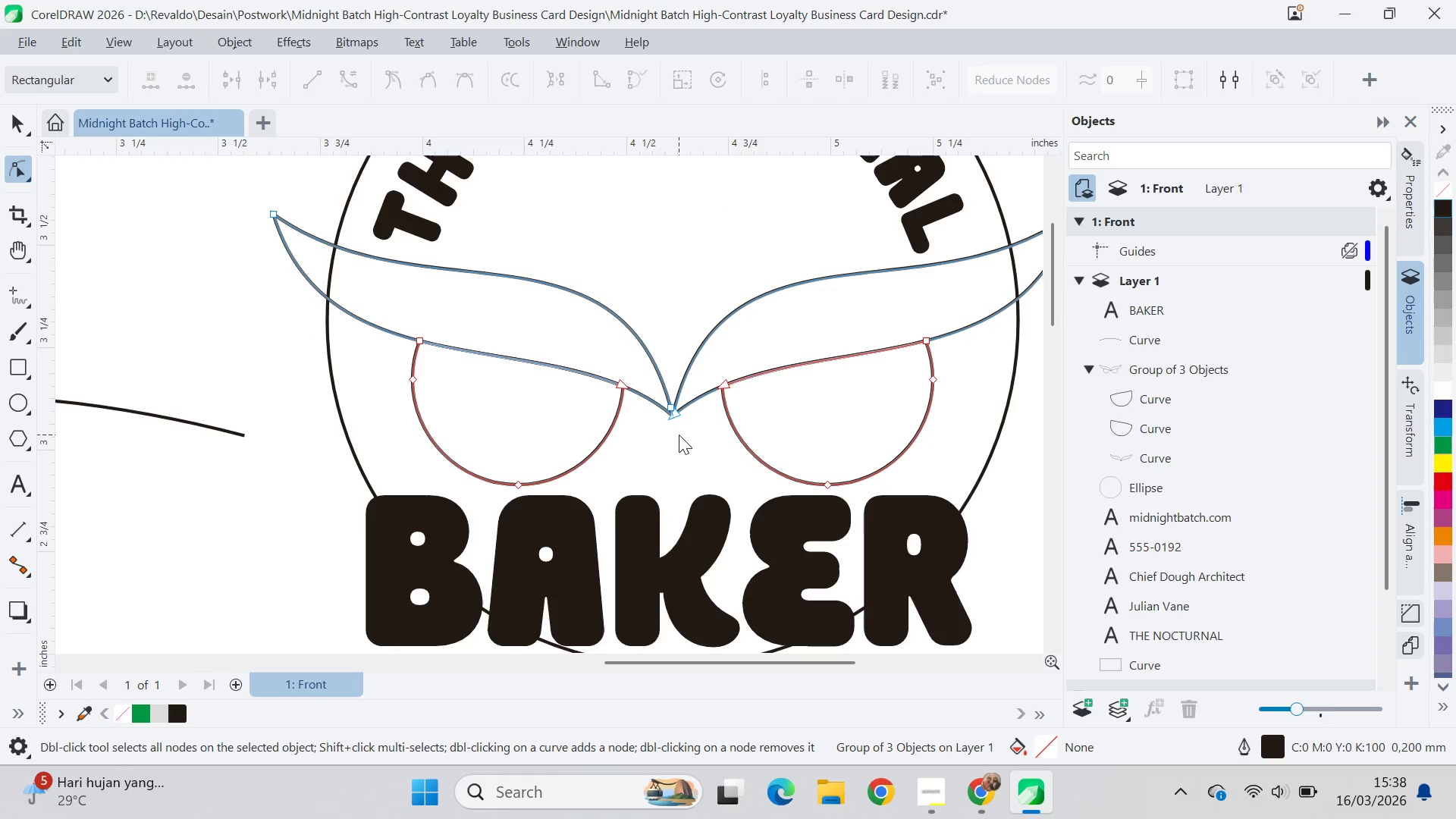 
key(Control+Z)
 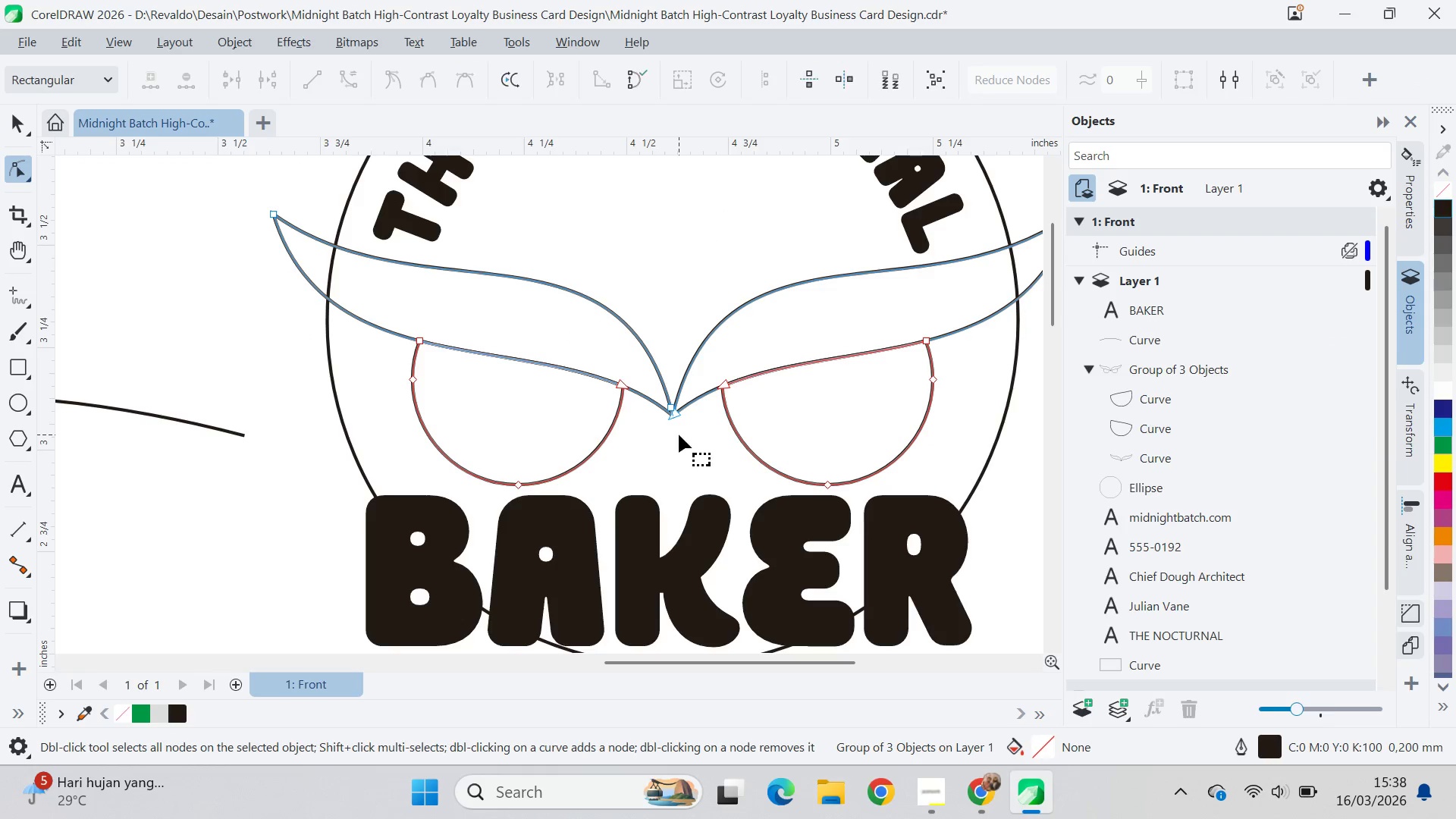 
key(Control+Z)
 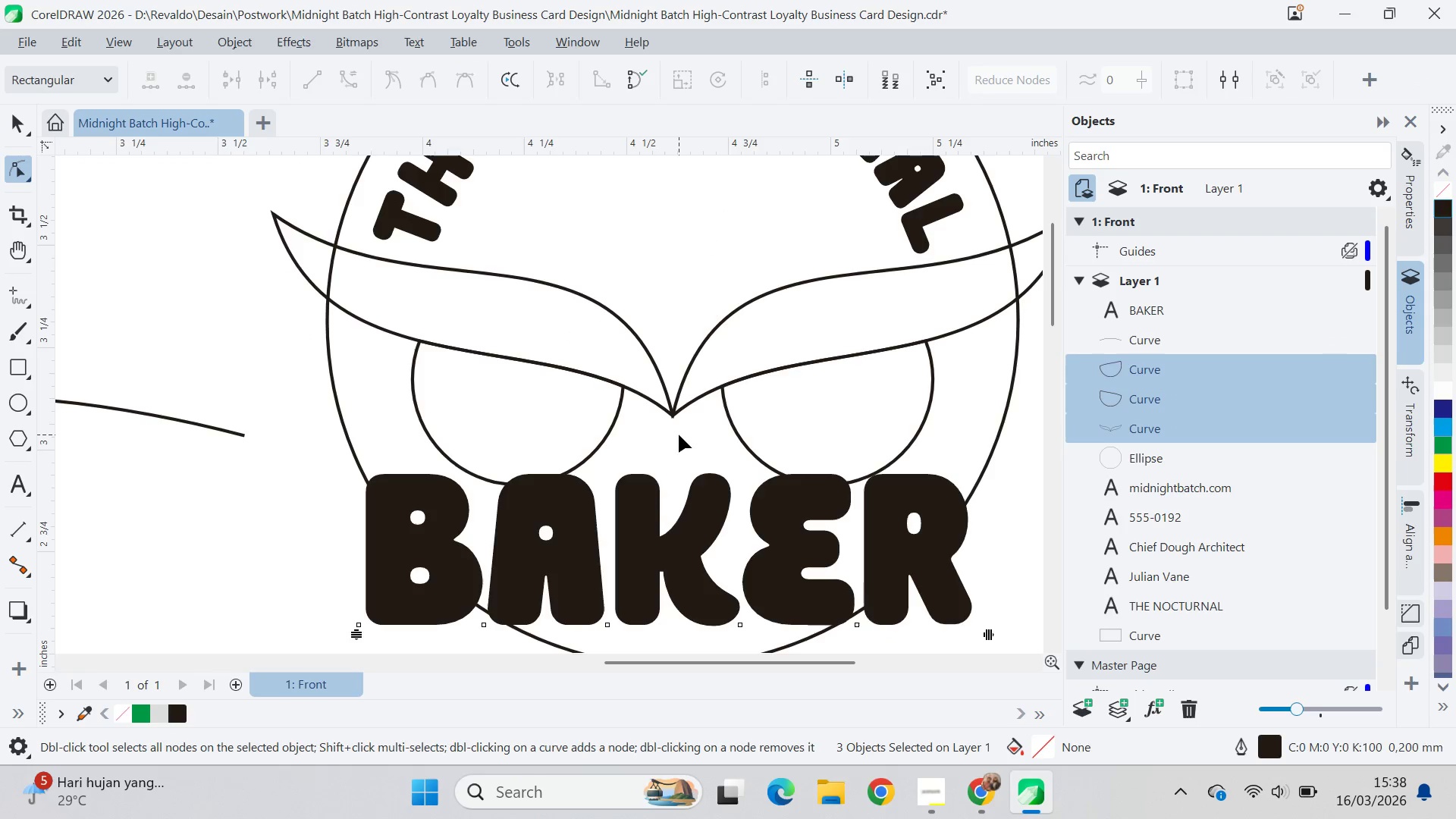 
key(Control+Z)
 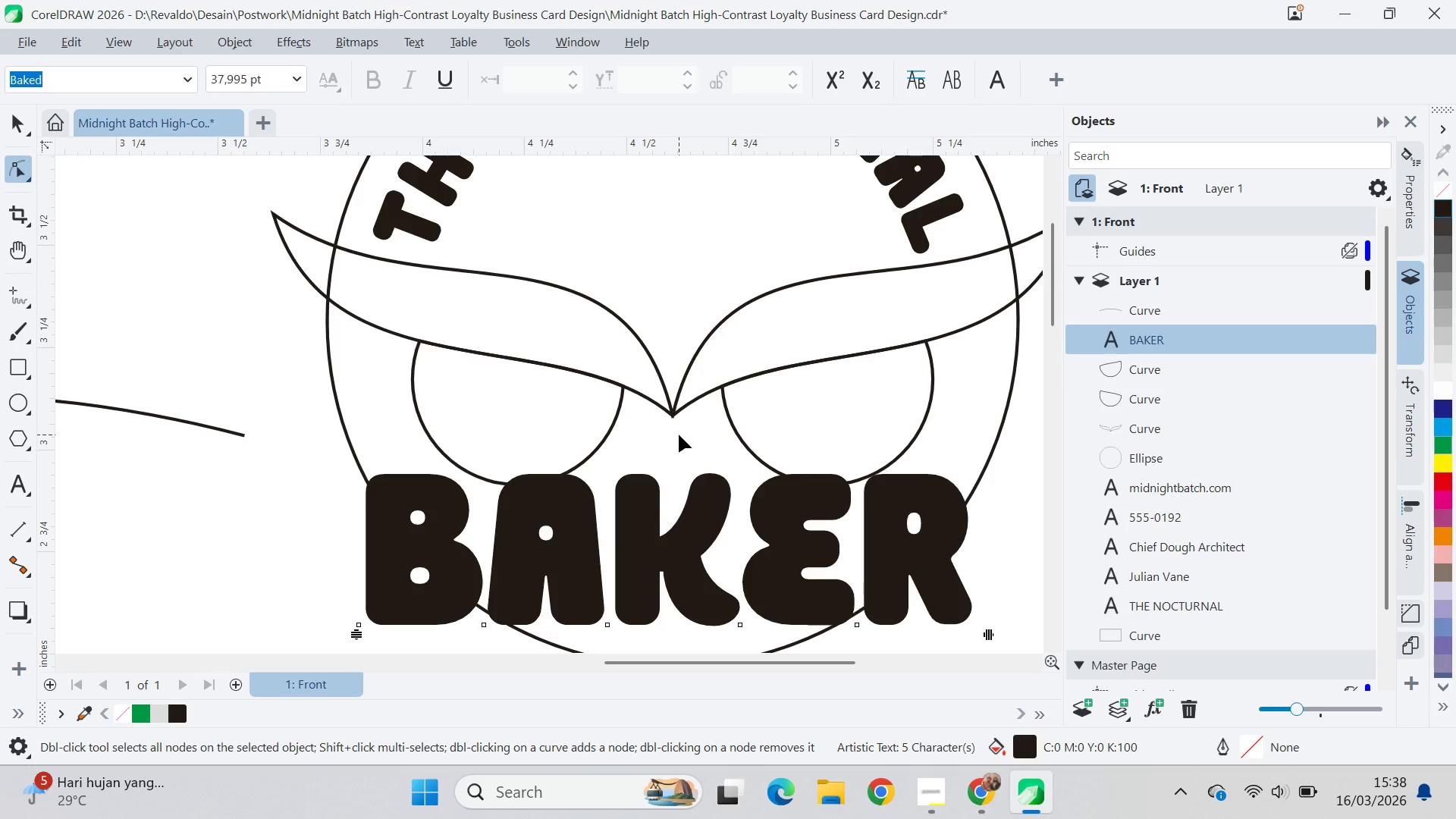 
key(Control+Shift+Z)
 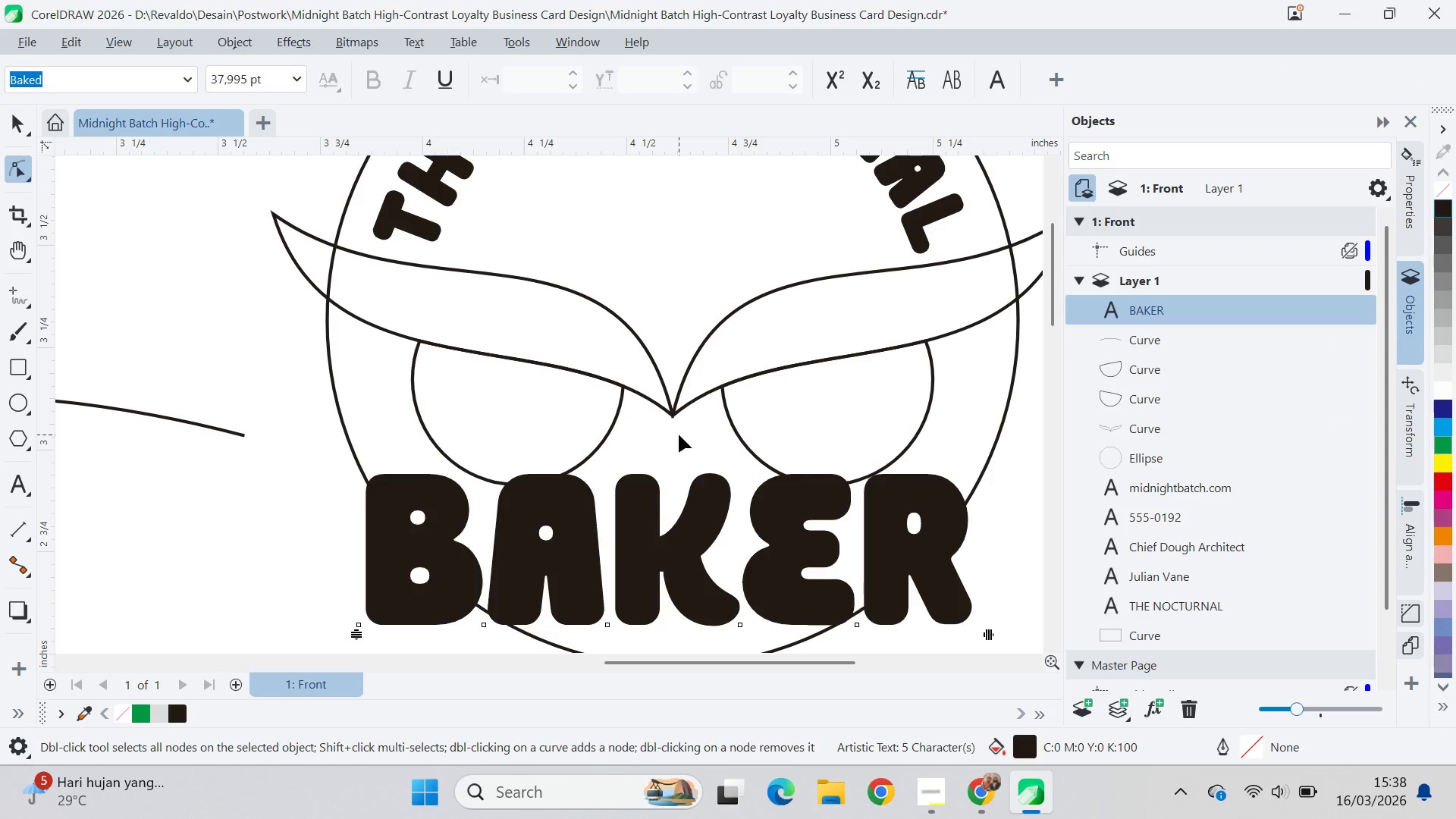 
key(Control+Z)
 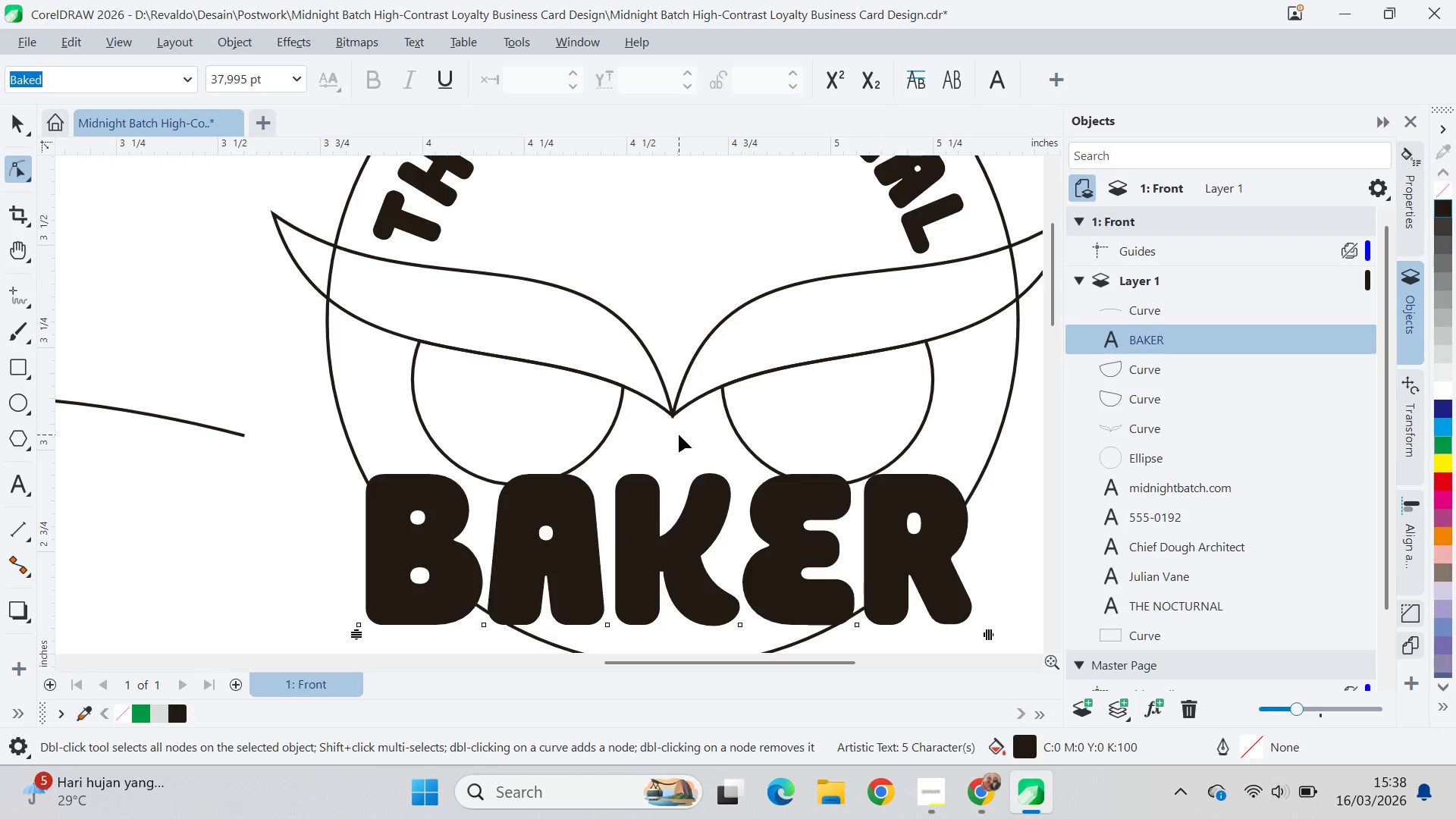 
key(Control+Z)
 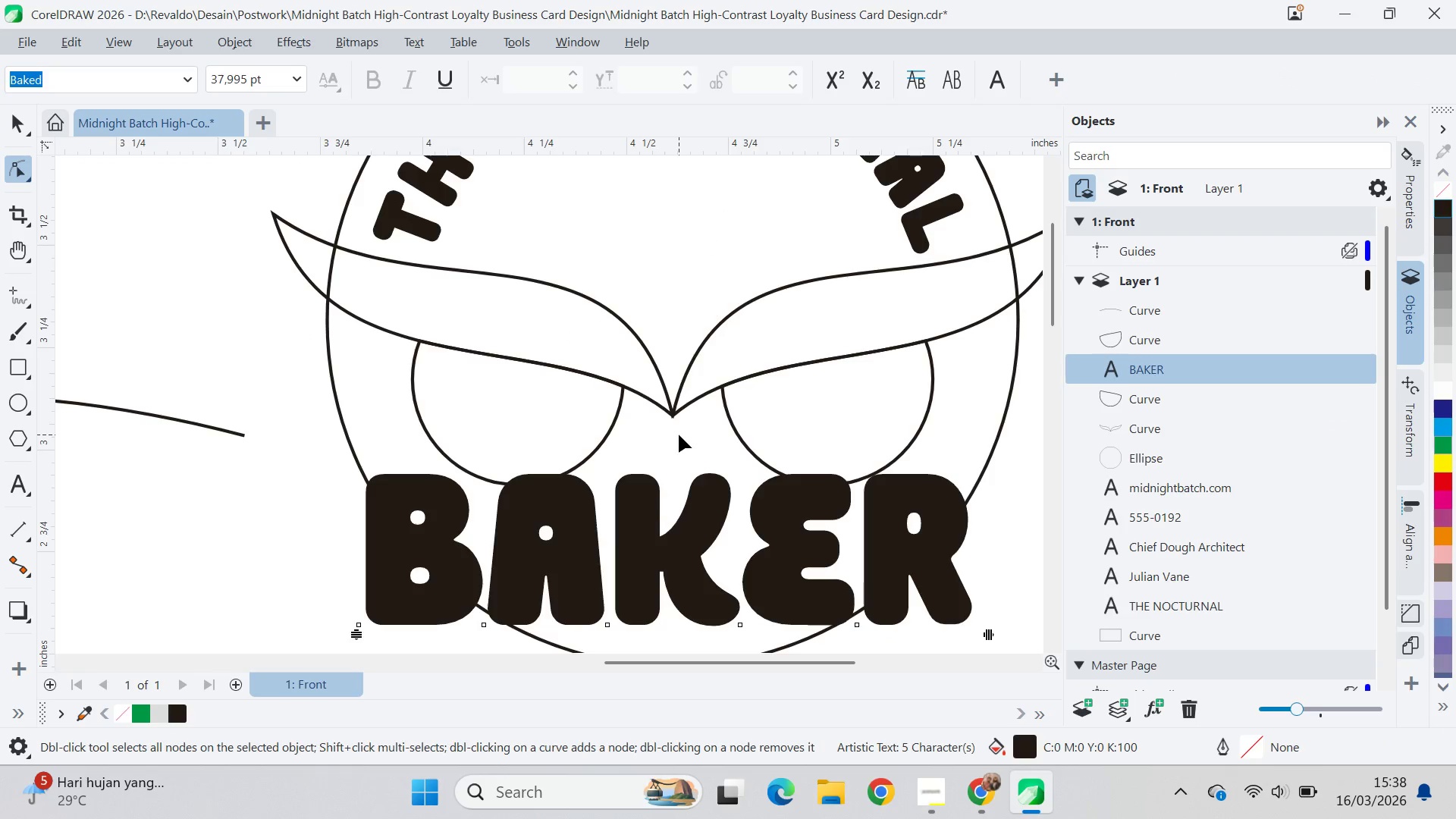 
key(Control+Z)
 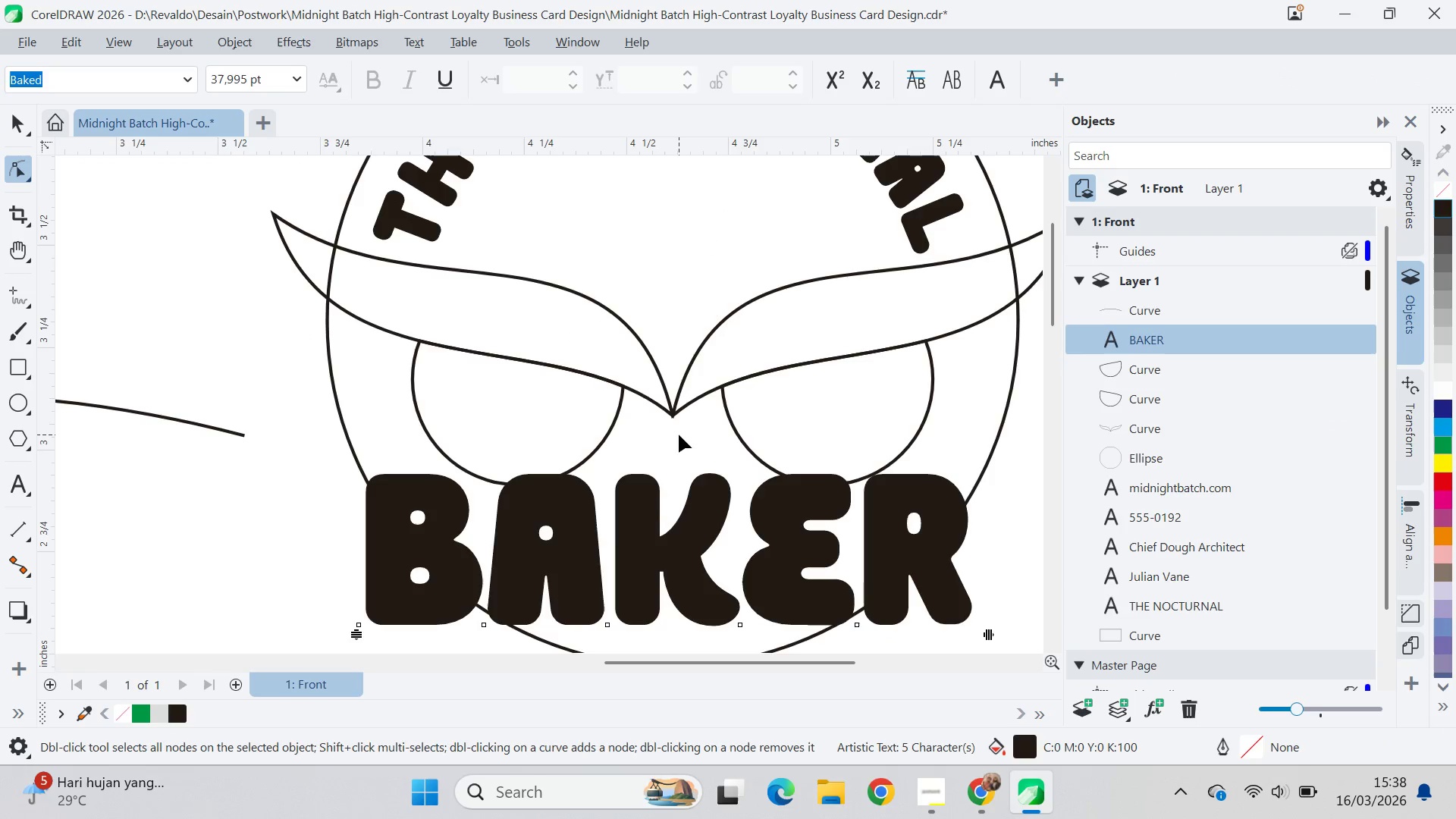 
key(Control+Z)
 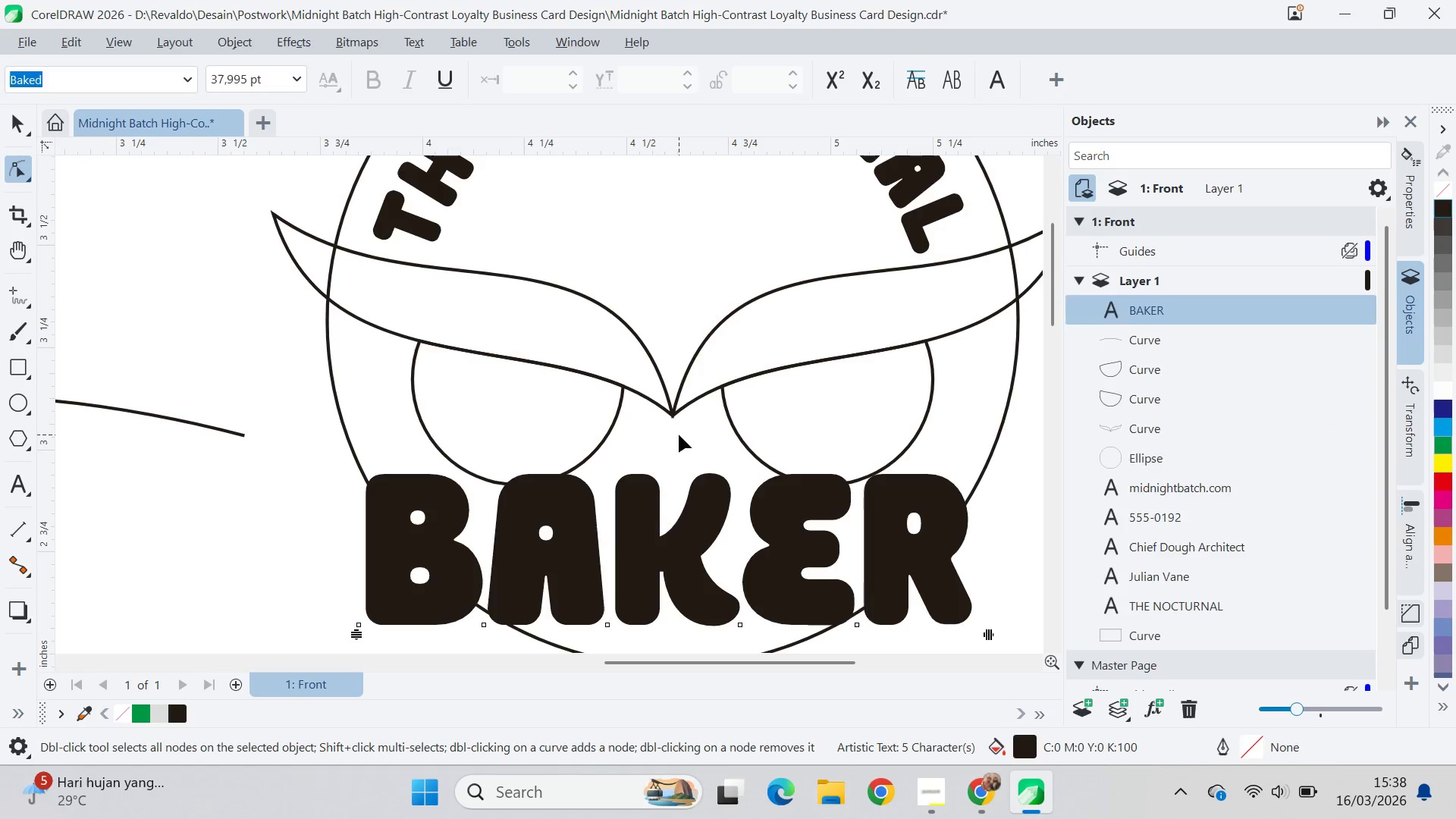 
key(Control+Z)
 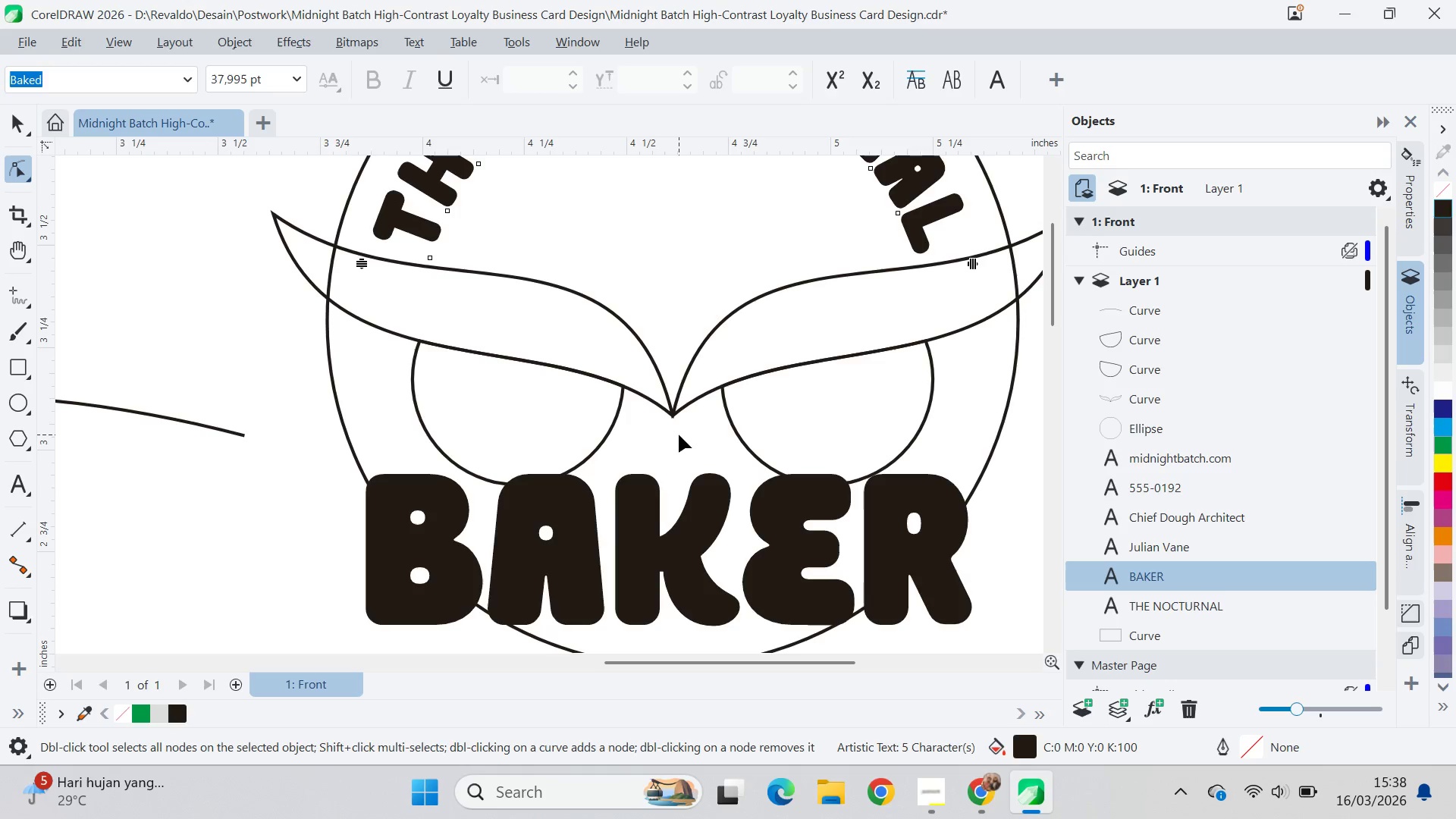 
key(Control+Z)
 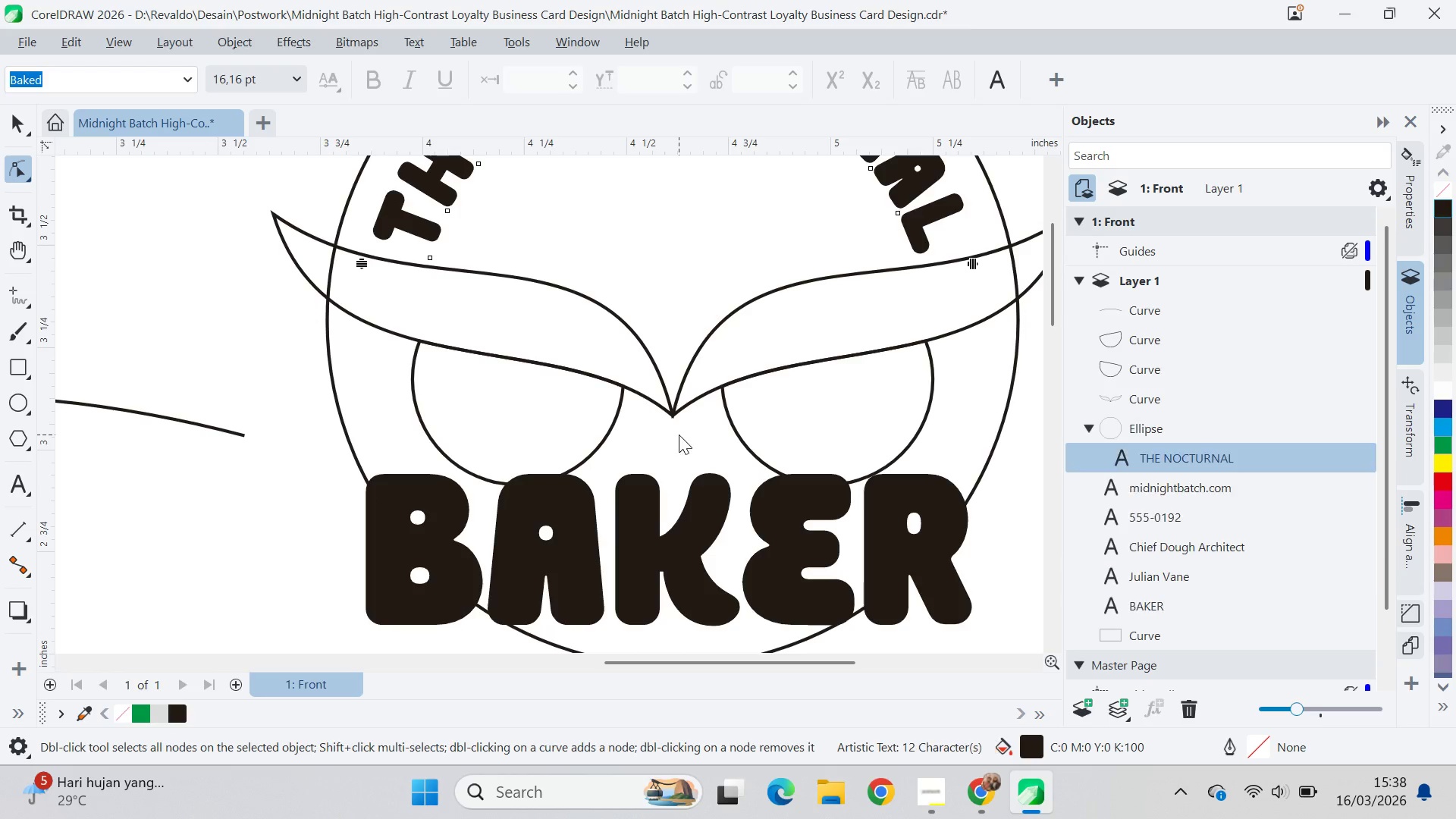 
key(Control+Z)
 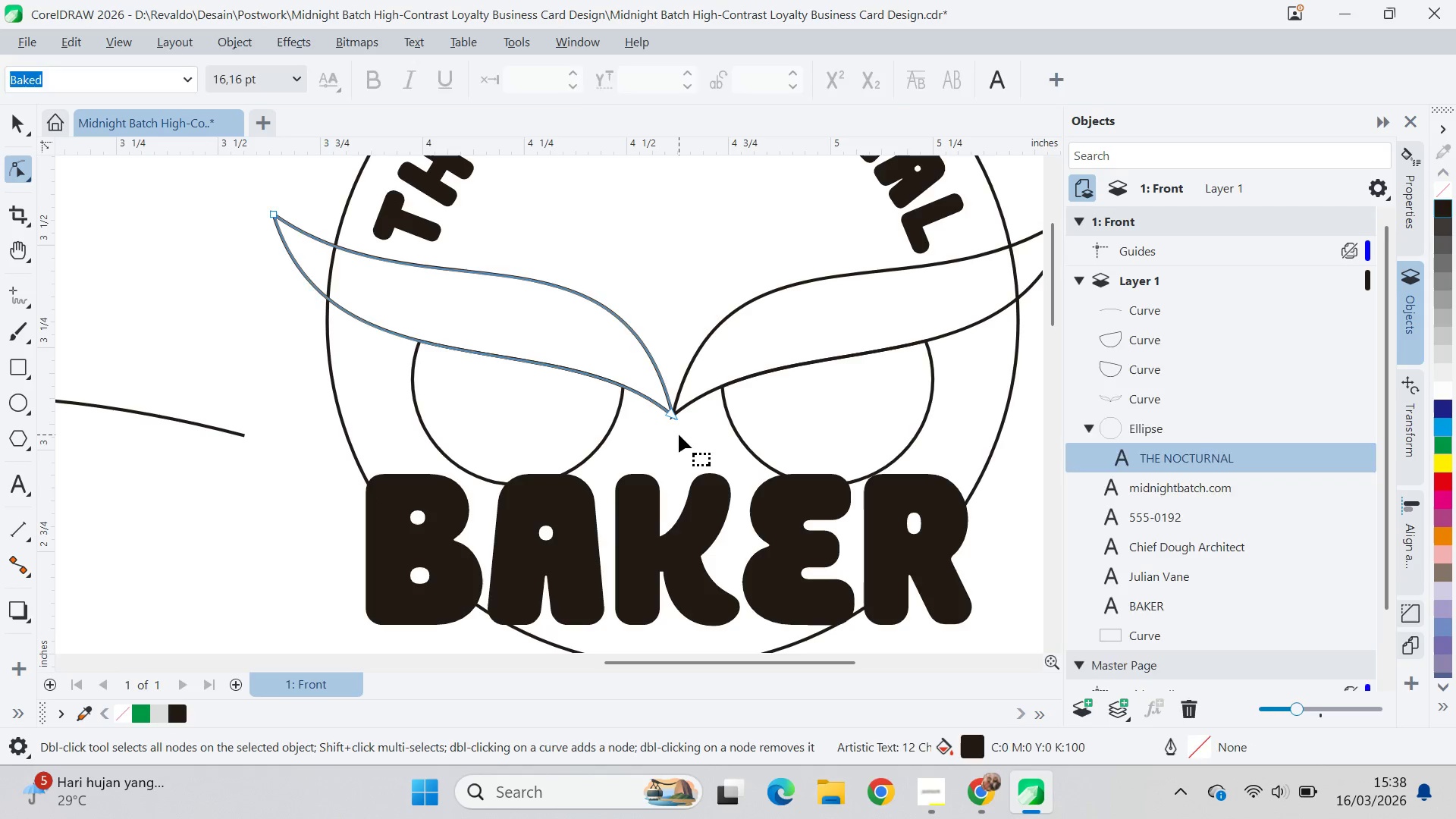 
key(Control+Z)
 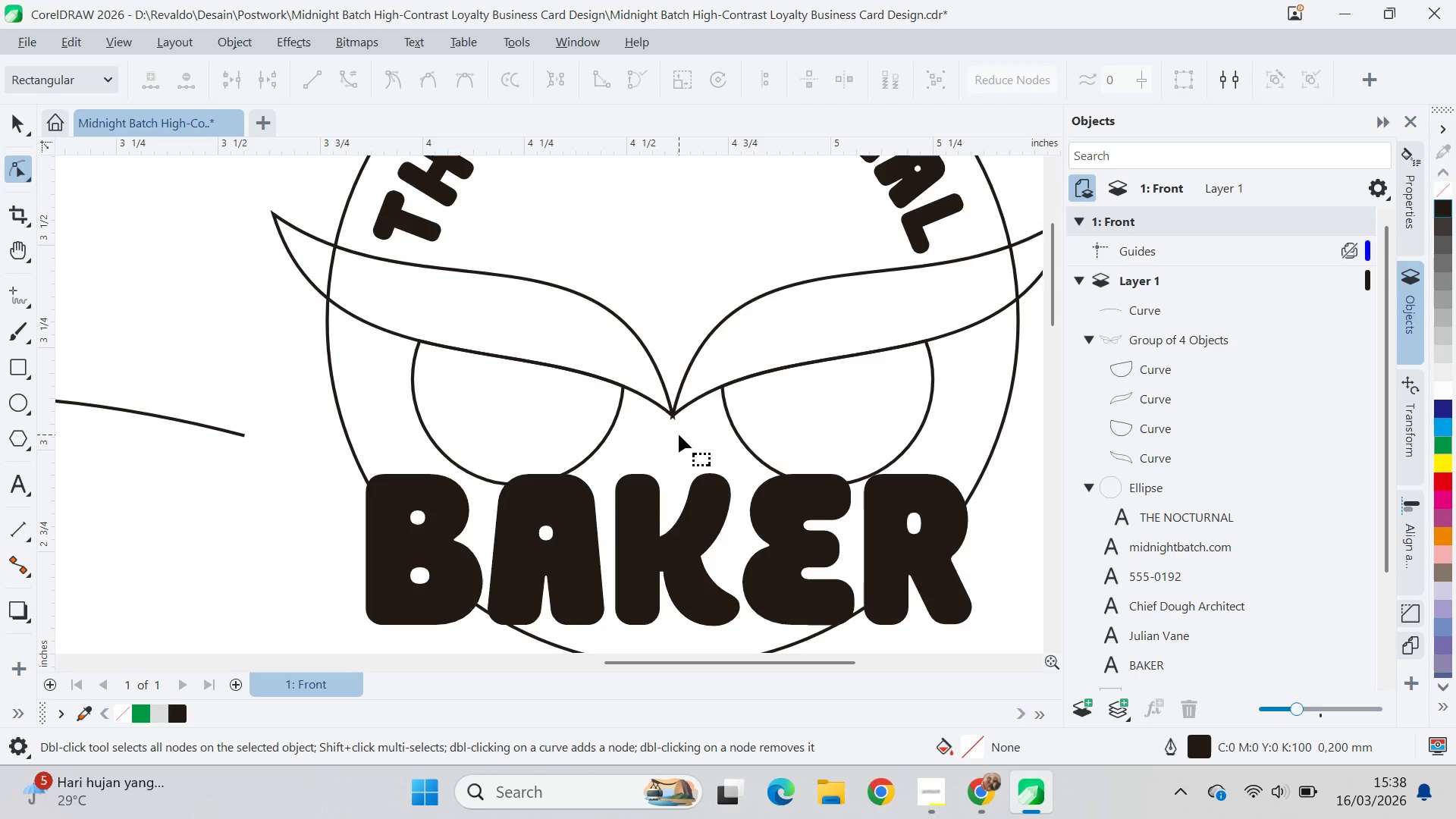 
key(Control+Z)
 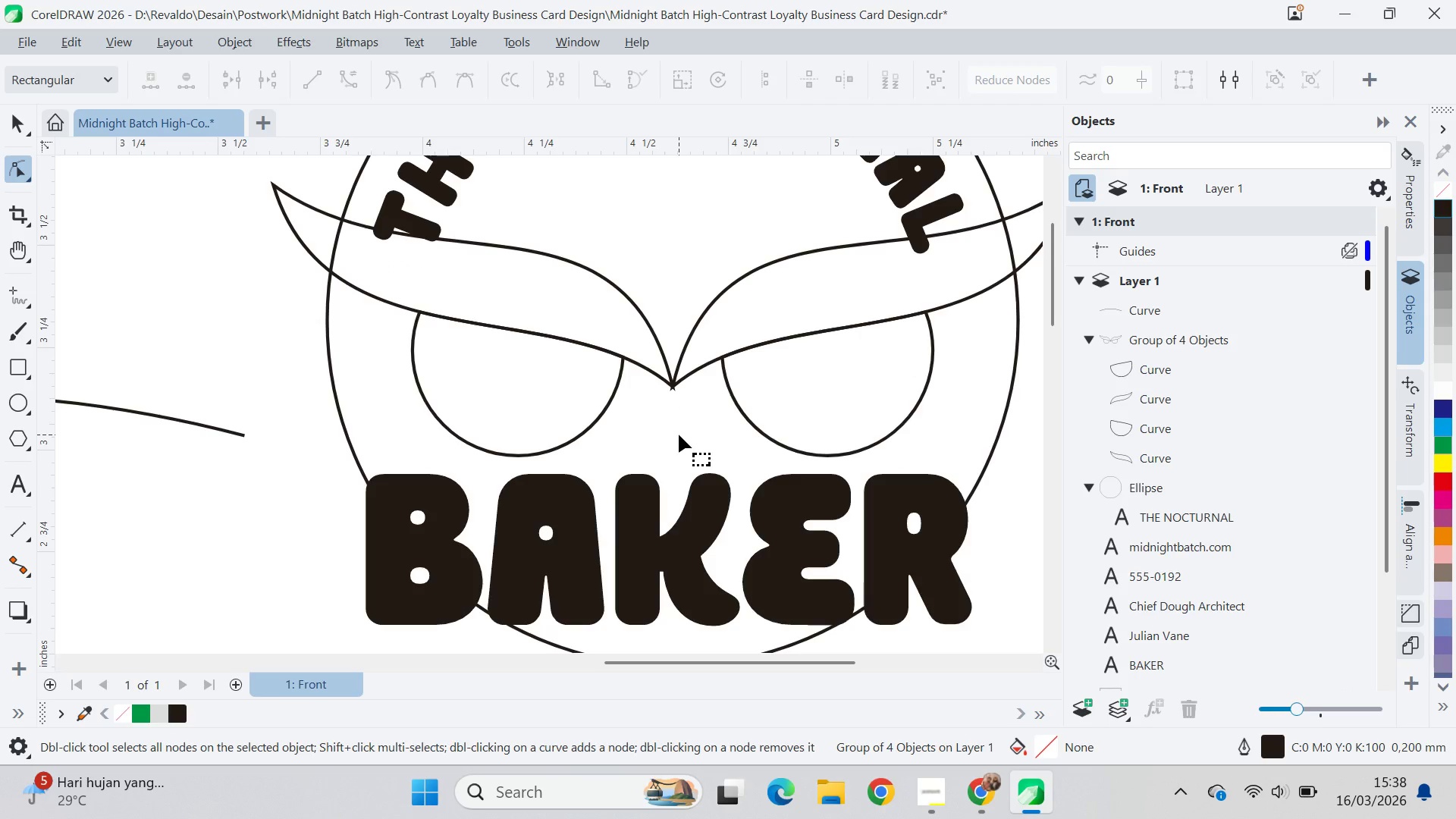 
key(Control+Shift+Z)
 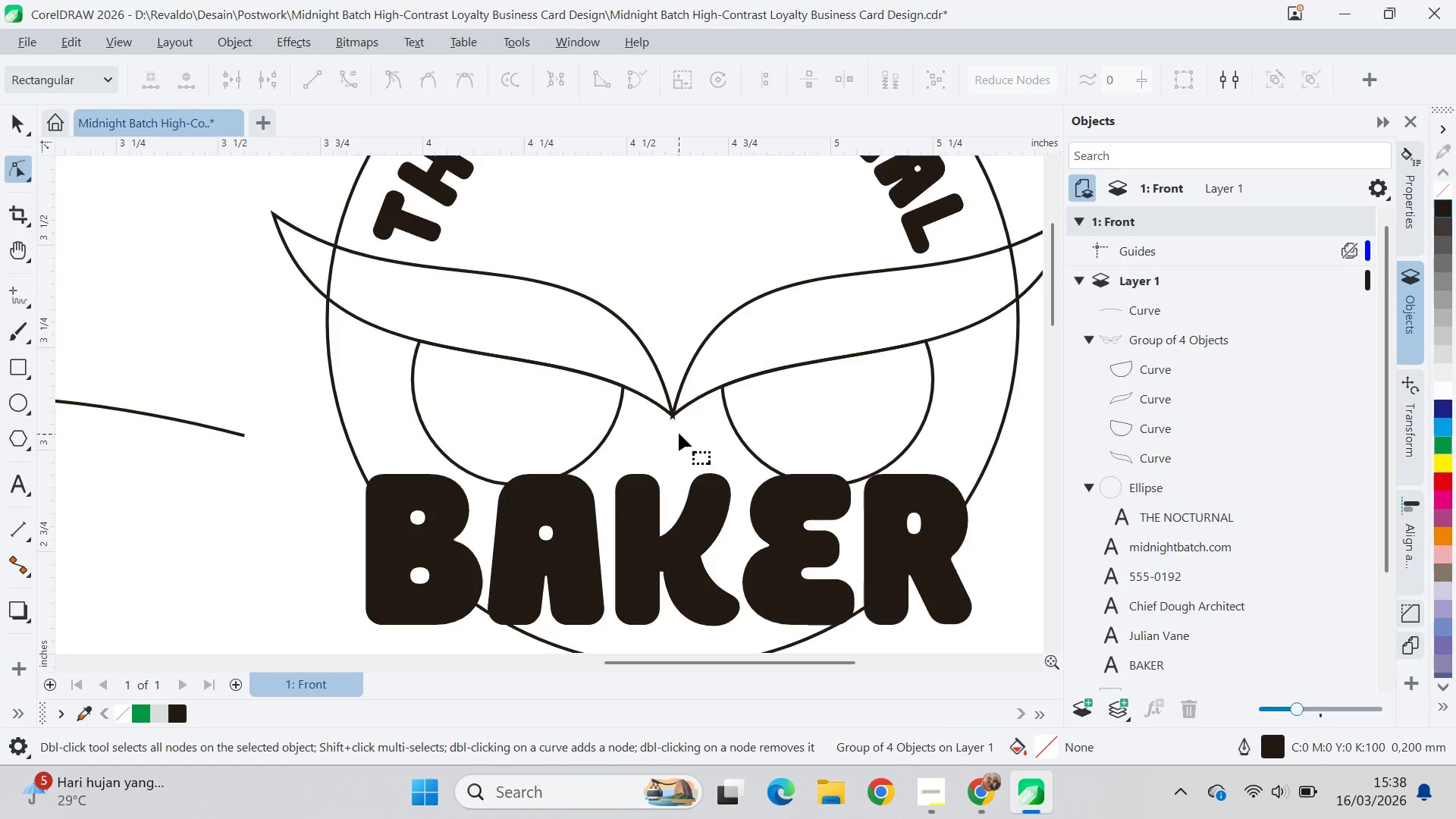 
key(V)
 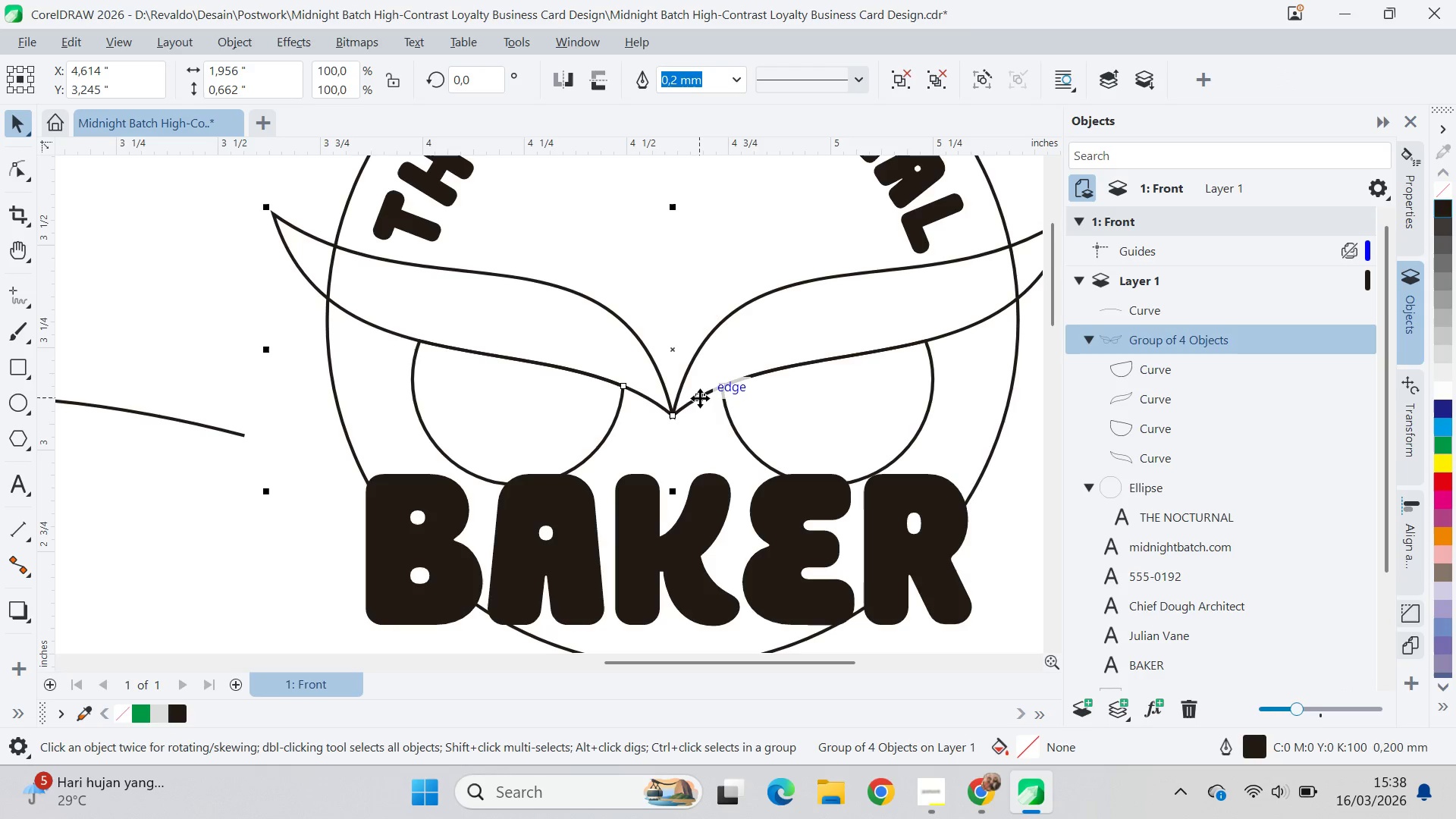 
key(Control+U)
 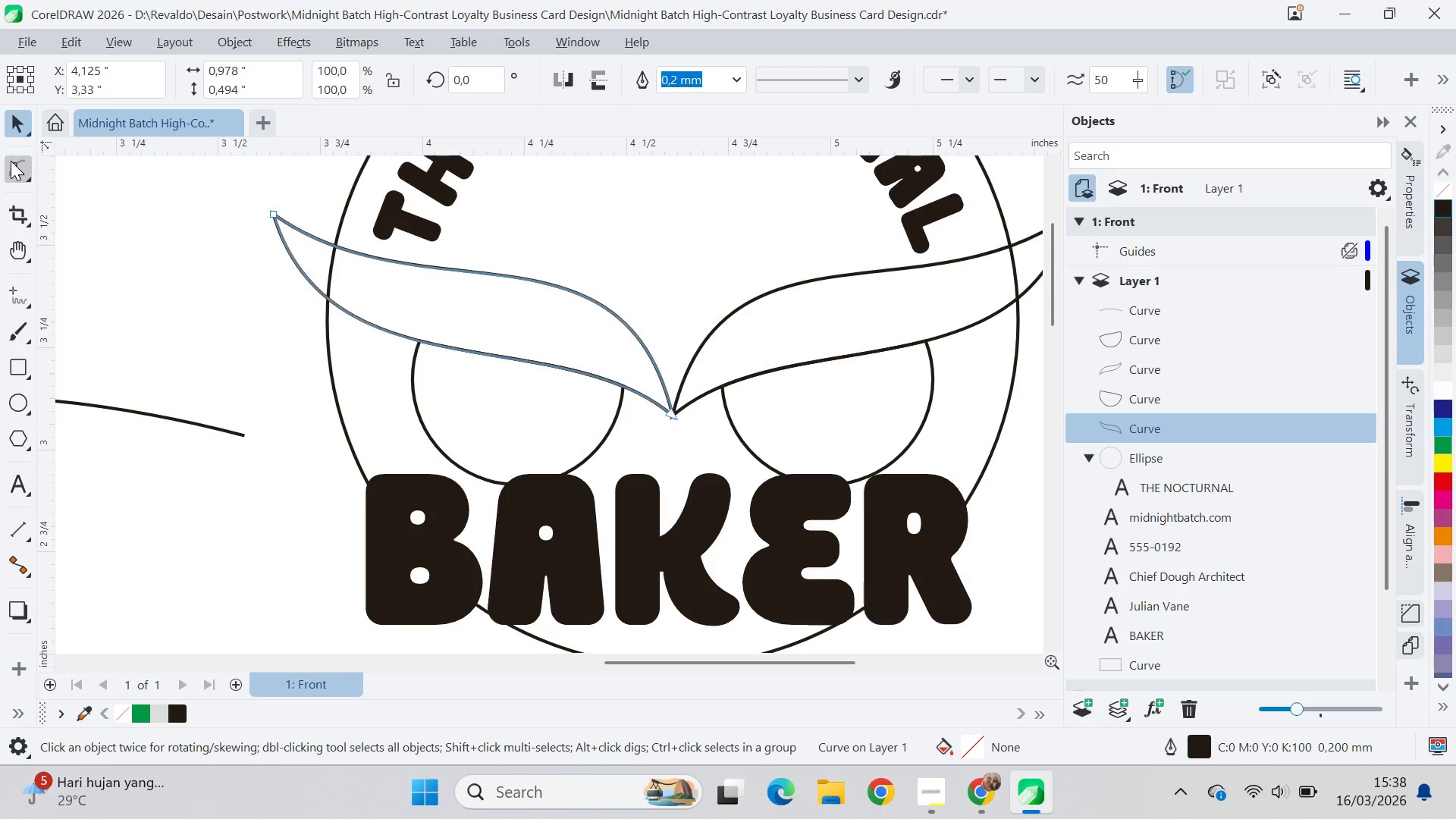 
left_click([670, 418])
 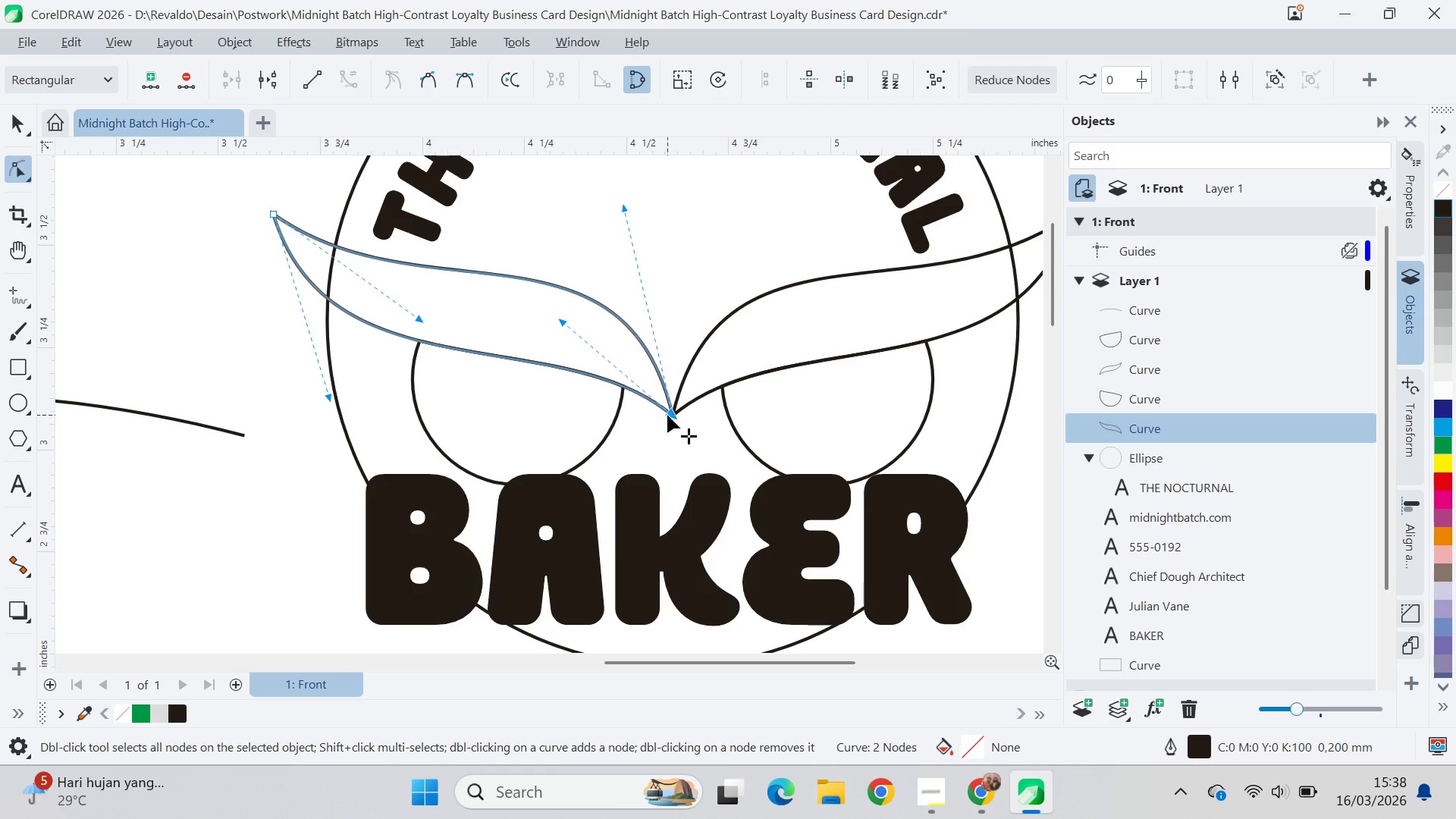 
left_click_drag(start_coordinate=[667, 415], to_coordinate=[661, 409])
 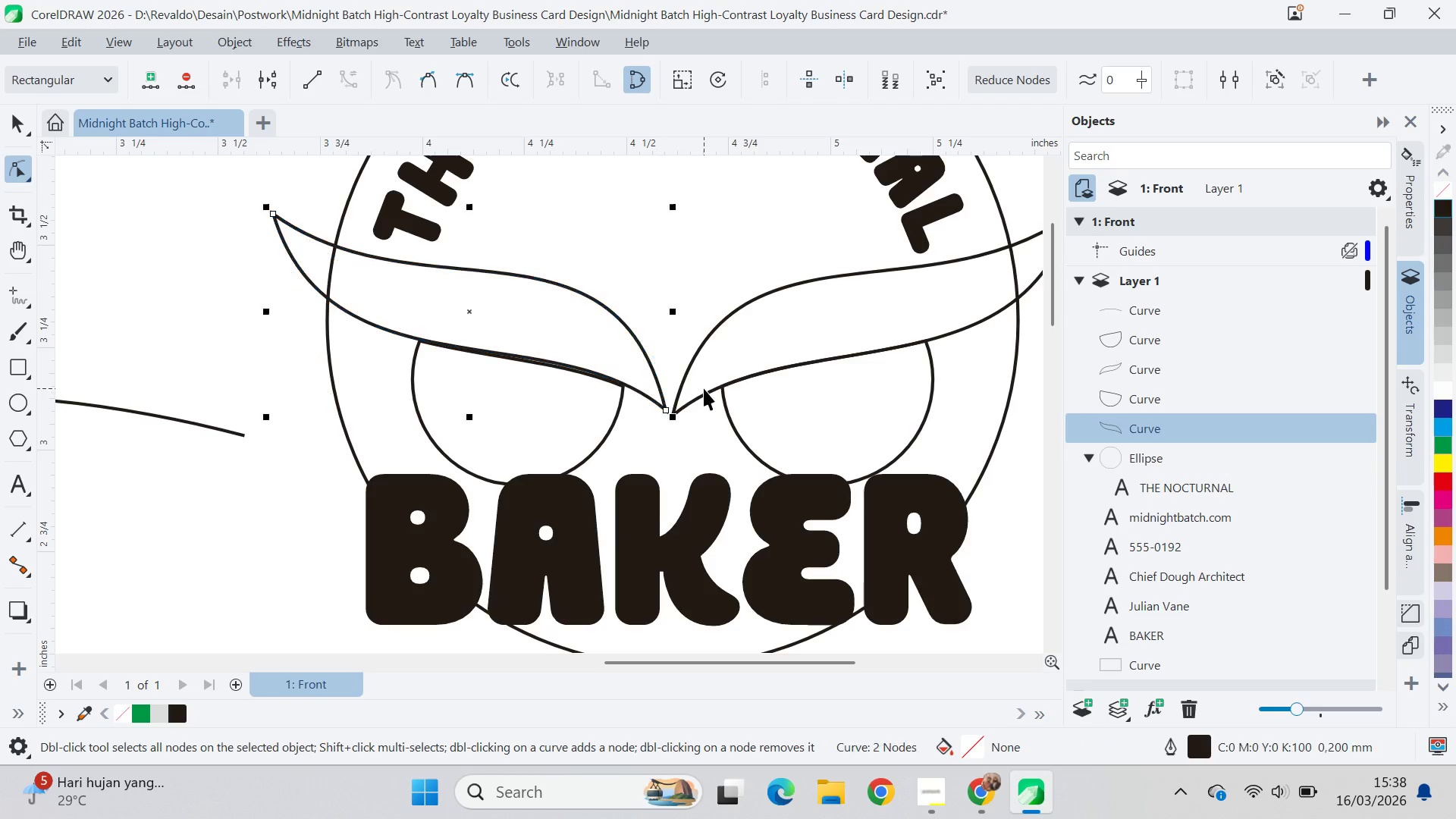 
key(V)
 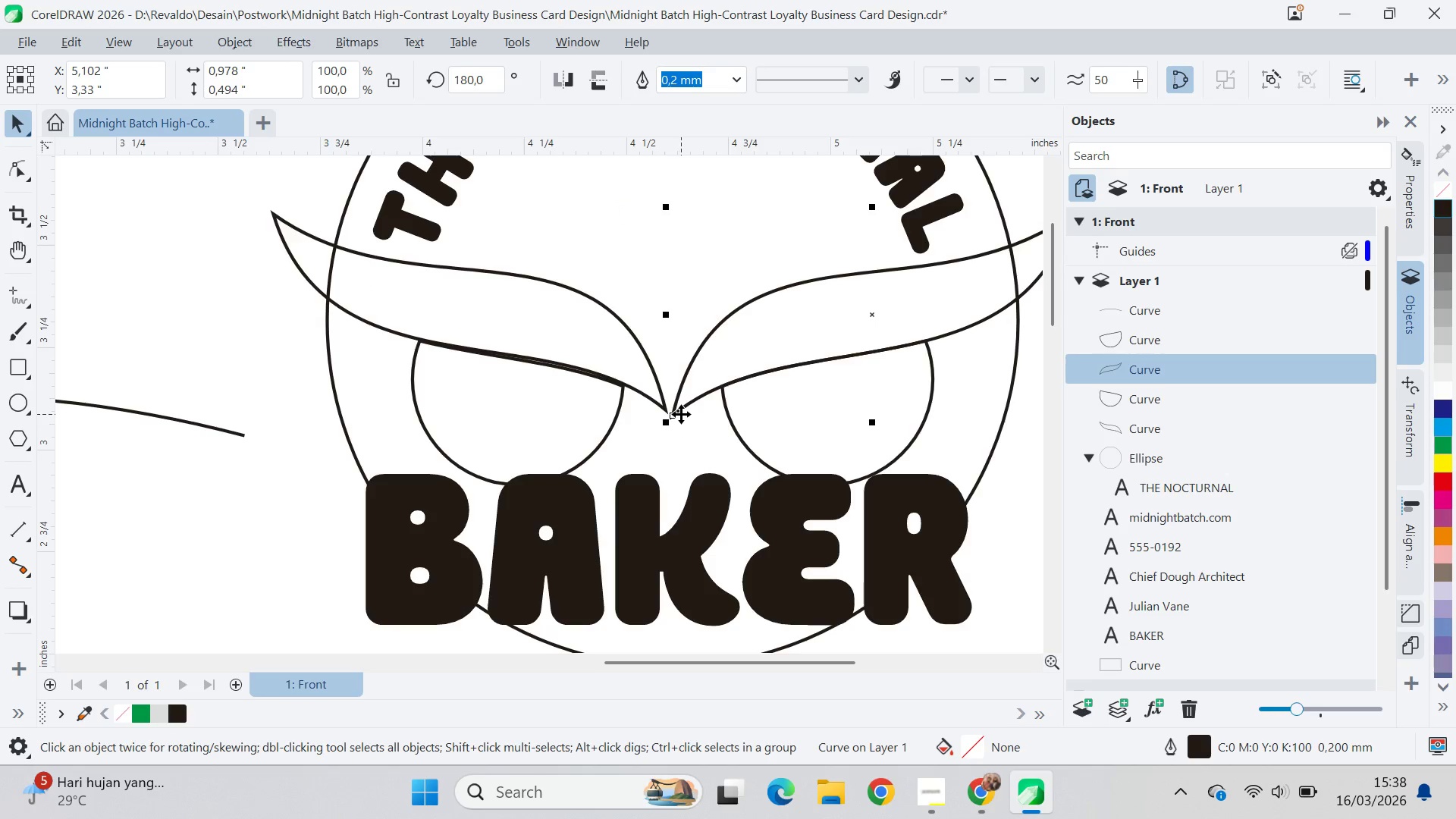 
key(Control+Z)
 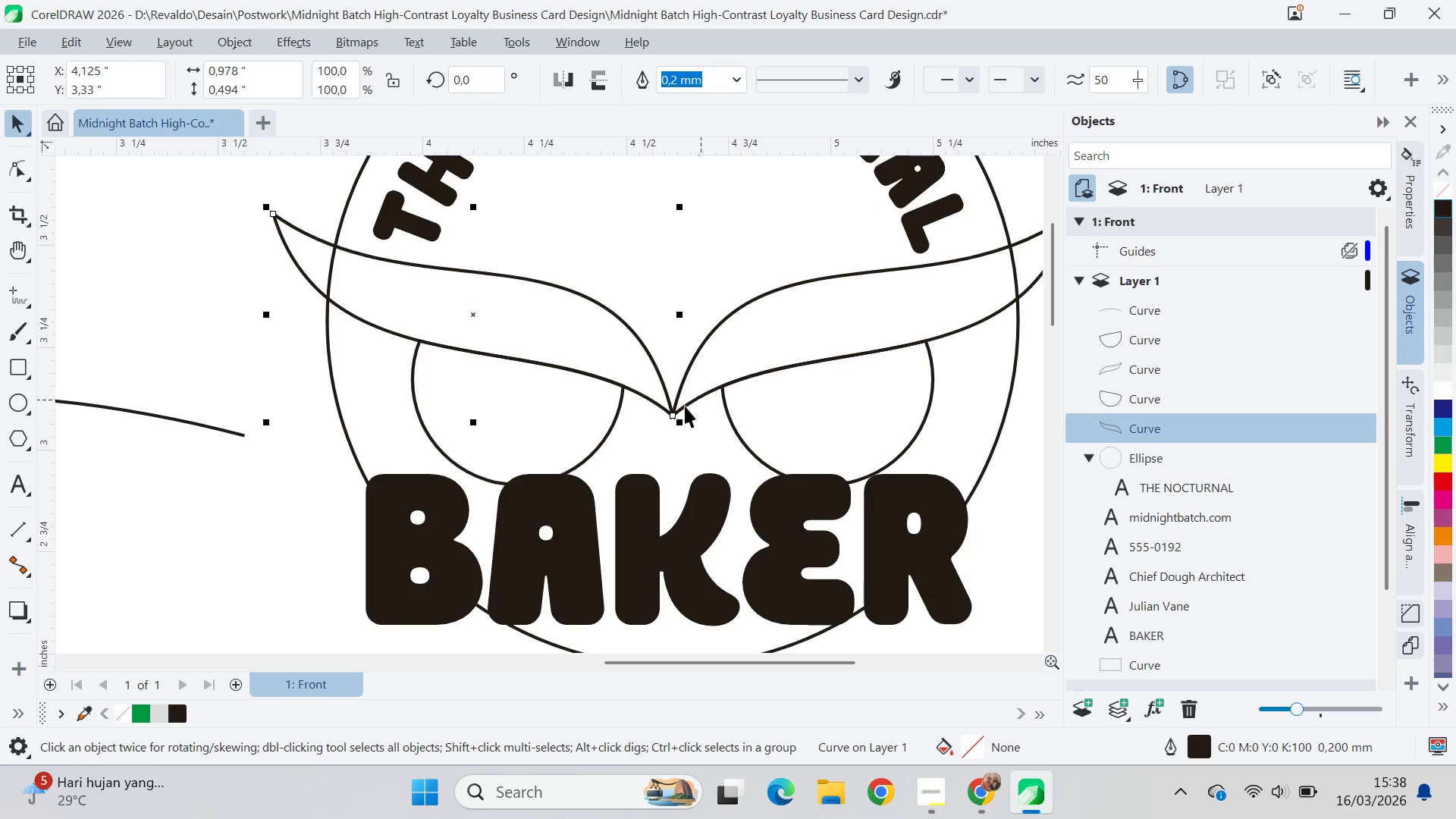 
hold_key(key=ShiftLeft, duration=0.39)
 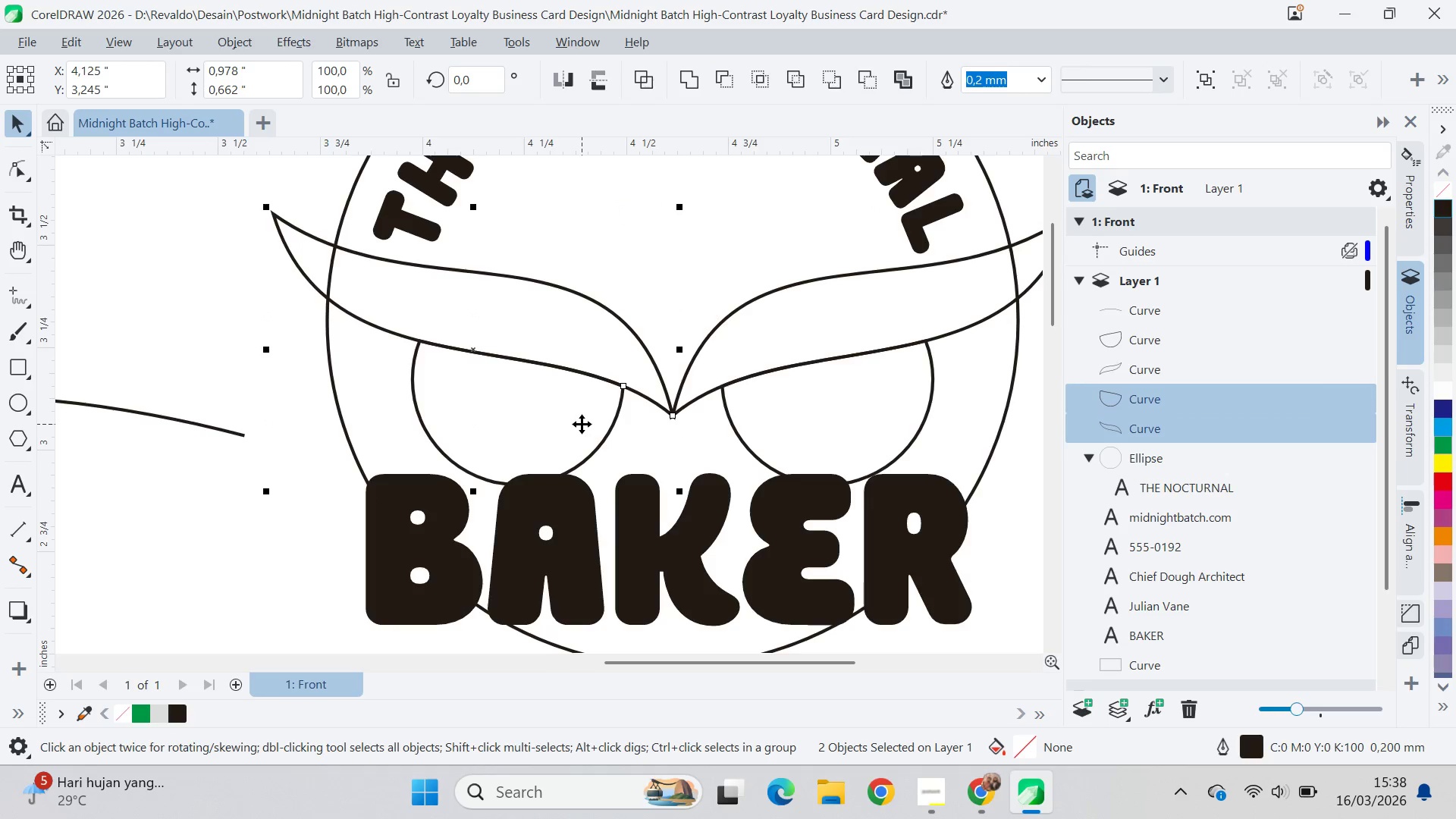 
left_click_drag(start_coordinate=[582, 424], to_coordinate=[571, 428])
 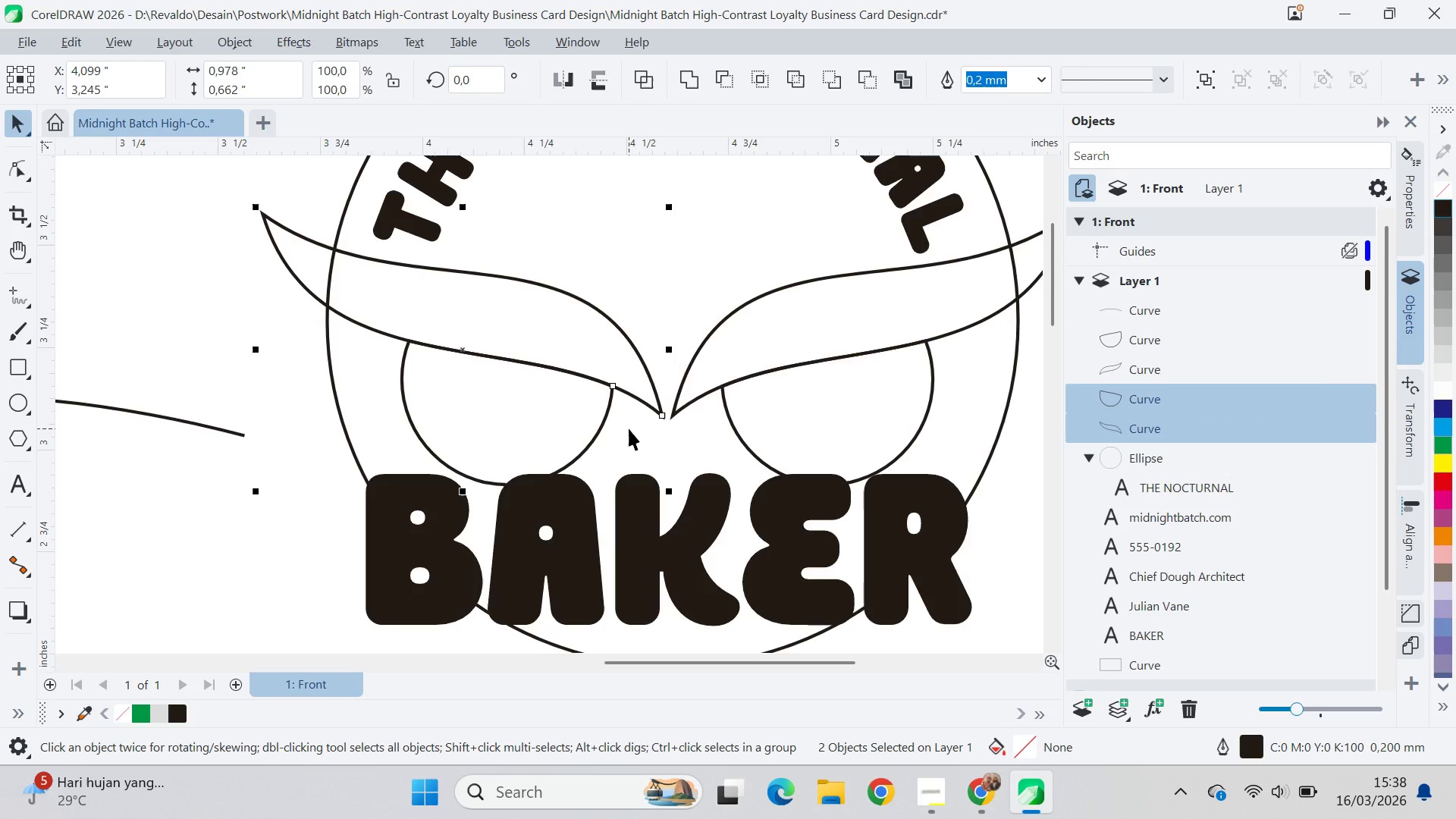 
hold_key(key=ShiftLeft, duration=1.14)
 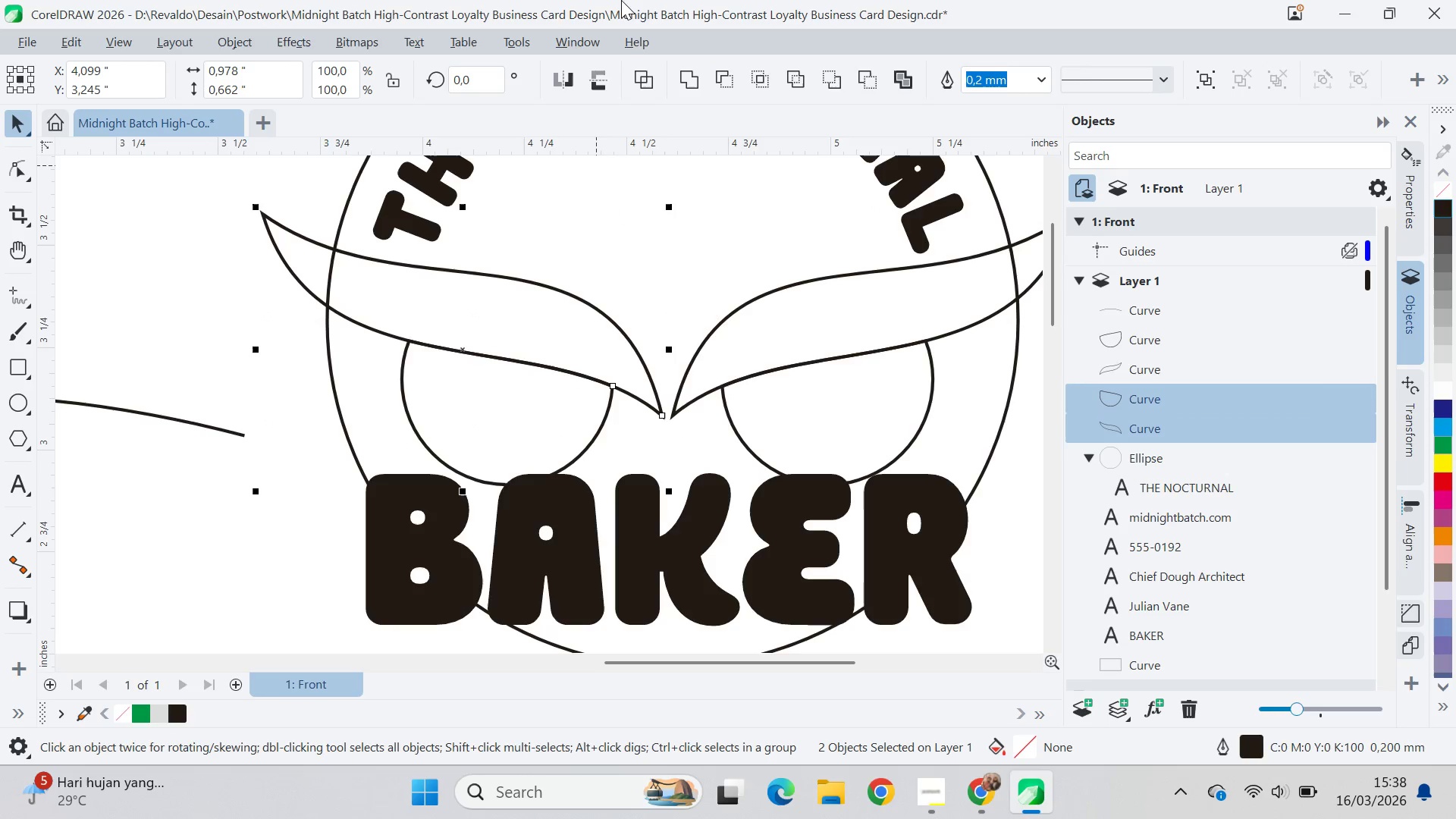 
left_click([686, 83])
 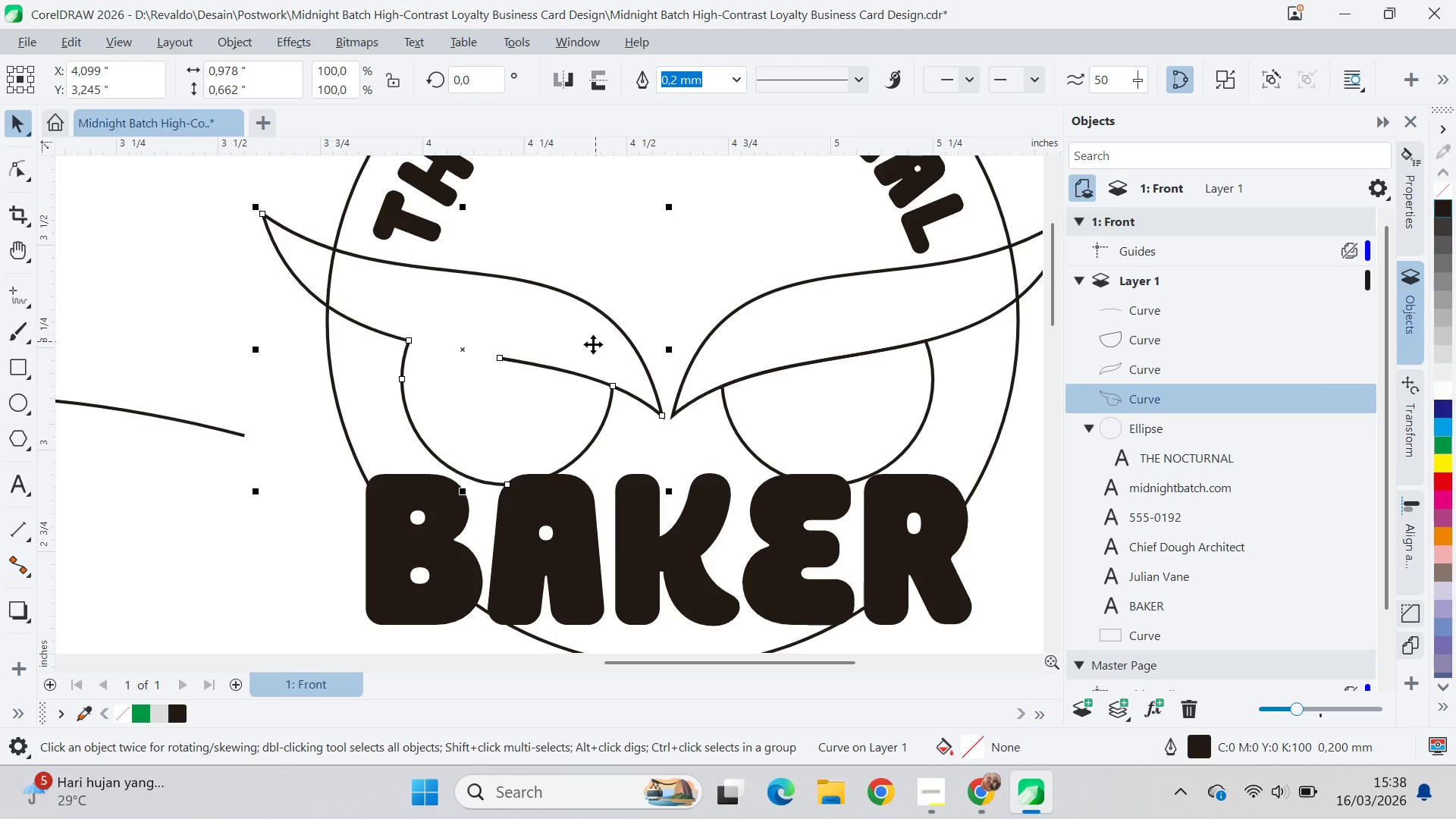 
left_click([592, 349])
 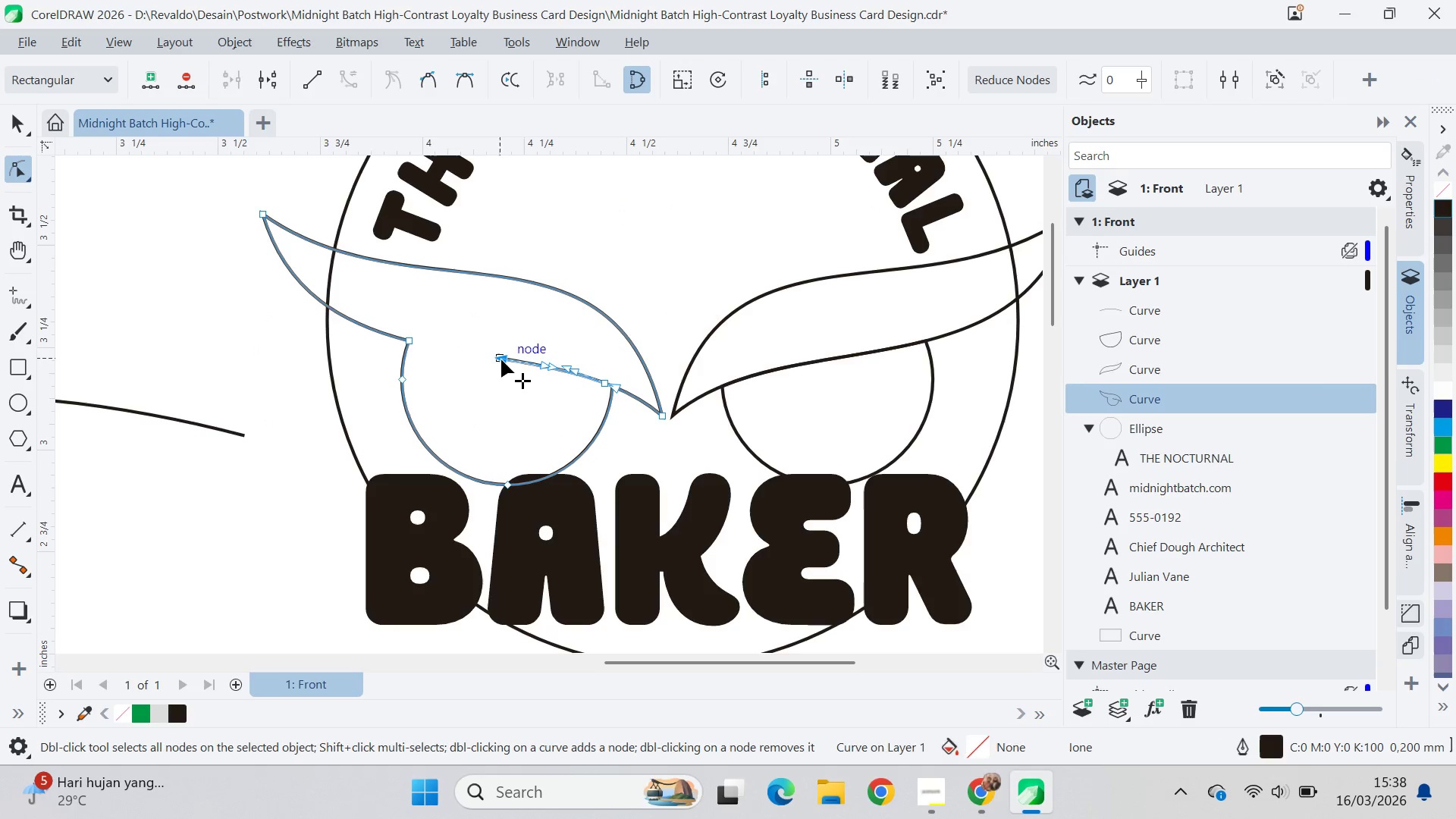 
double_click([501, 359])
 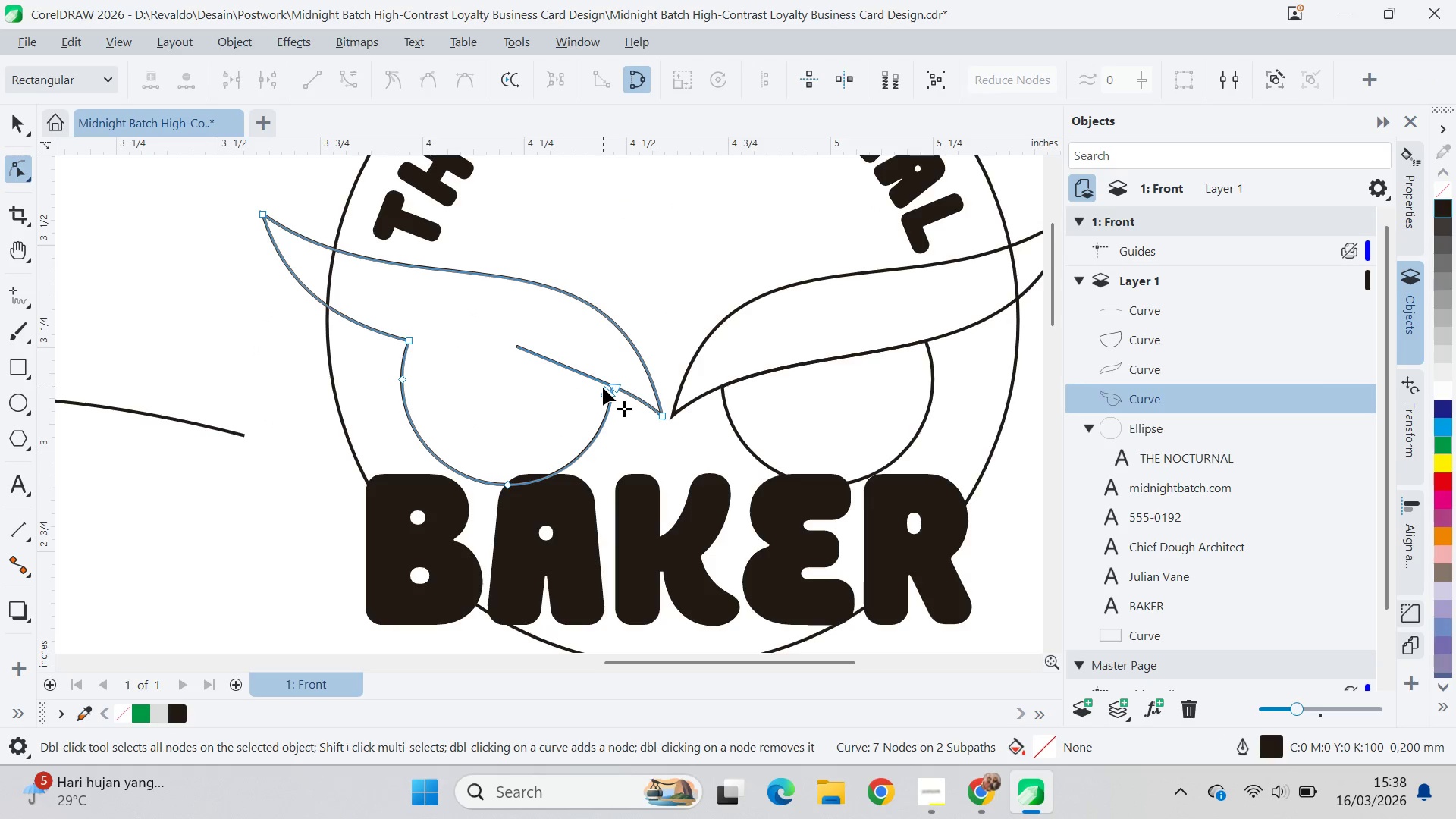 
double_click([604, 388])
 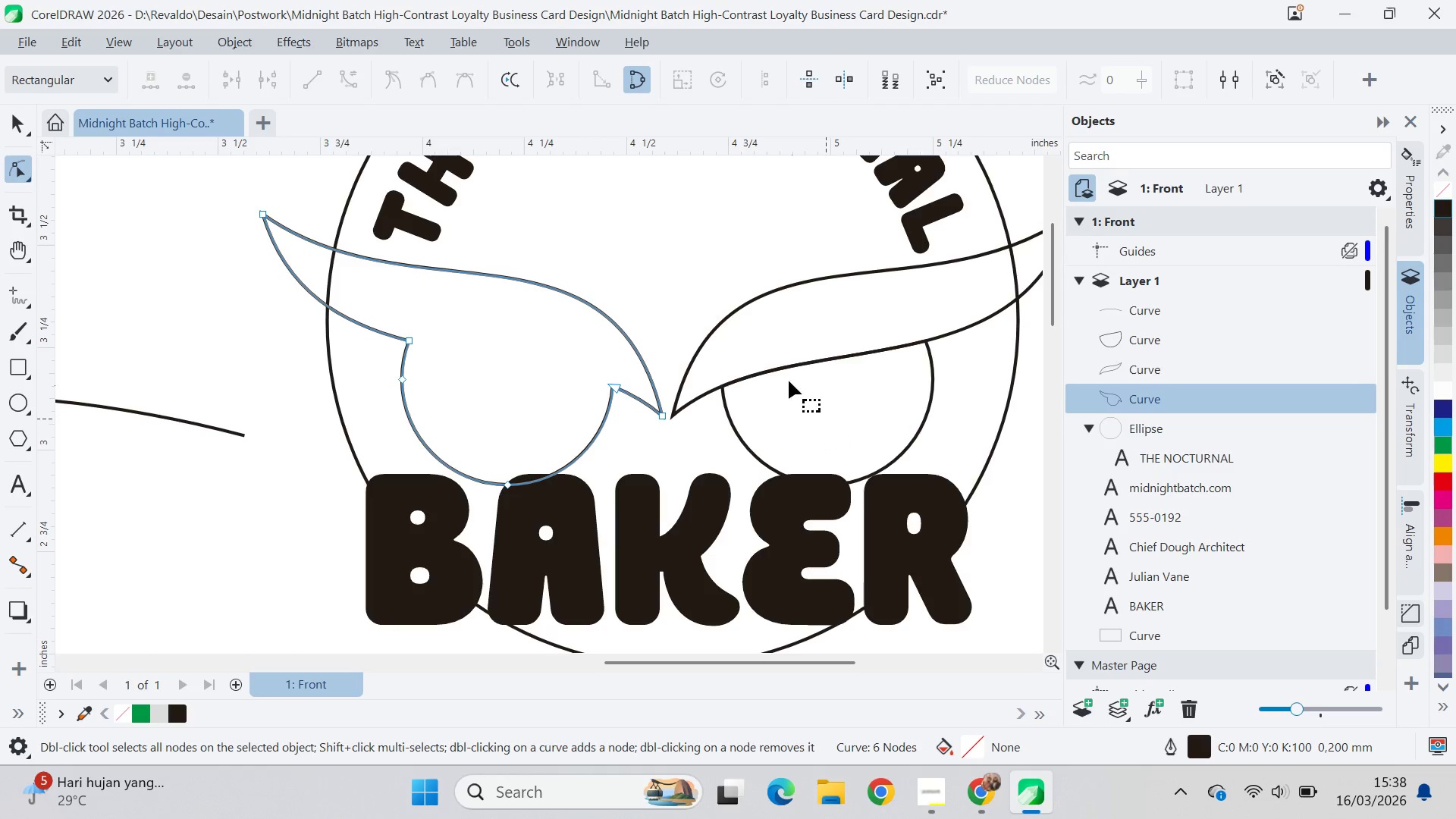 
left_click_drag(start_coordinate=[787, 375], to_coordinate=[790, 386])
 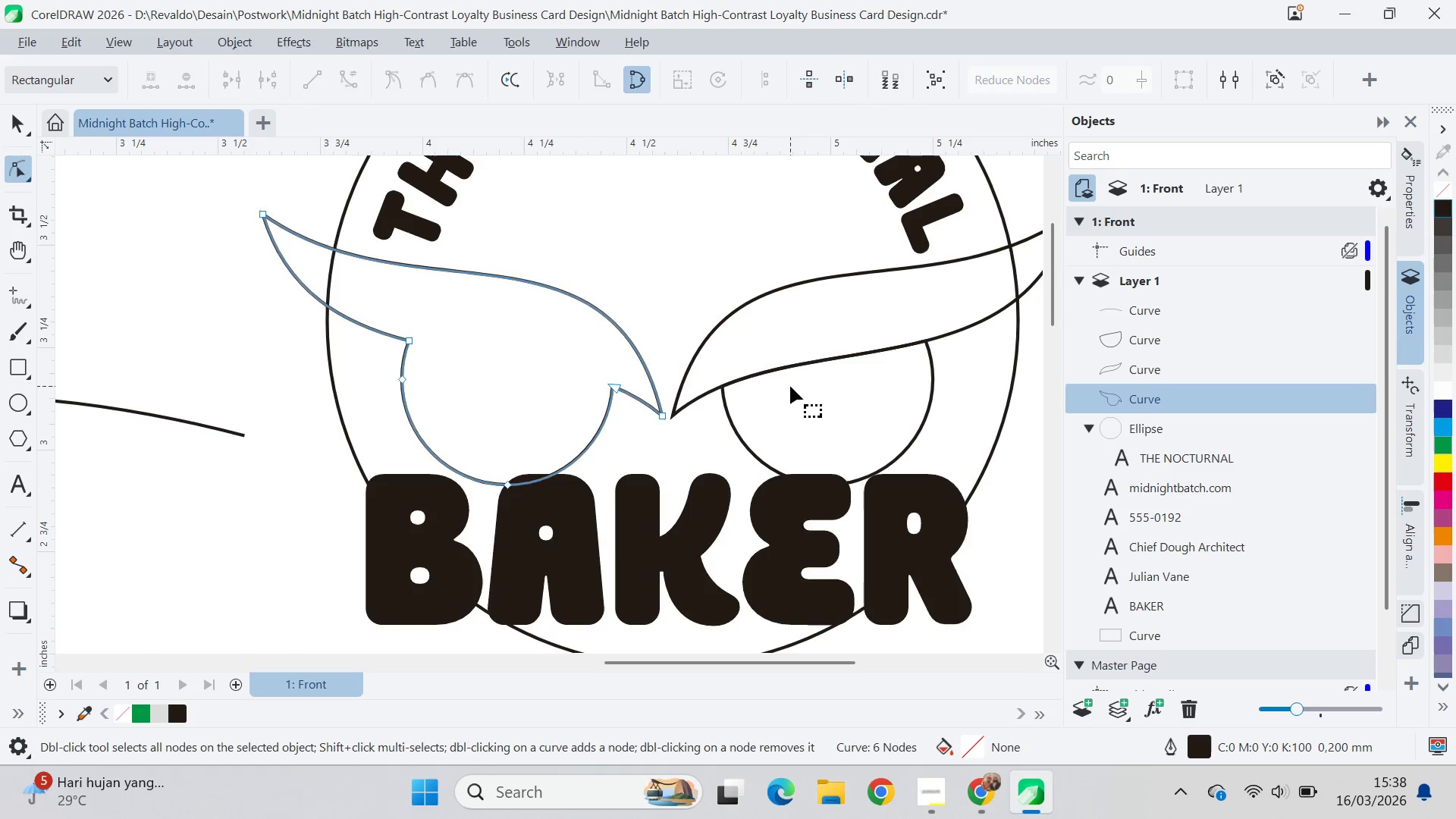 
key(V)
 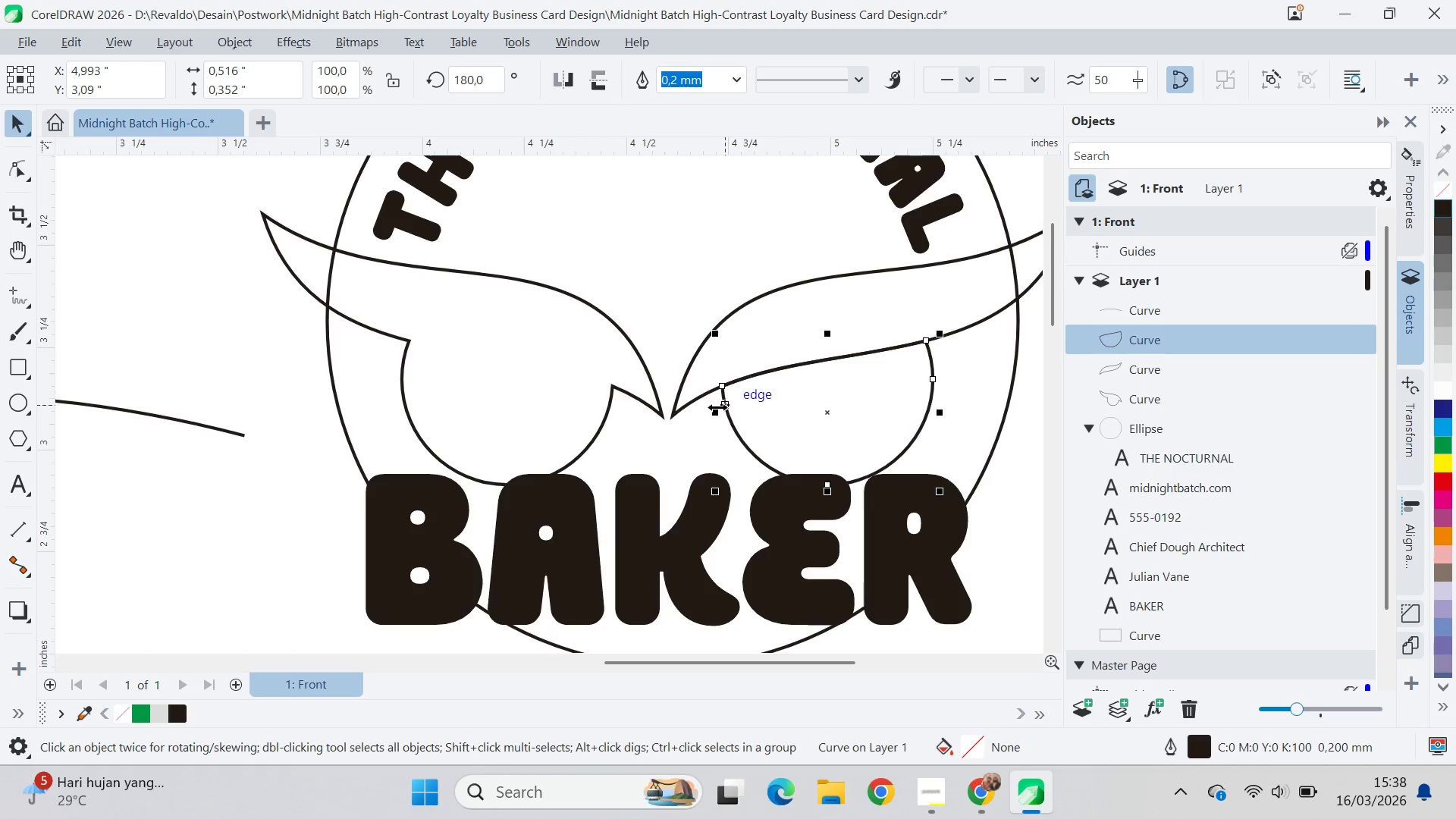 
hold_key(key=ShiftLeft, duration=0.44)
left_click([751, 360])
 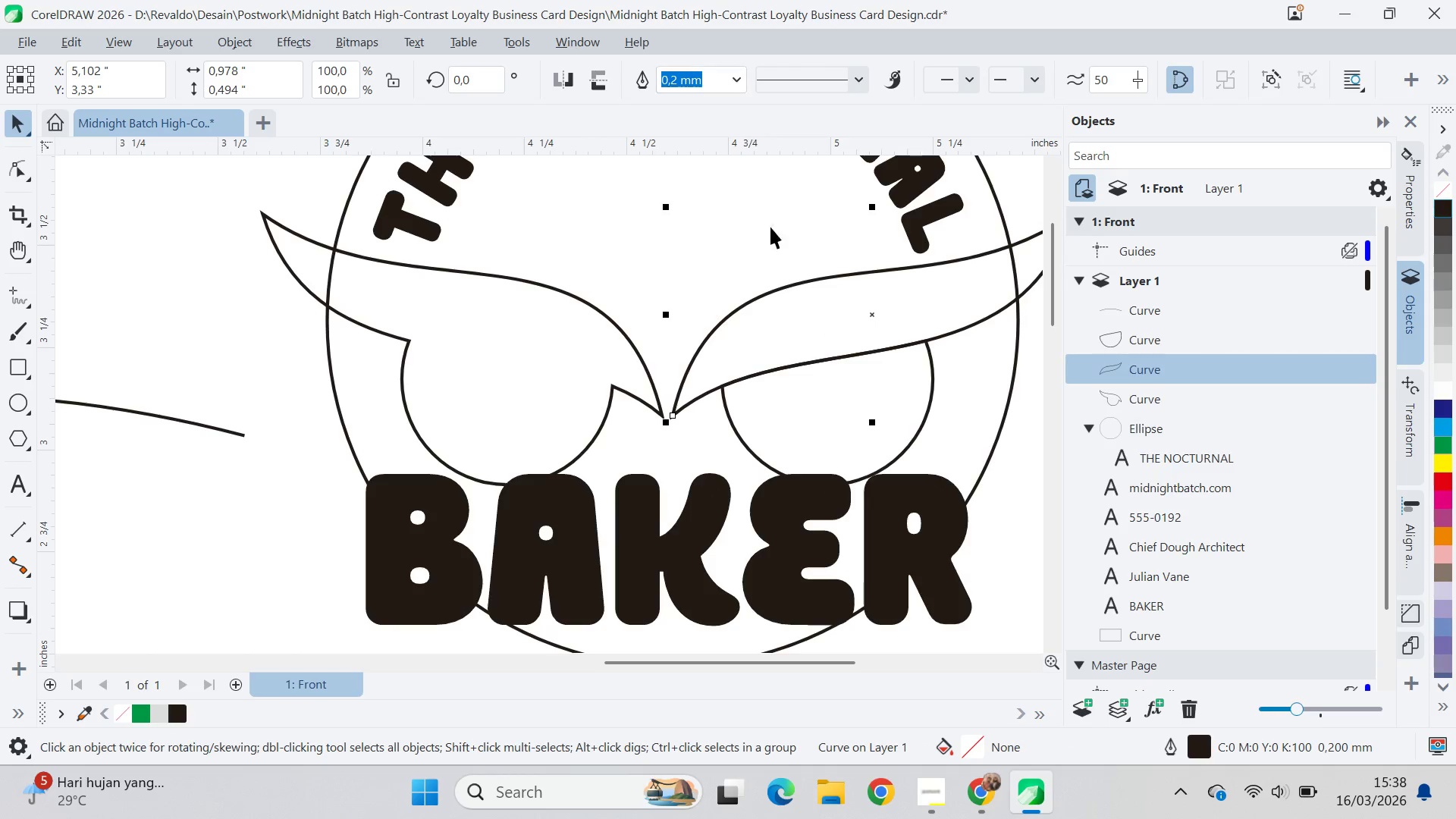 
key(Control+Z)
 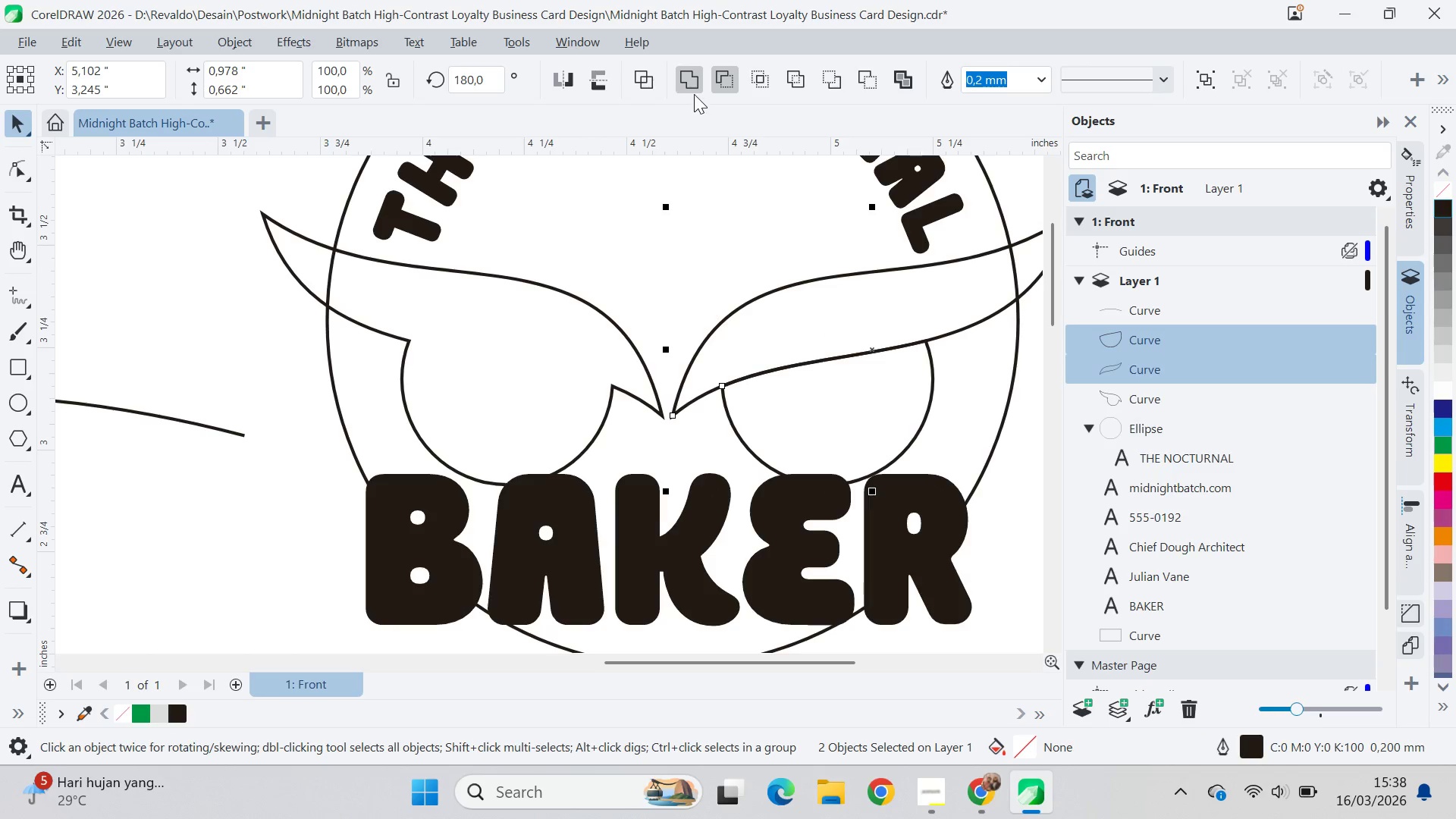 
left_click([693, 86])
 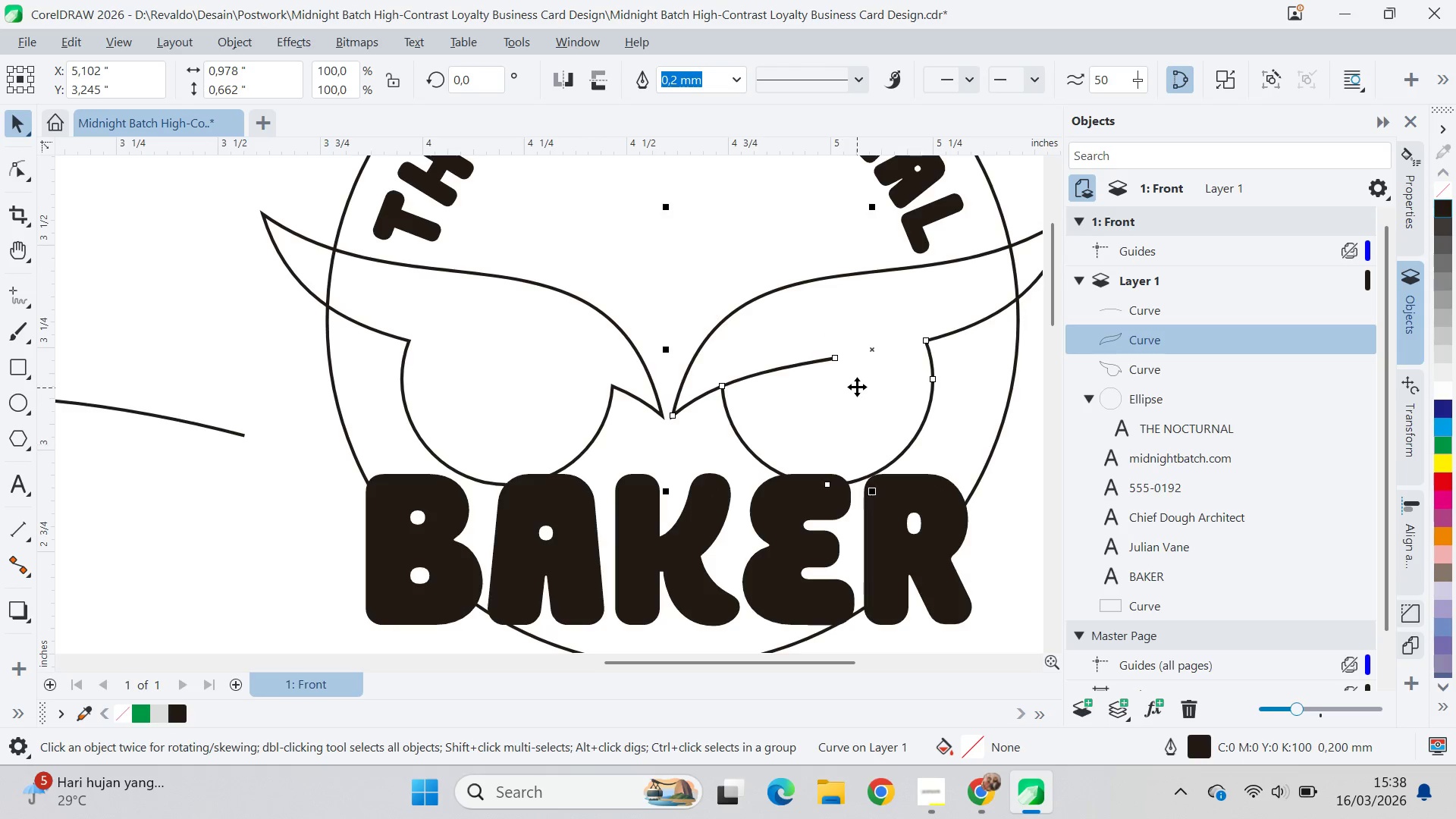 
double_click([857, 386])
 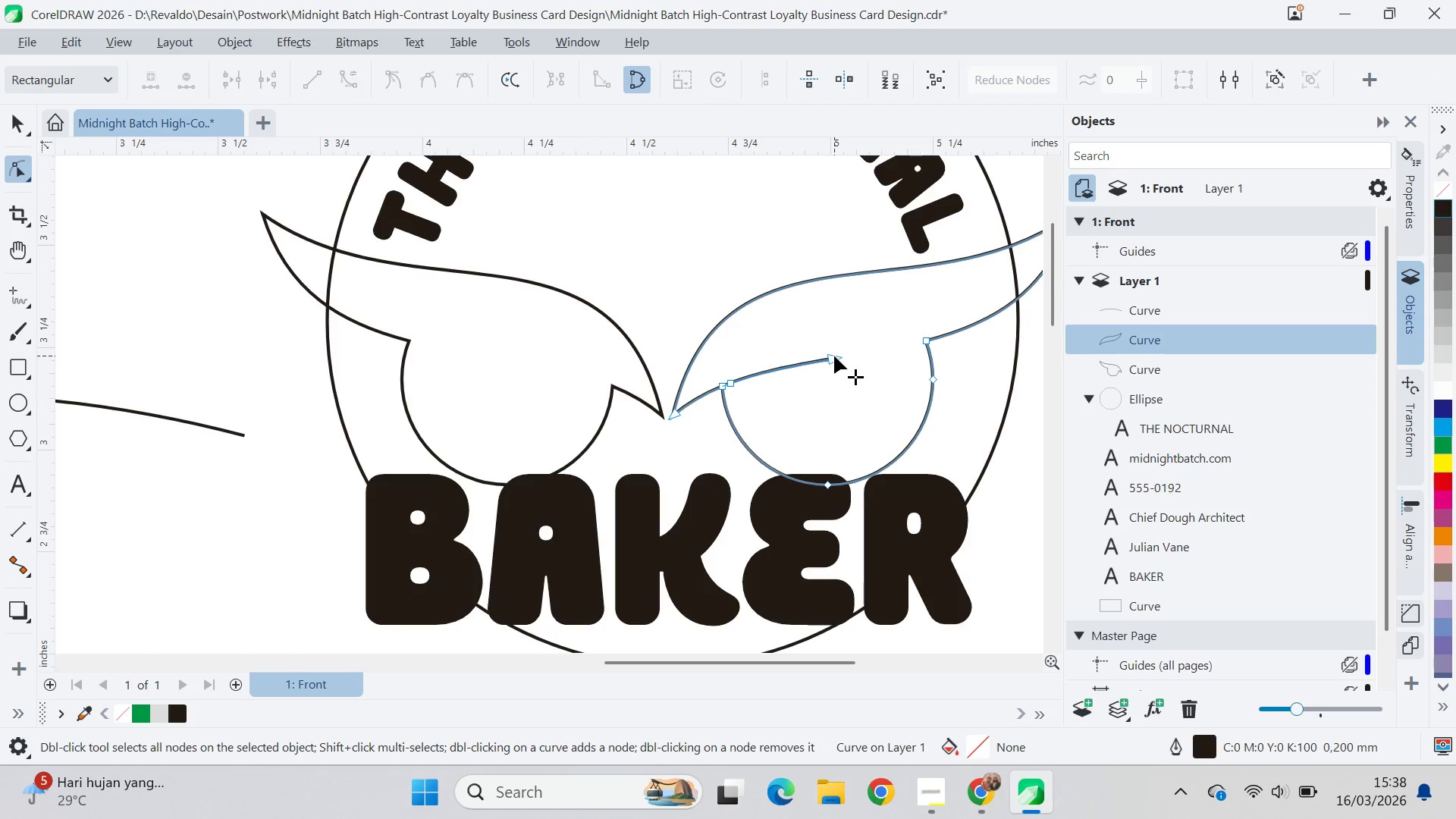 
double_click([834, 356])
 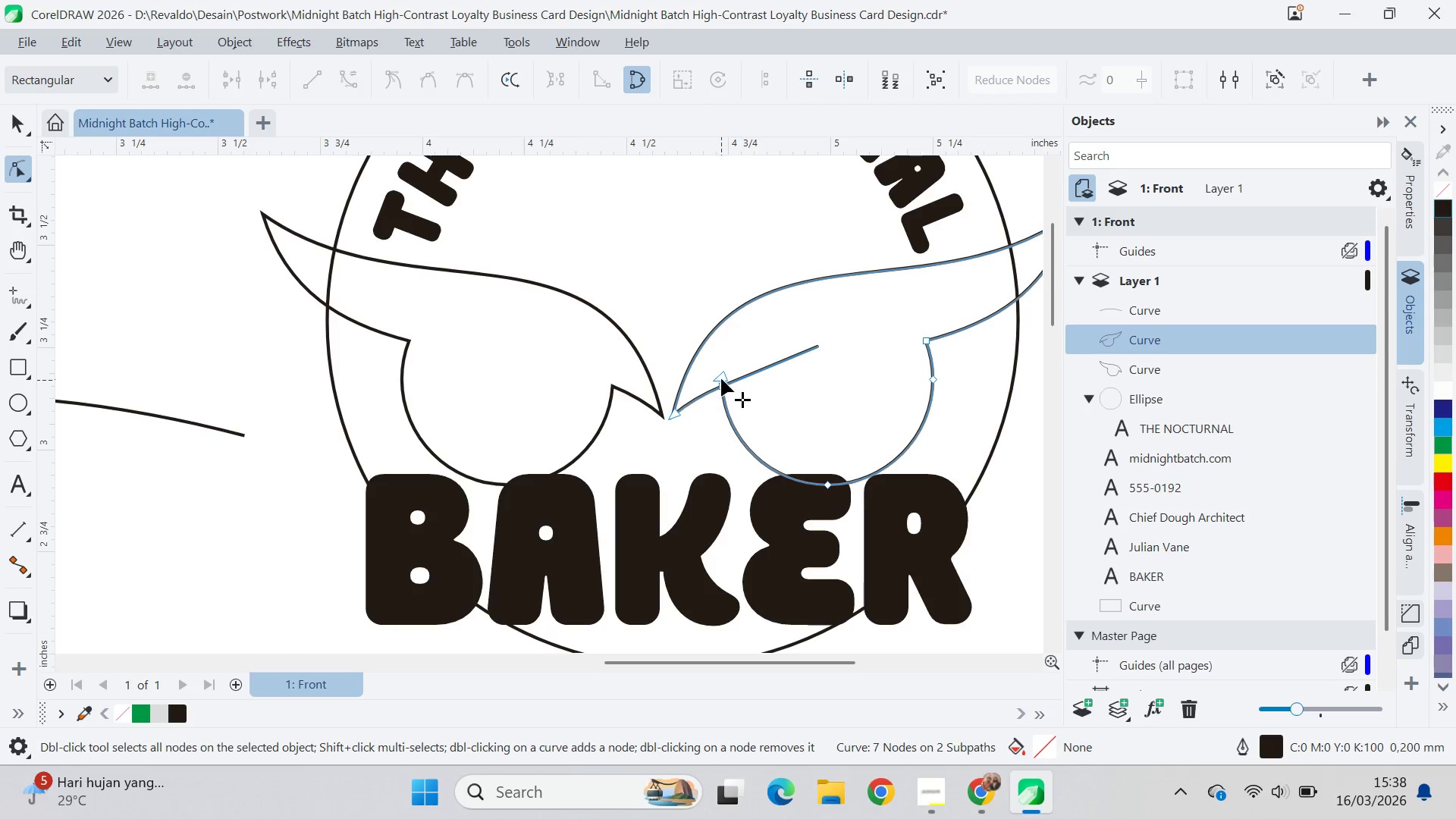 
double_click([721, 378])
 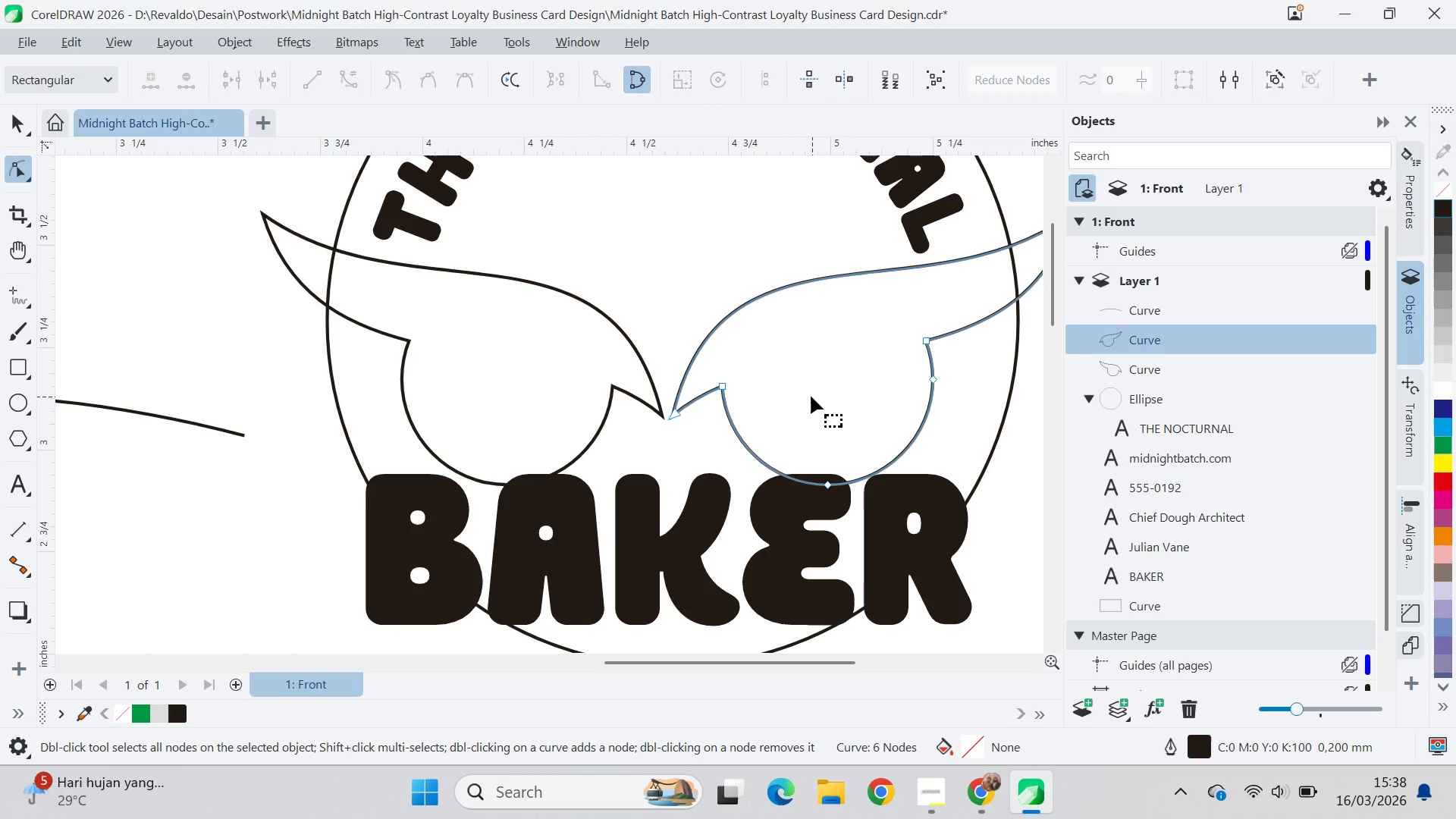 
key(V)
 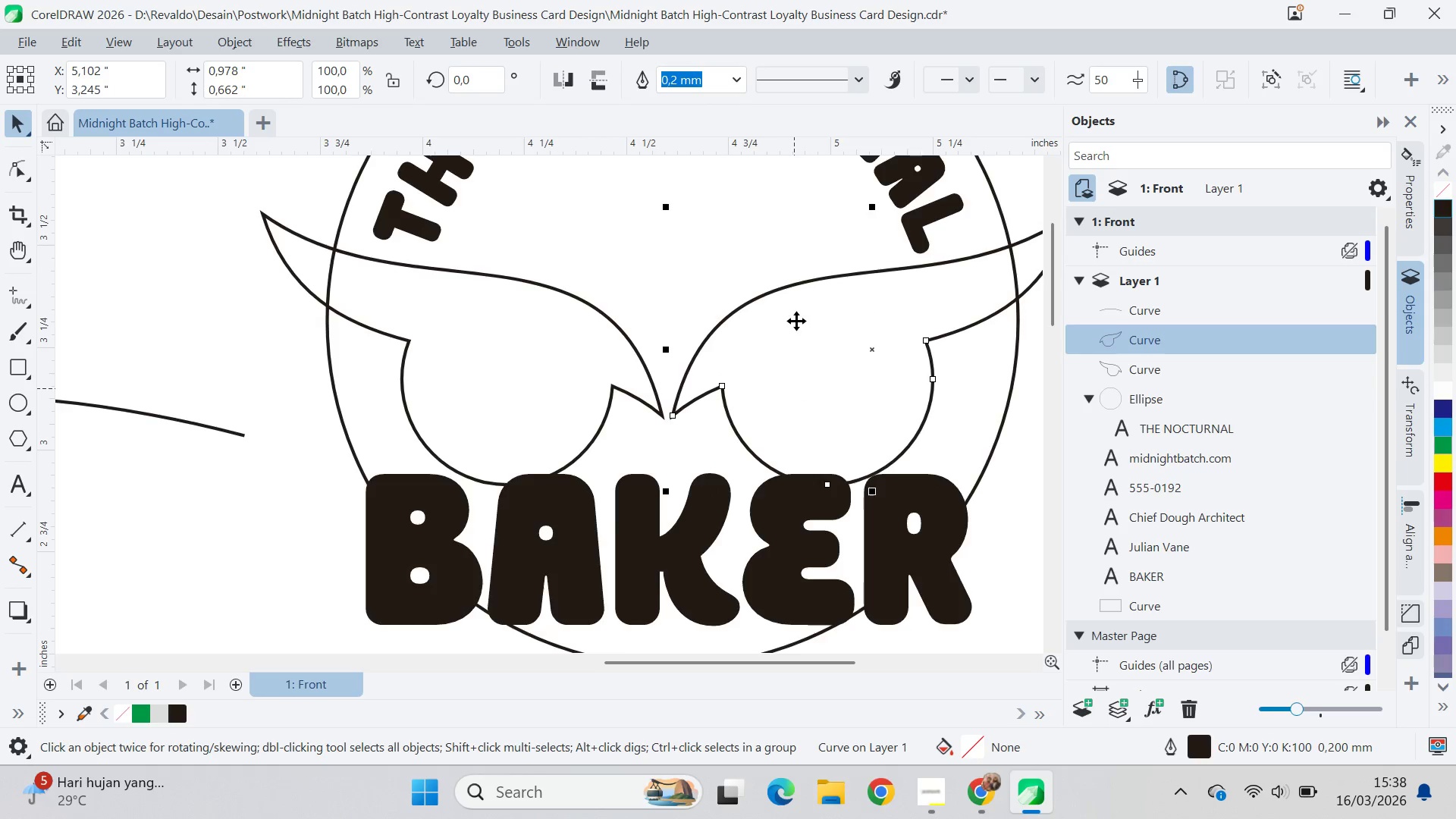 
hold_key(key=ShiftLeft, duration=0.38)
left_click([626, 350])
 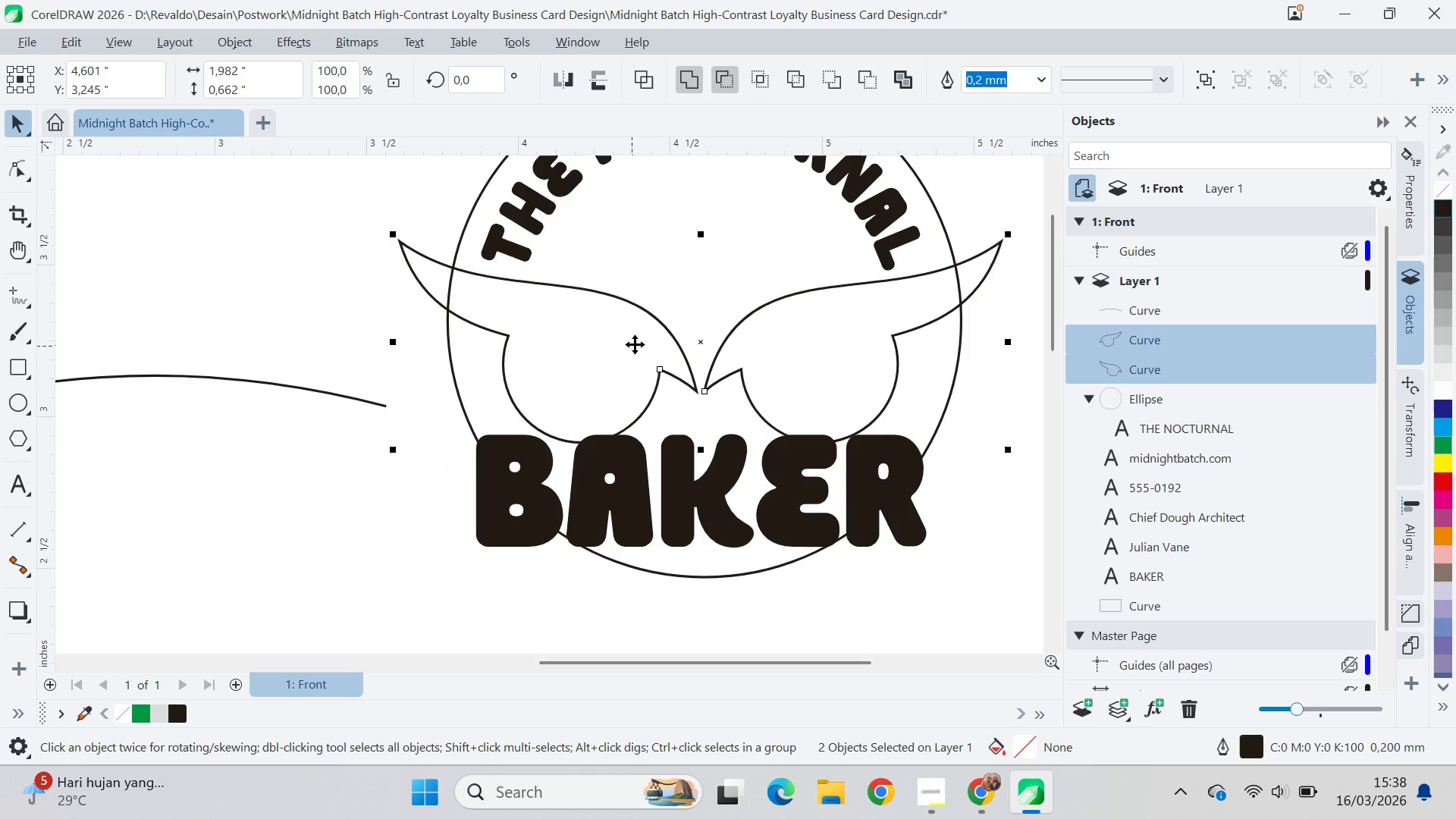 
scroll: coordinate [799, 321], scroll_direction: down, amount: 2.0
 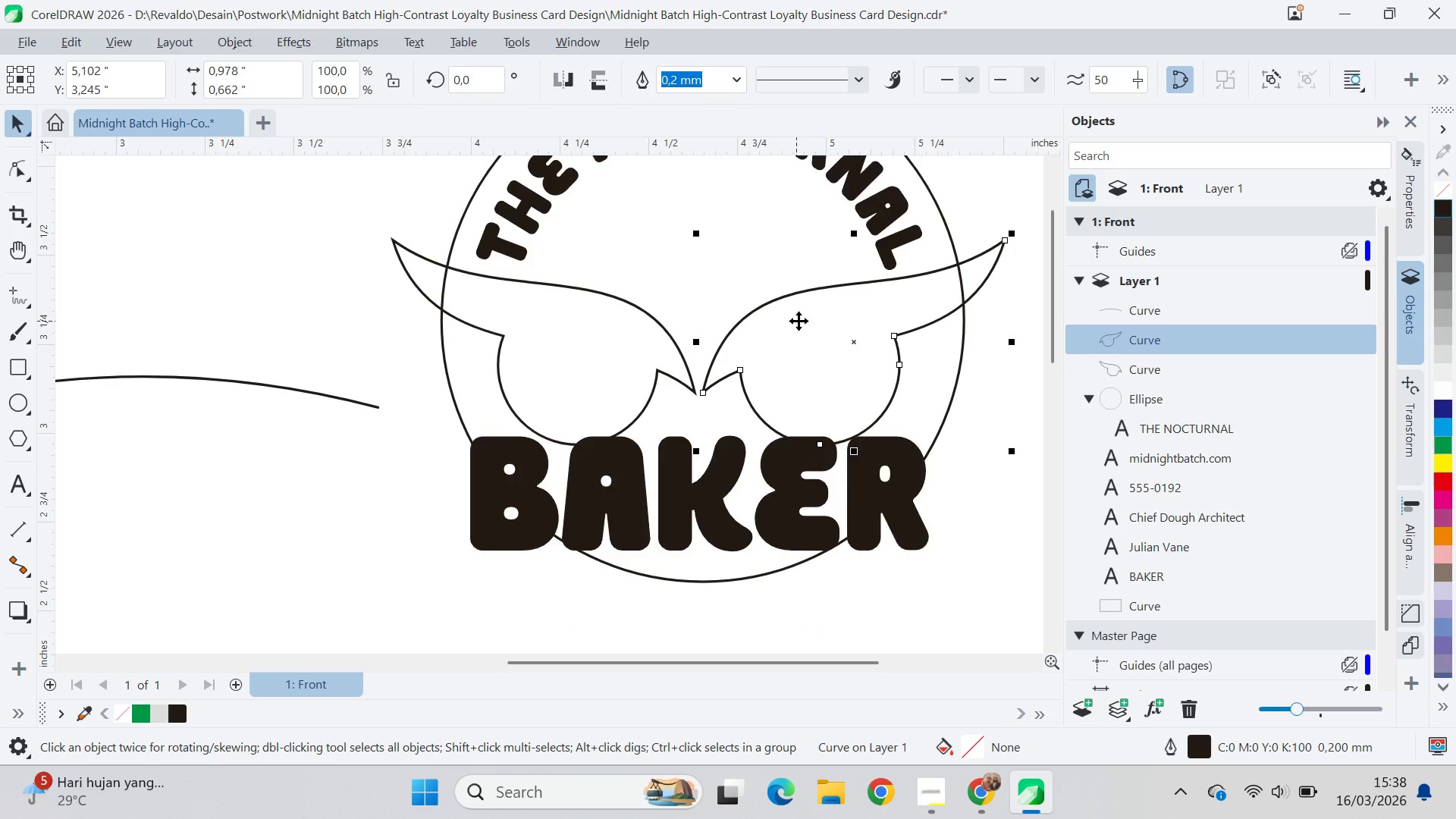 
key(Control+G)
 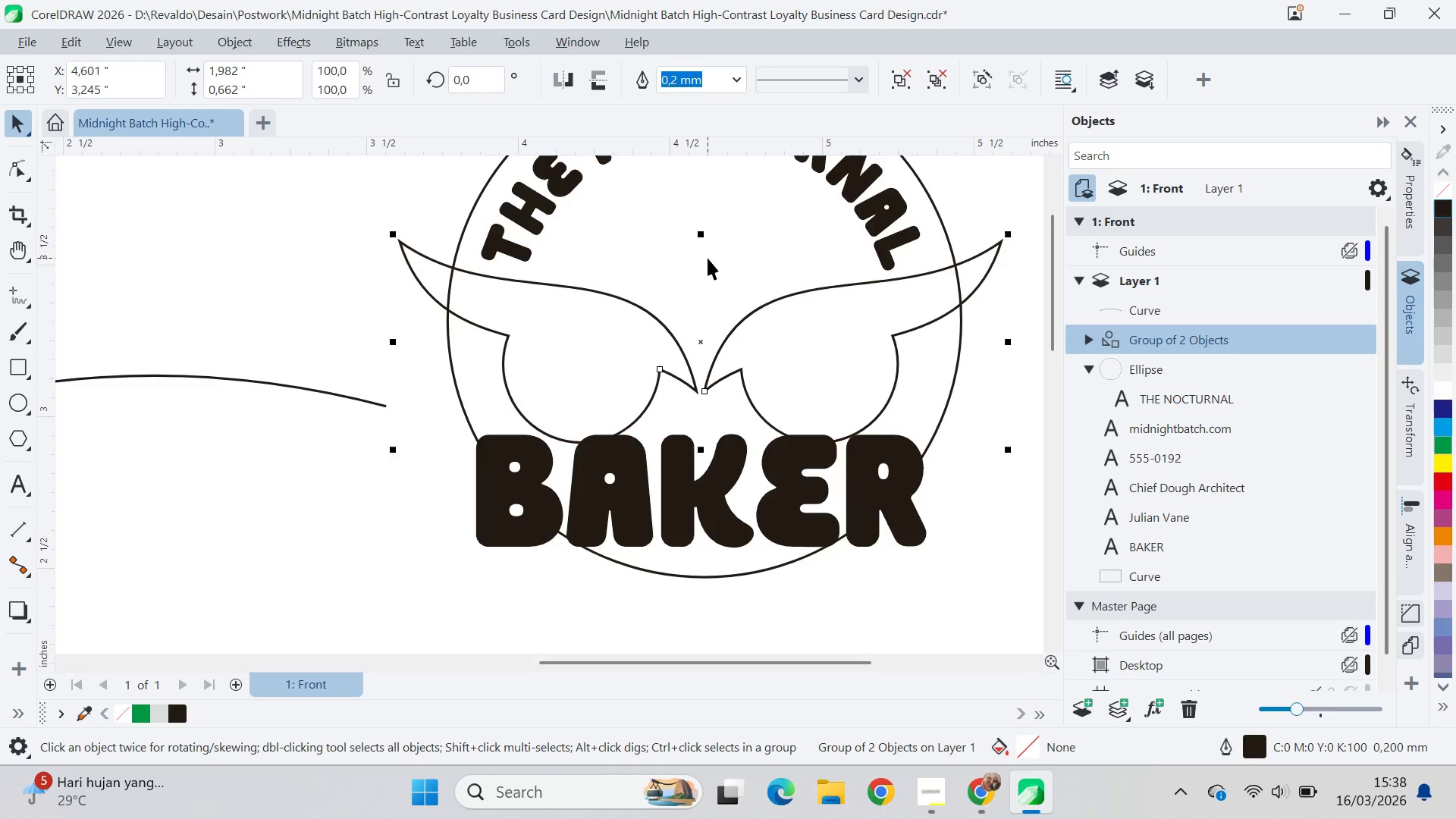 
hold_key(key=ShiftLeft, duration=0.33)
left_click([708, 257])
 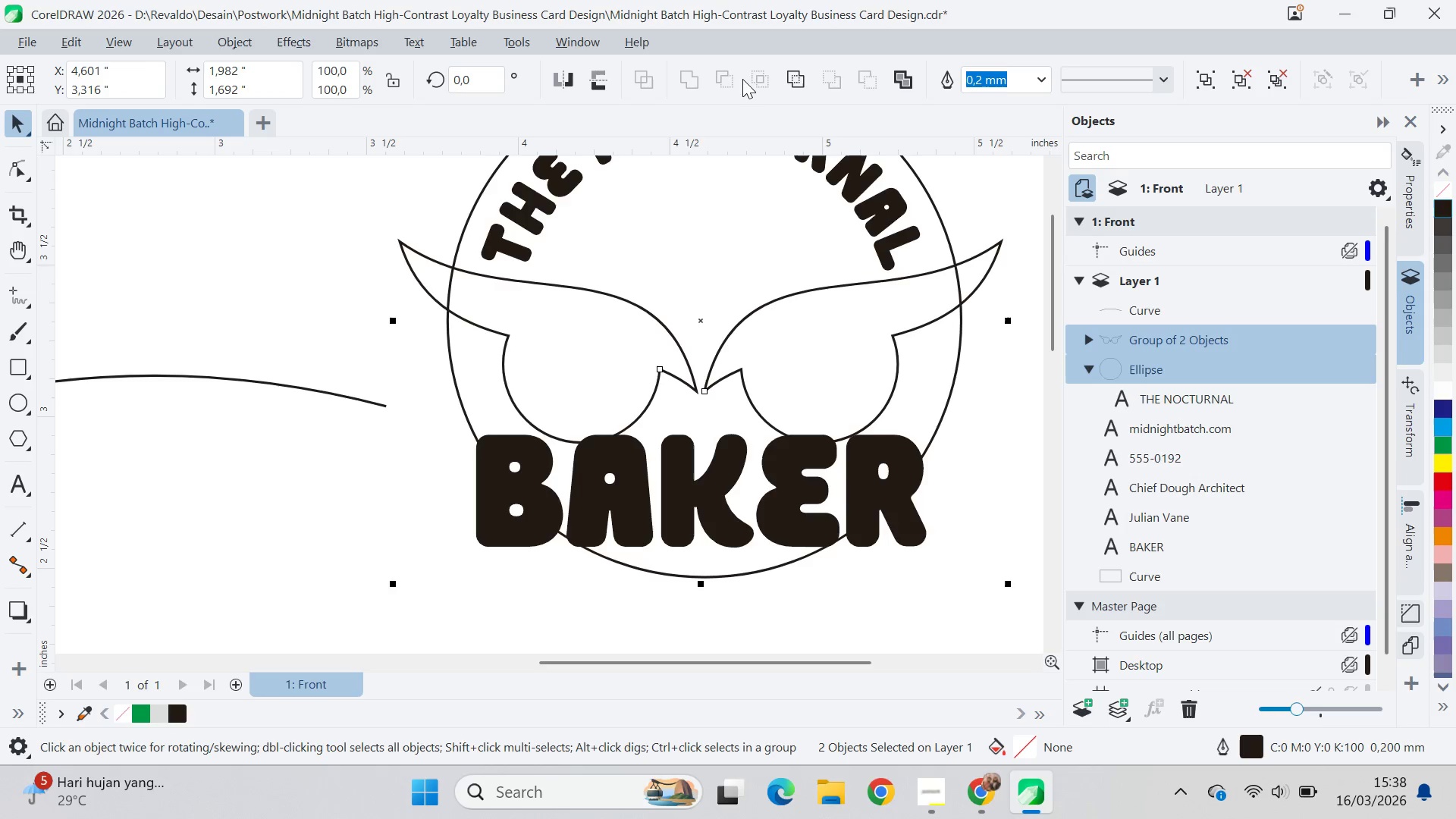 
key(C)
 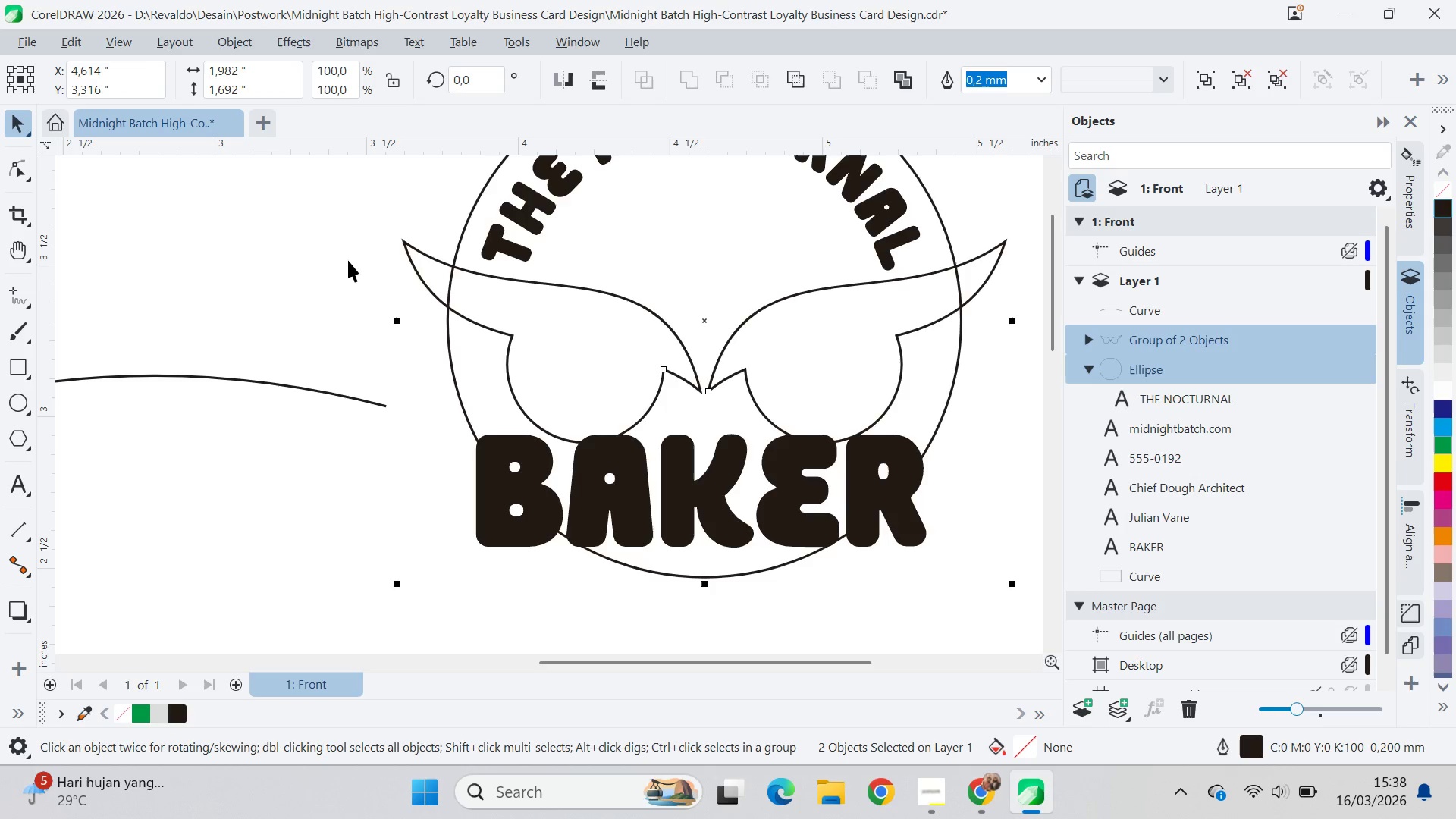 
left_click([343, 257])
 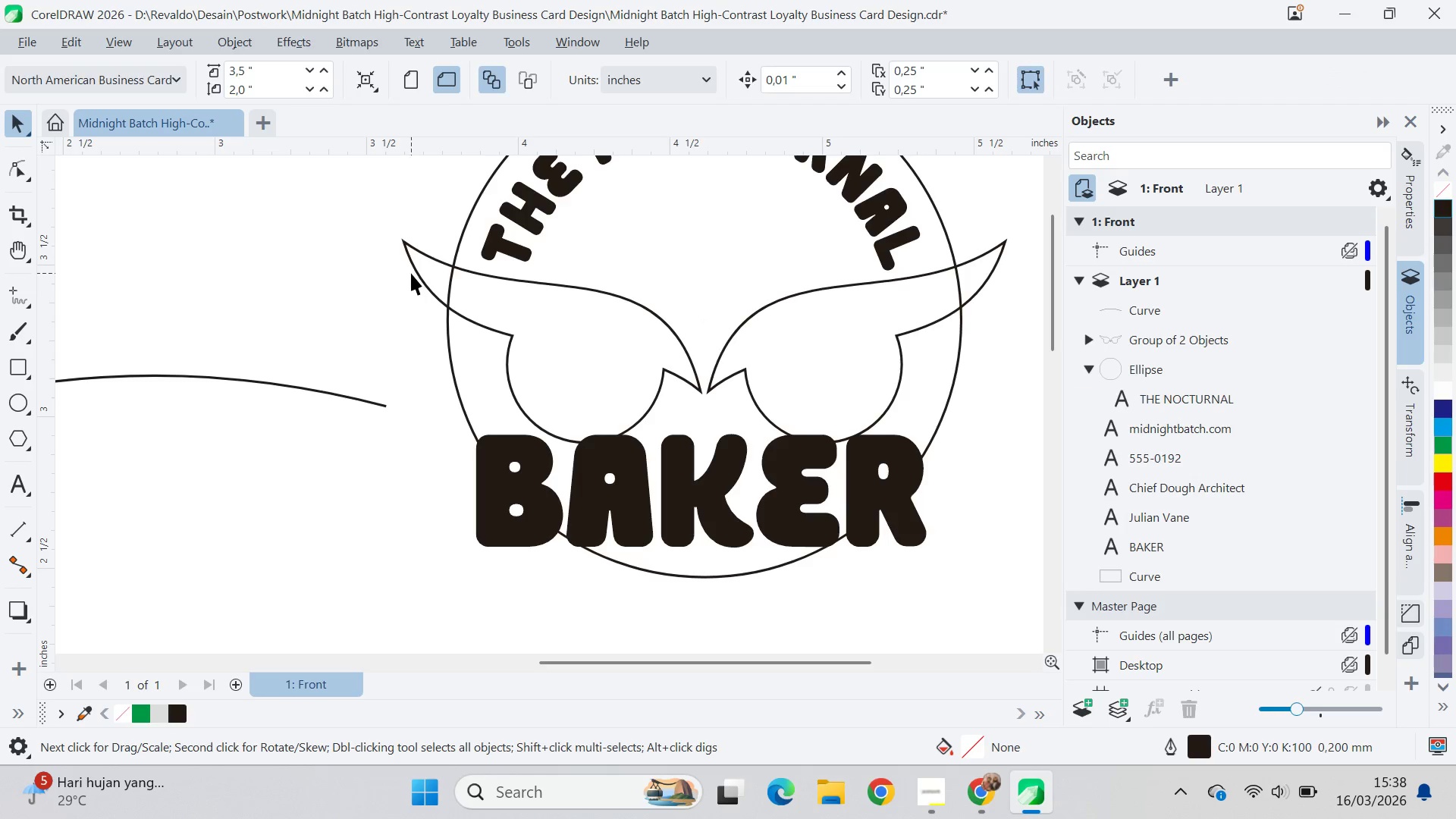 
hold_key(key=ShiftLeft, duration=0.38)
 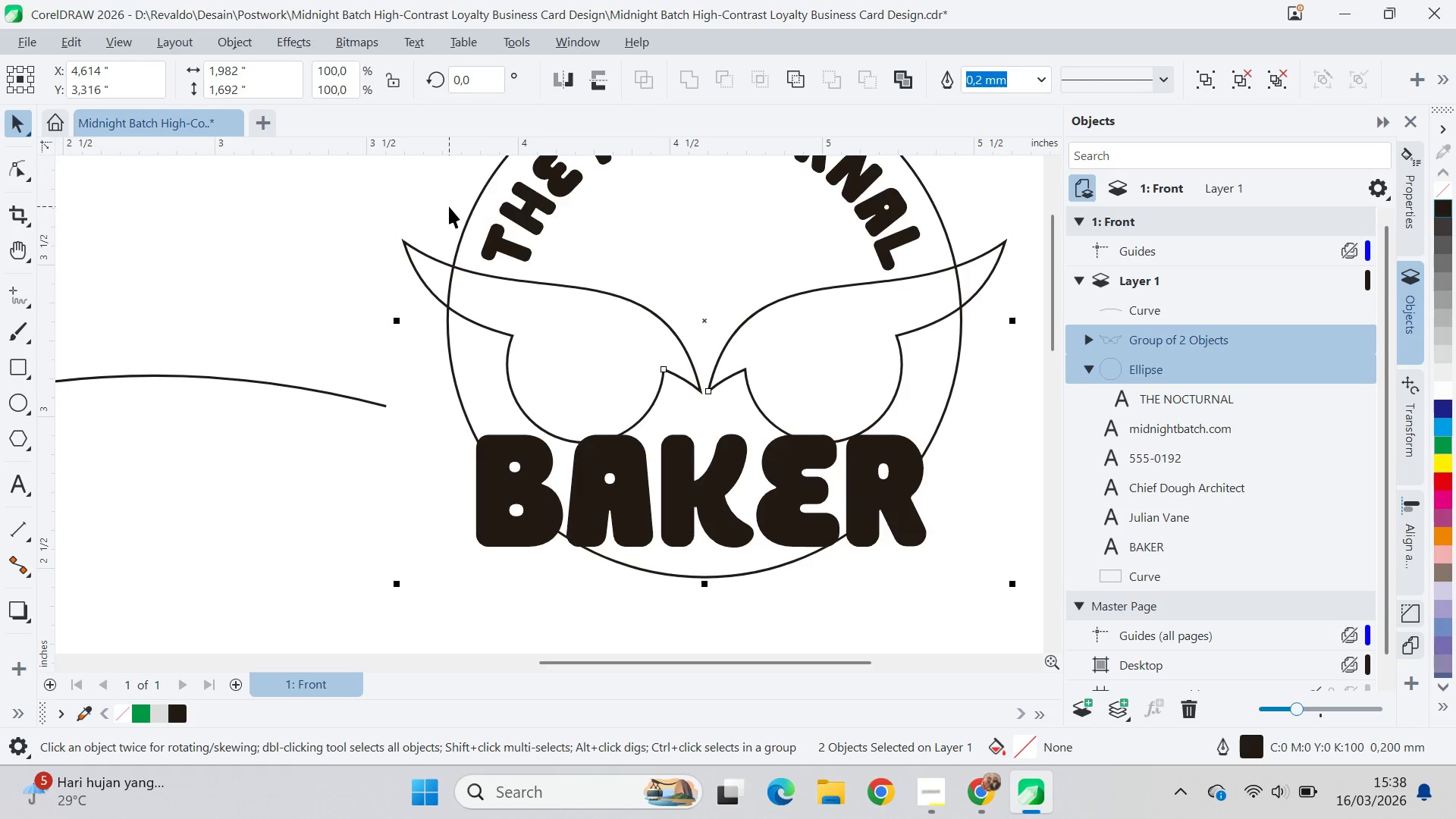 
double_click([518, 221])
 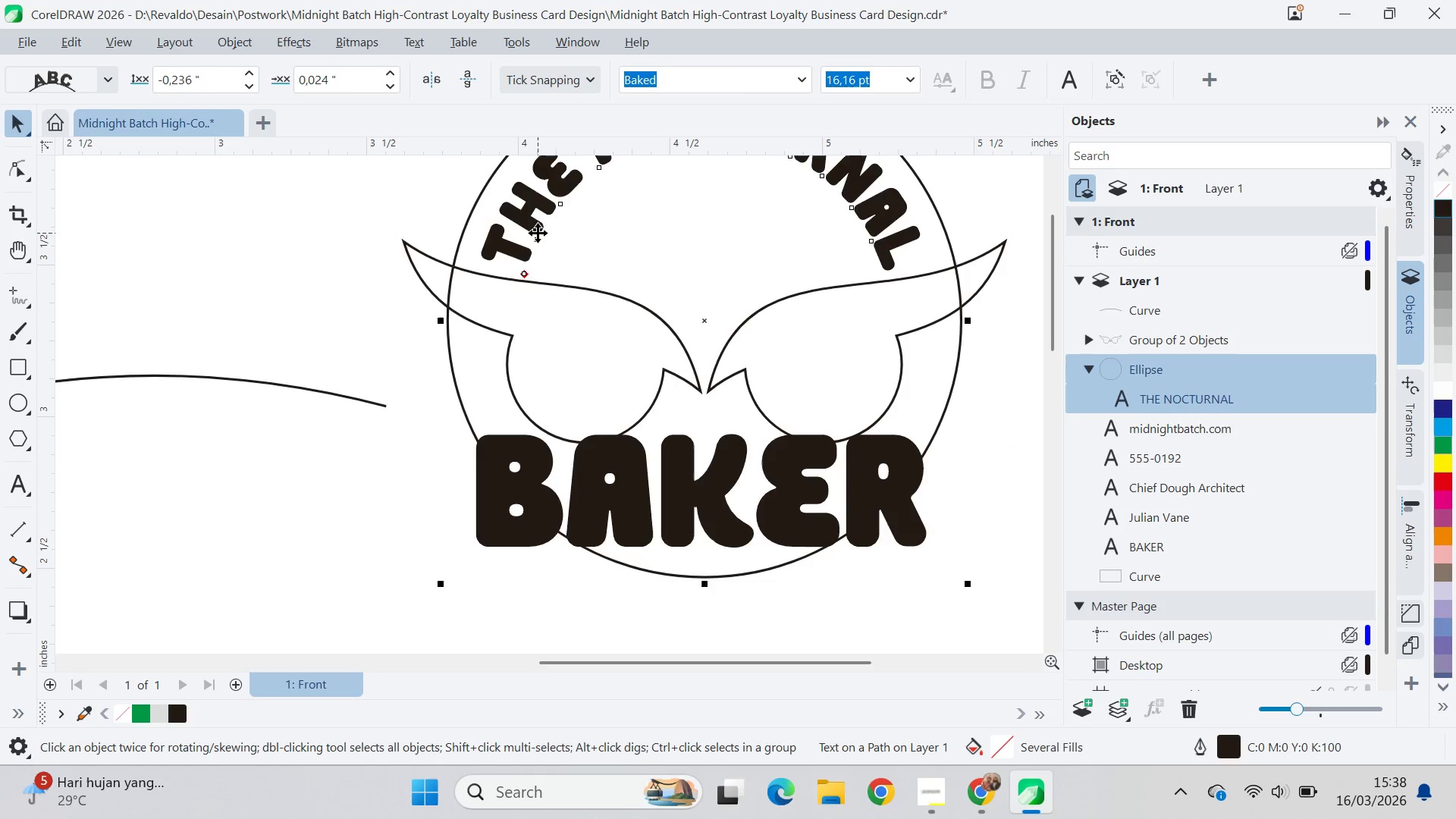 
key(Control+K)
 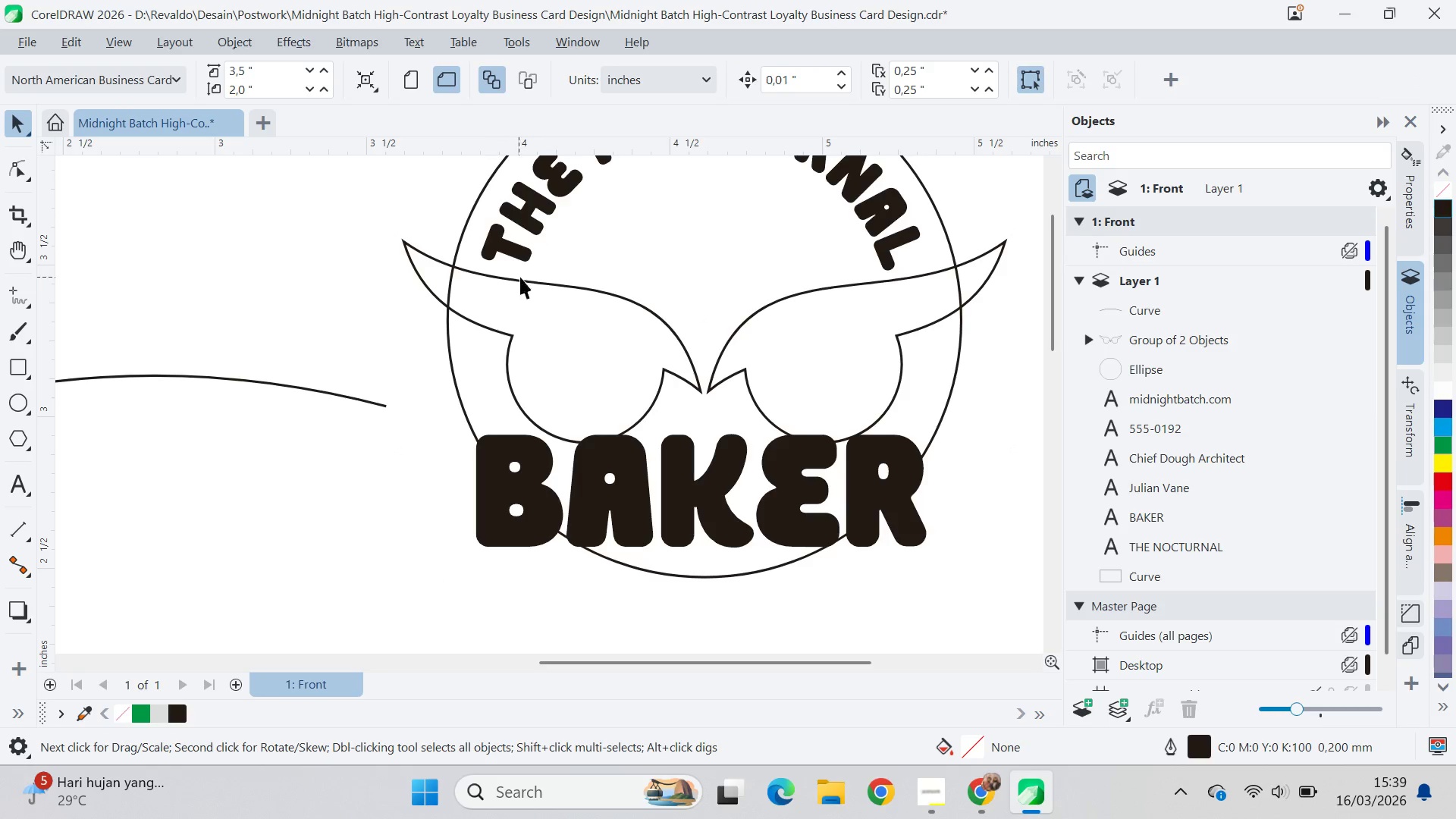 
hold_key(key=ShiftLeft, duration=0.39)
left_click([617, 228])
 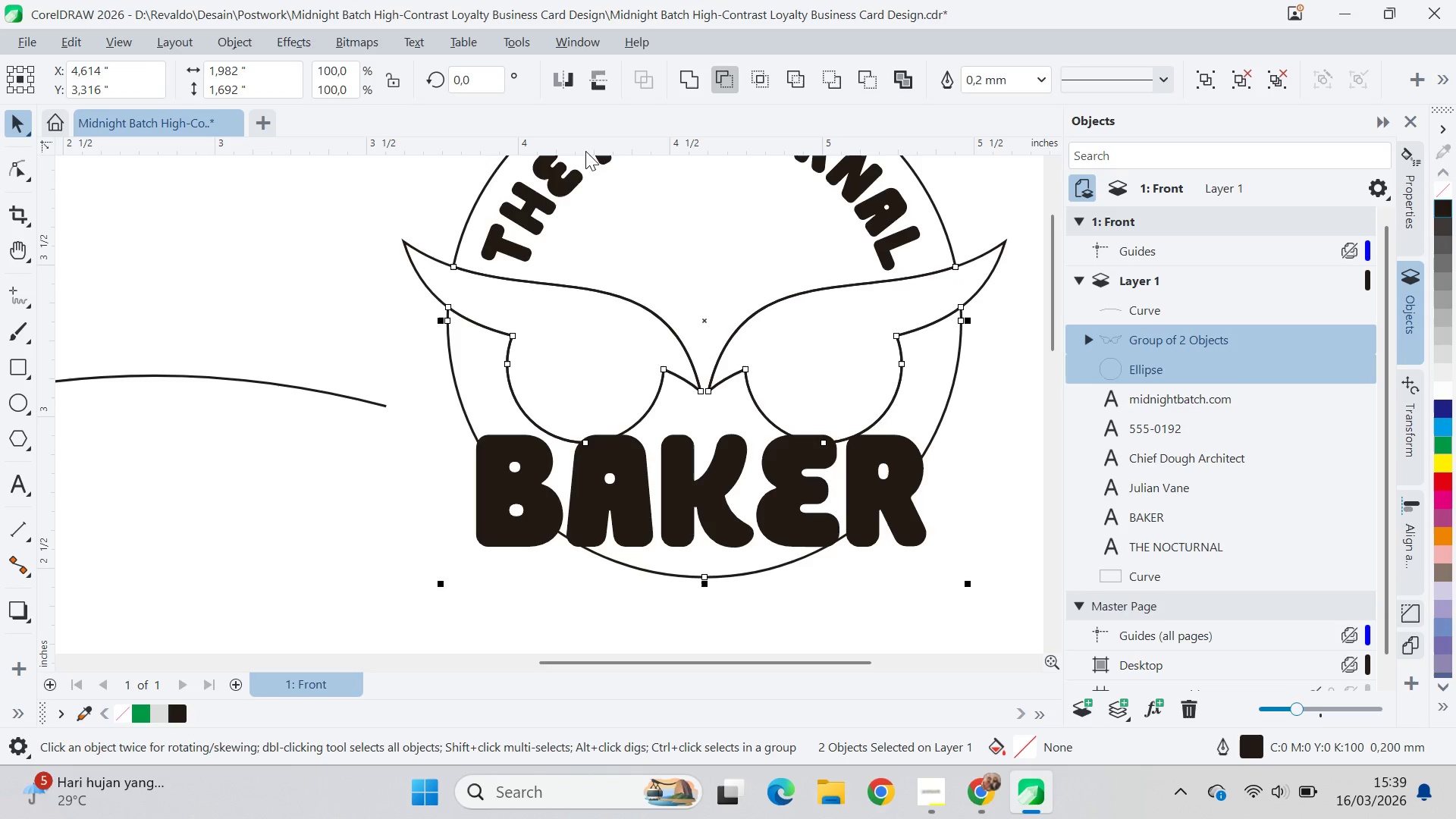 
double_click([404, 182])
 